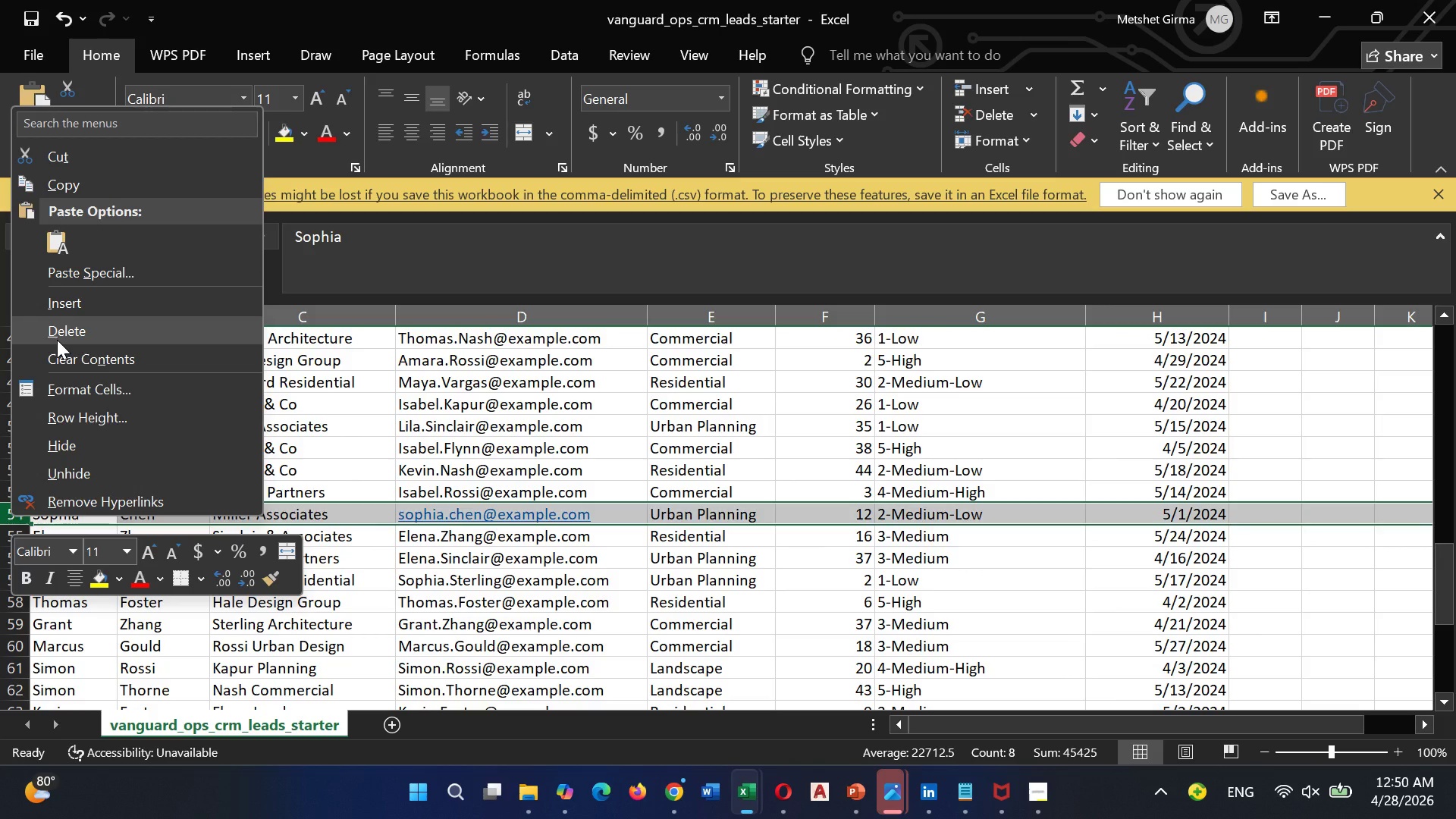 
left_click([57, 340])
 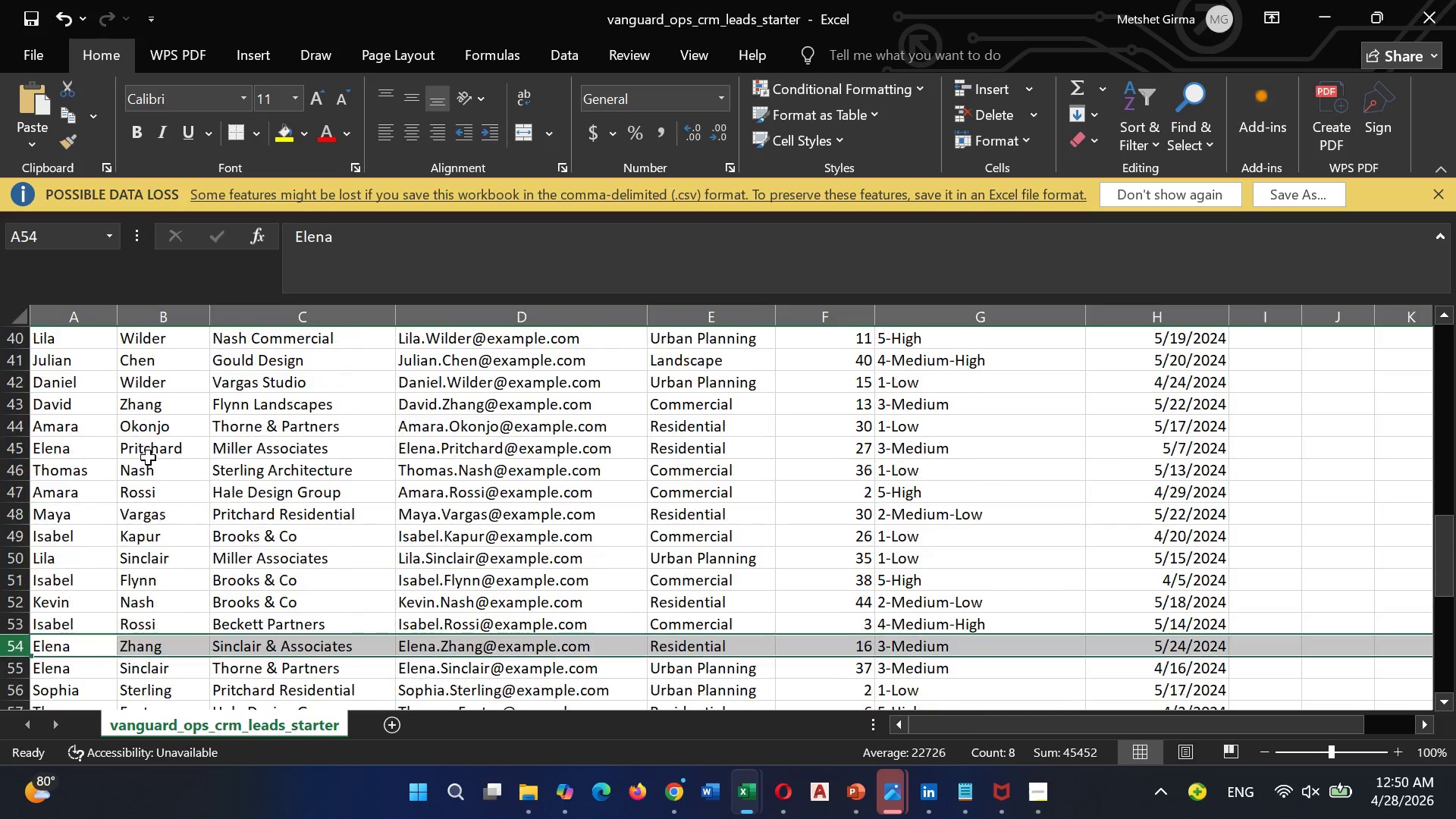 
scroll: coordinate [148, 457], scroll_direction: up, amount: 7.0
 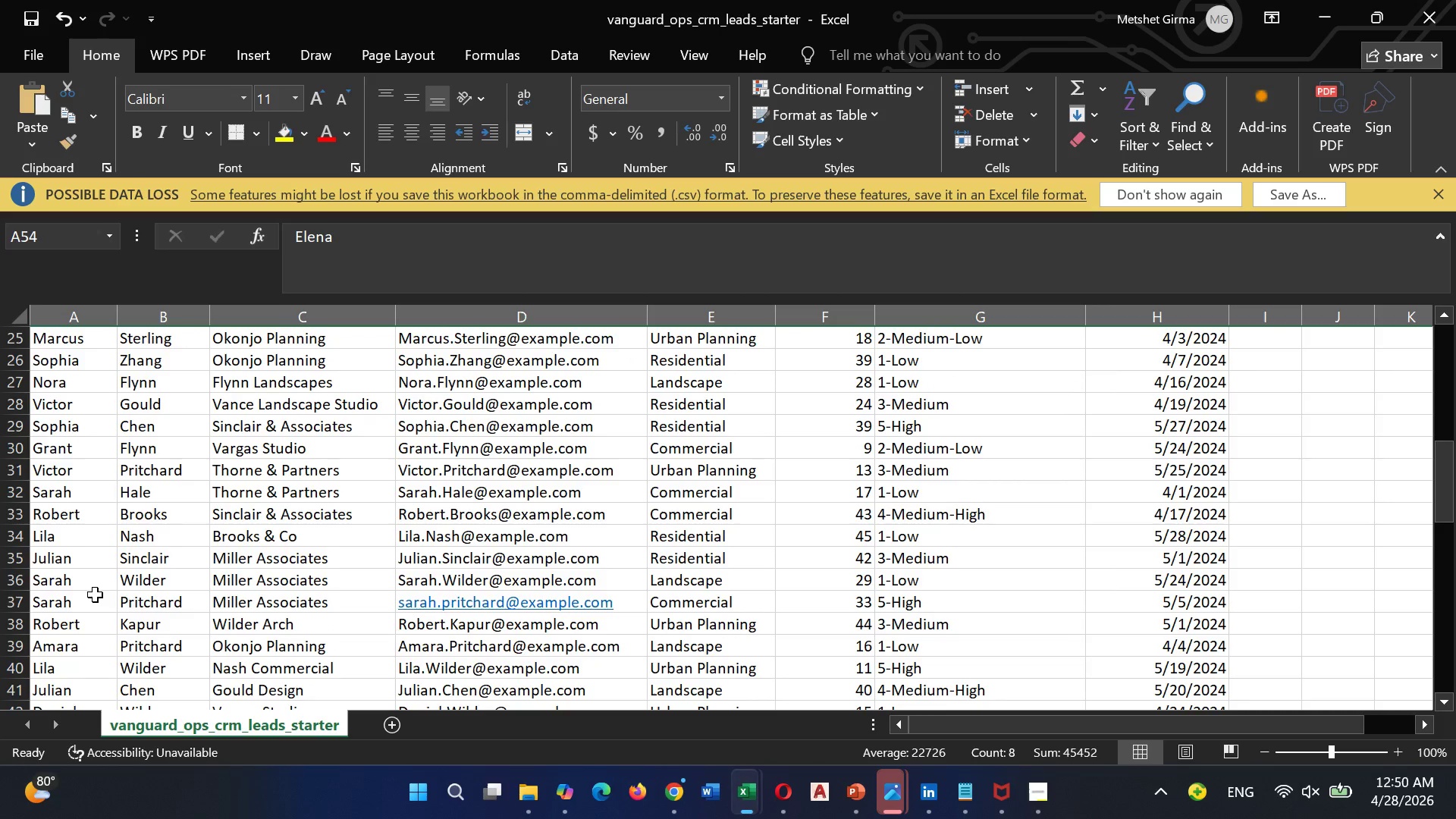 
wait(6.39)
 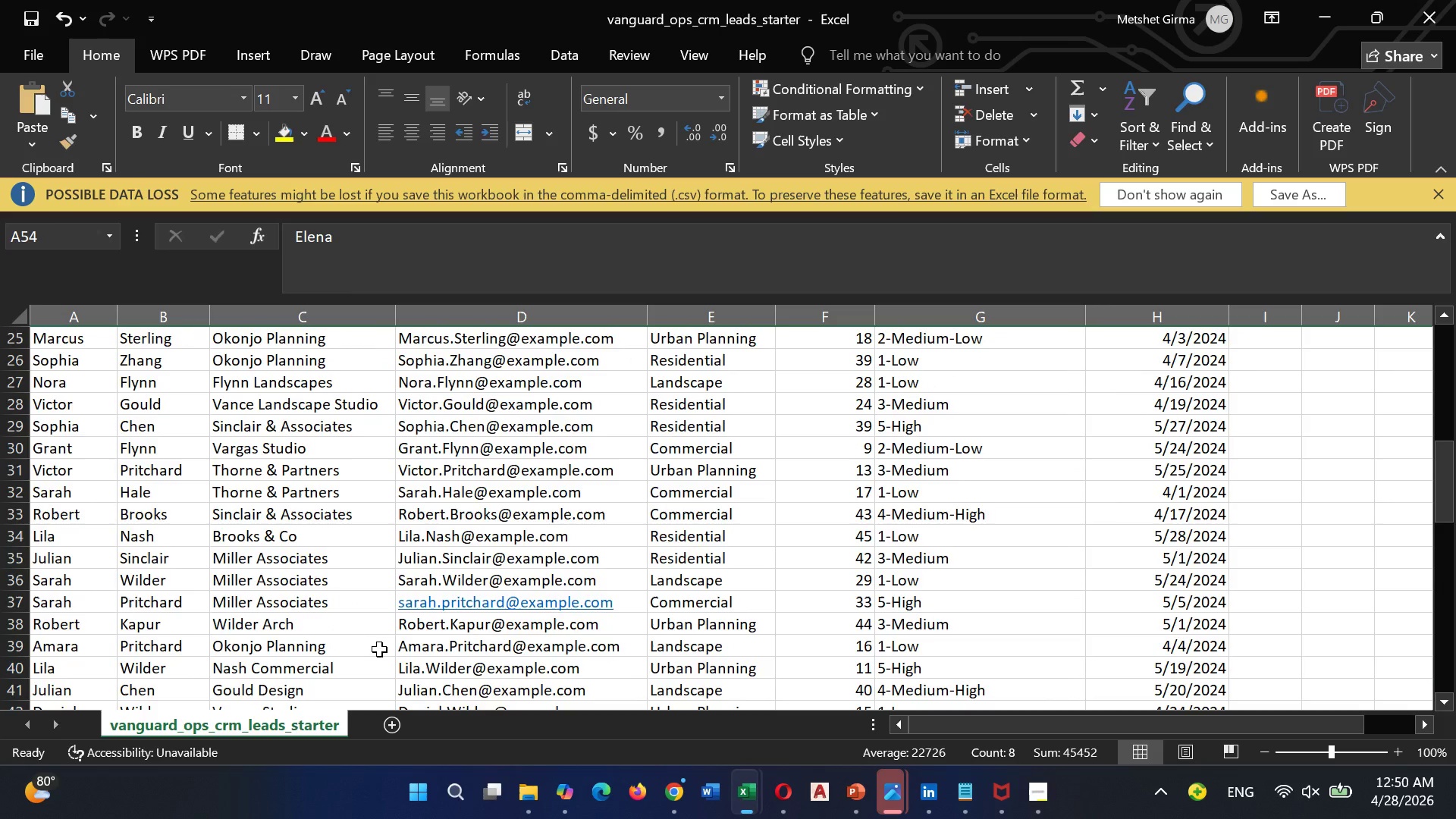 
left_click([24, 605])
 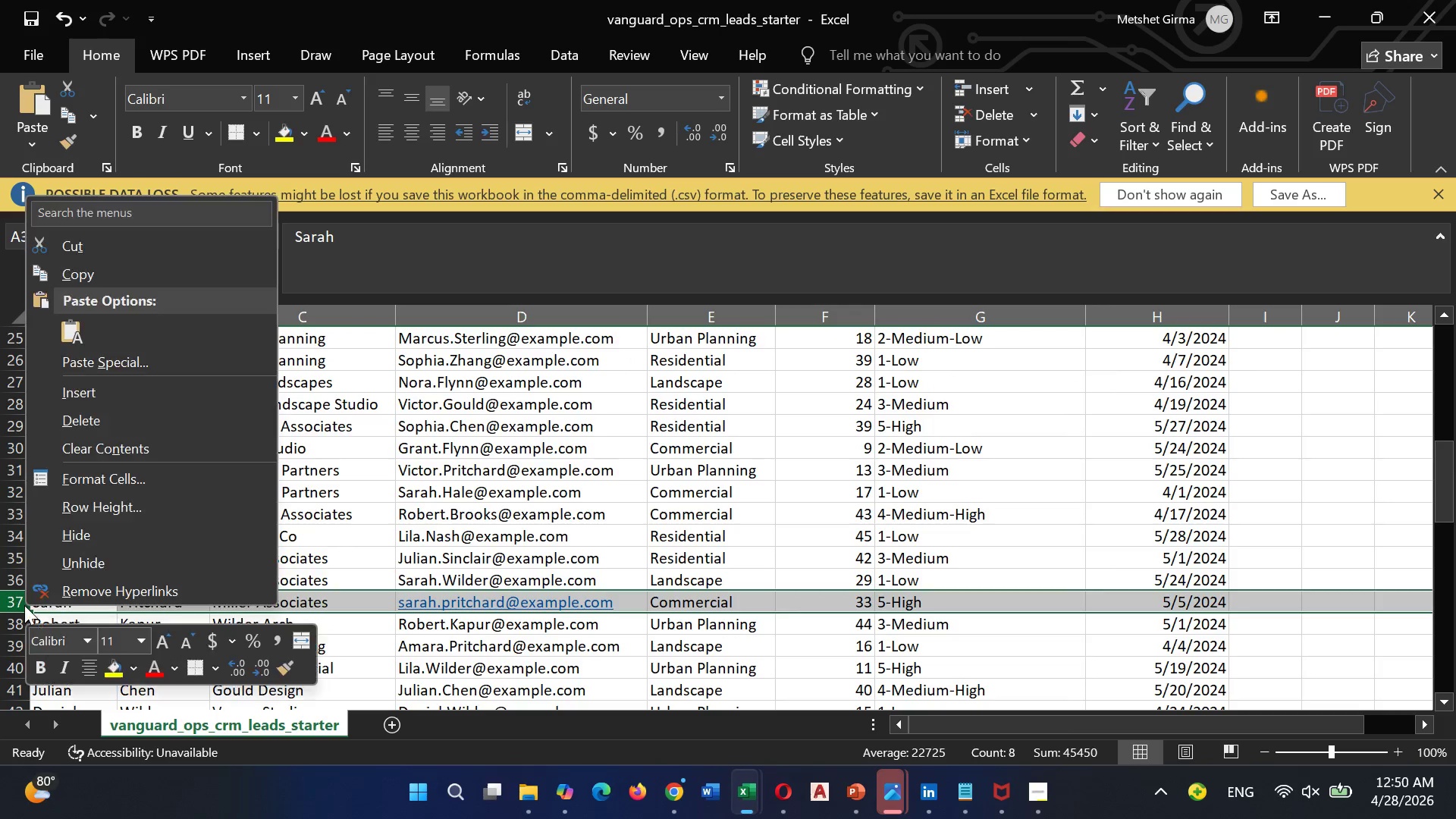 
right_click([24, 605])
 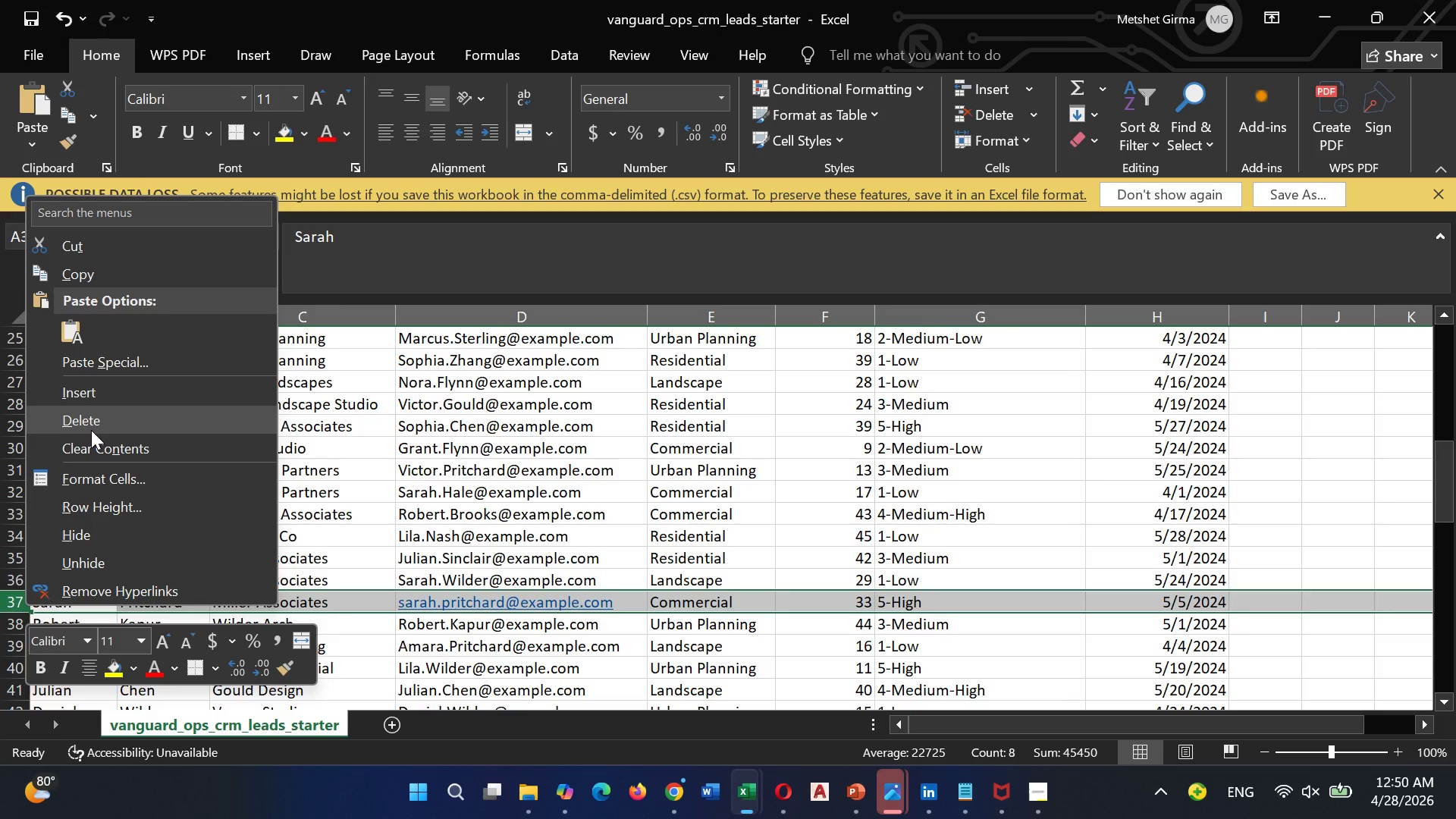 
left_click([91, 430])
 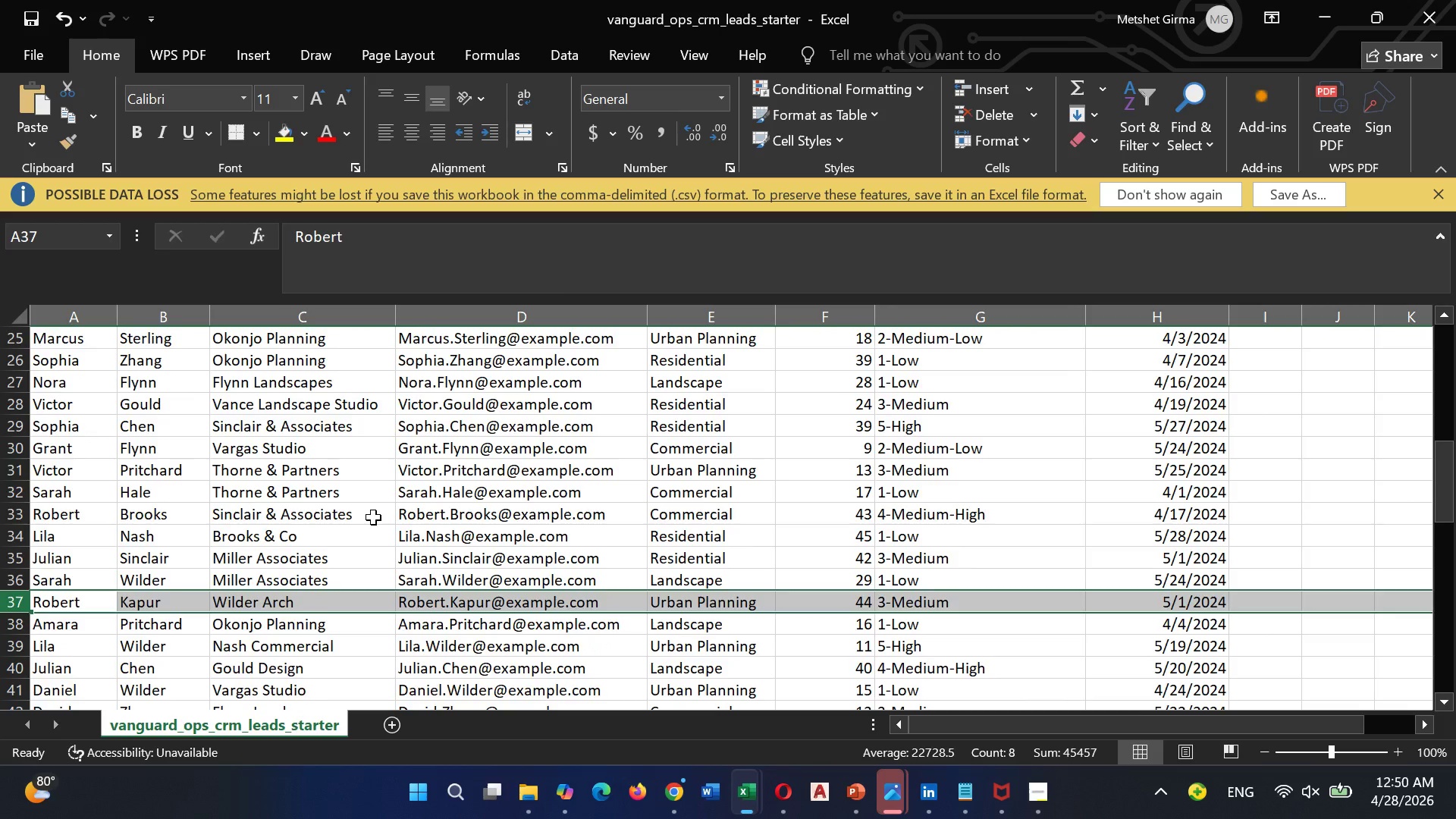 
scroll: coordinate [457, 542], scroll_direction: up, amount: 16.0
 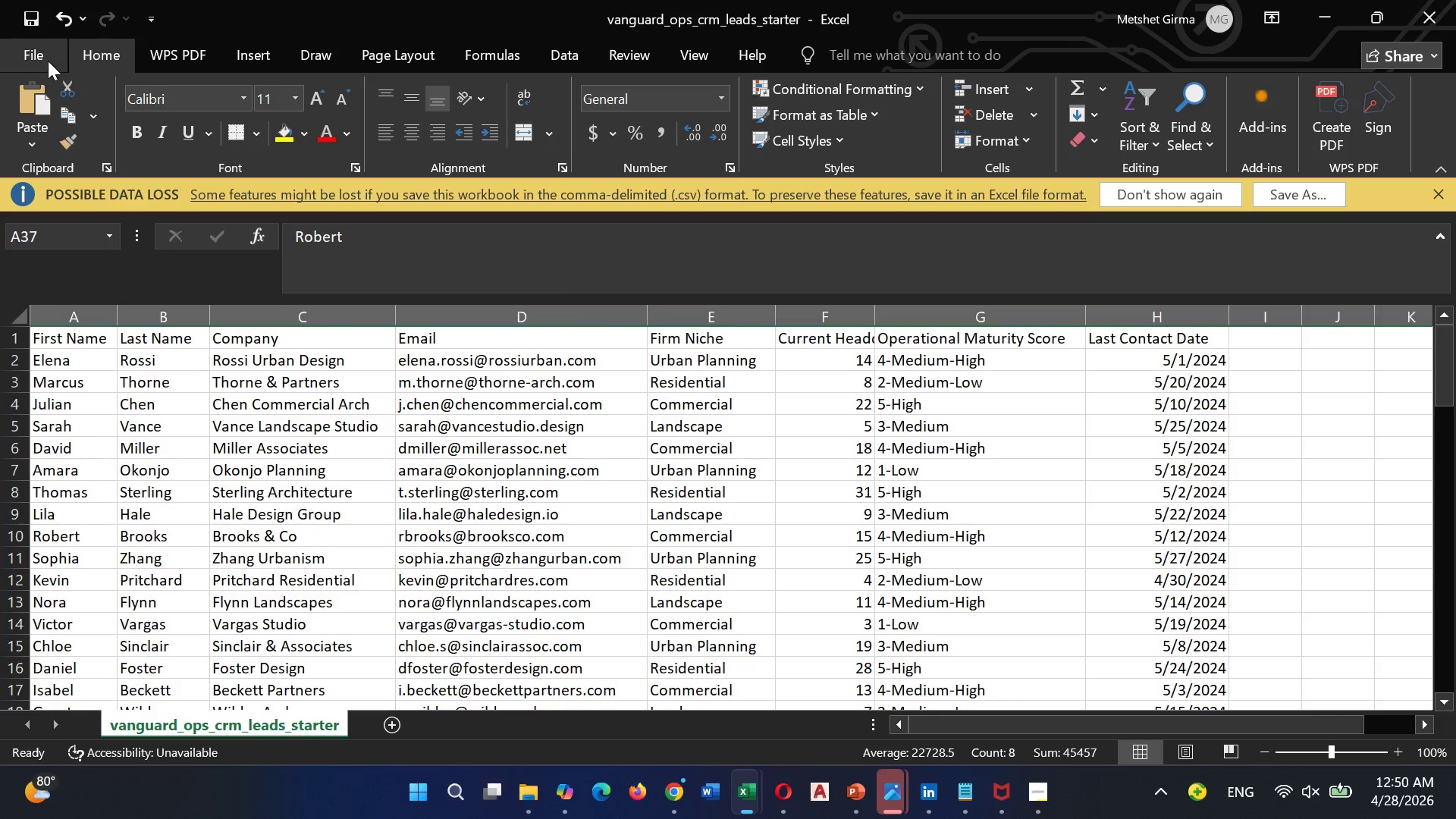 
left_click([48, 61])
 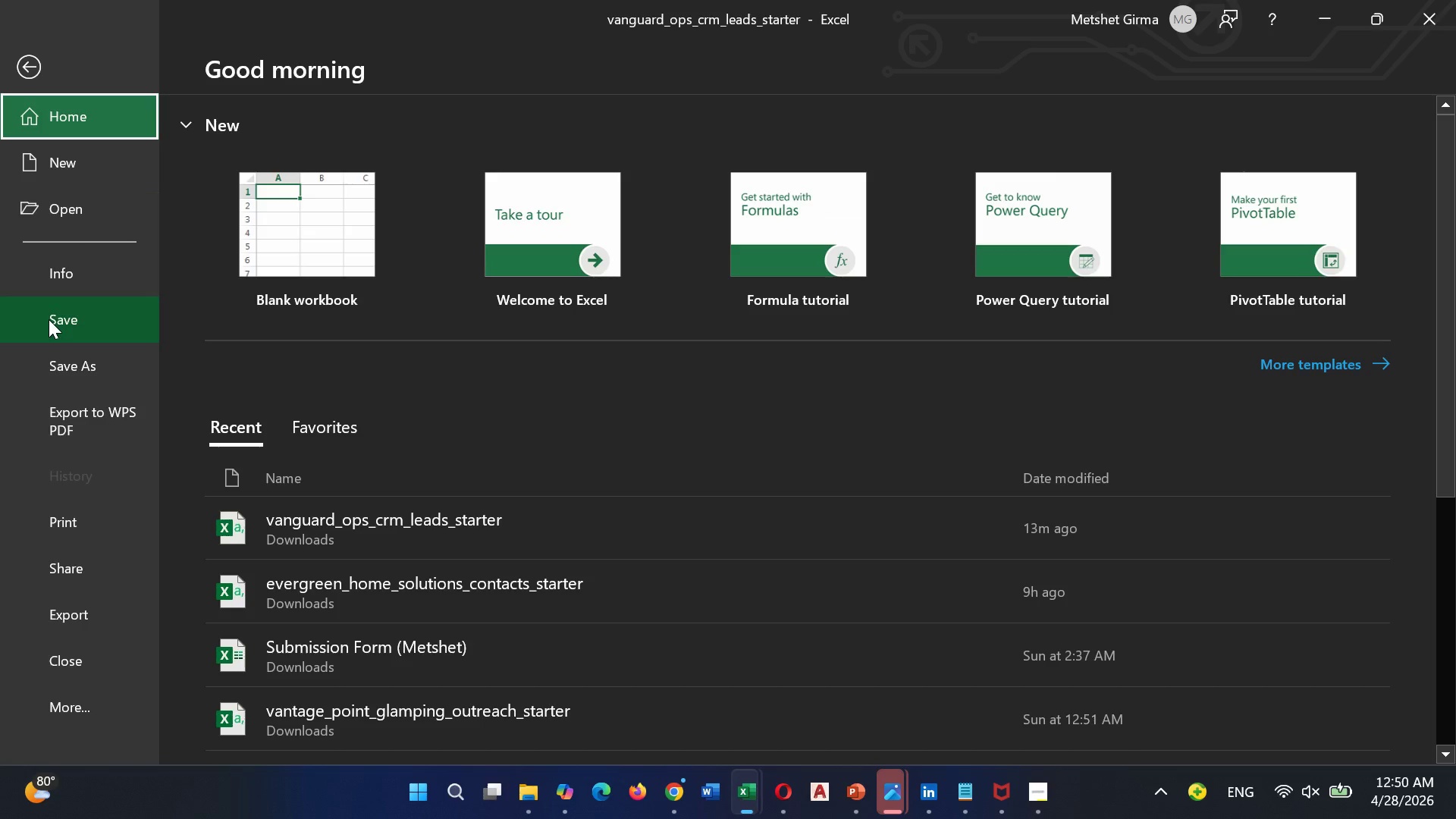 
left_click([49, 319])
 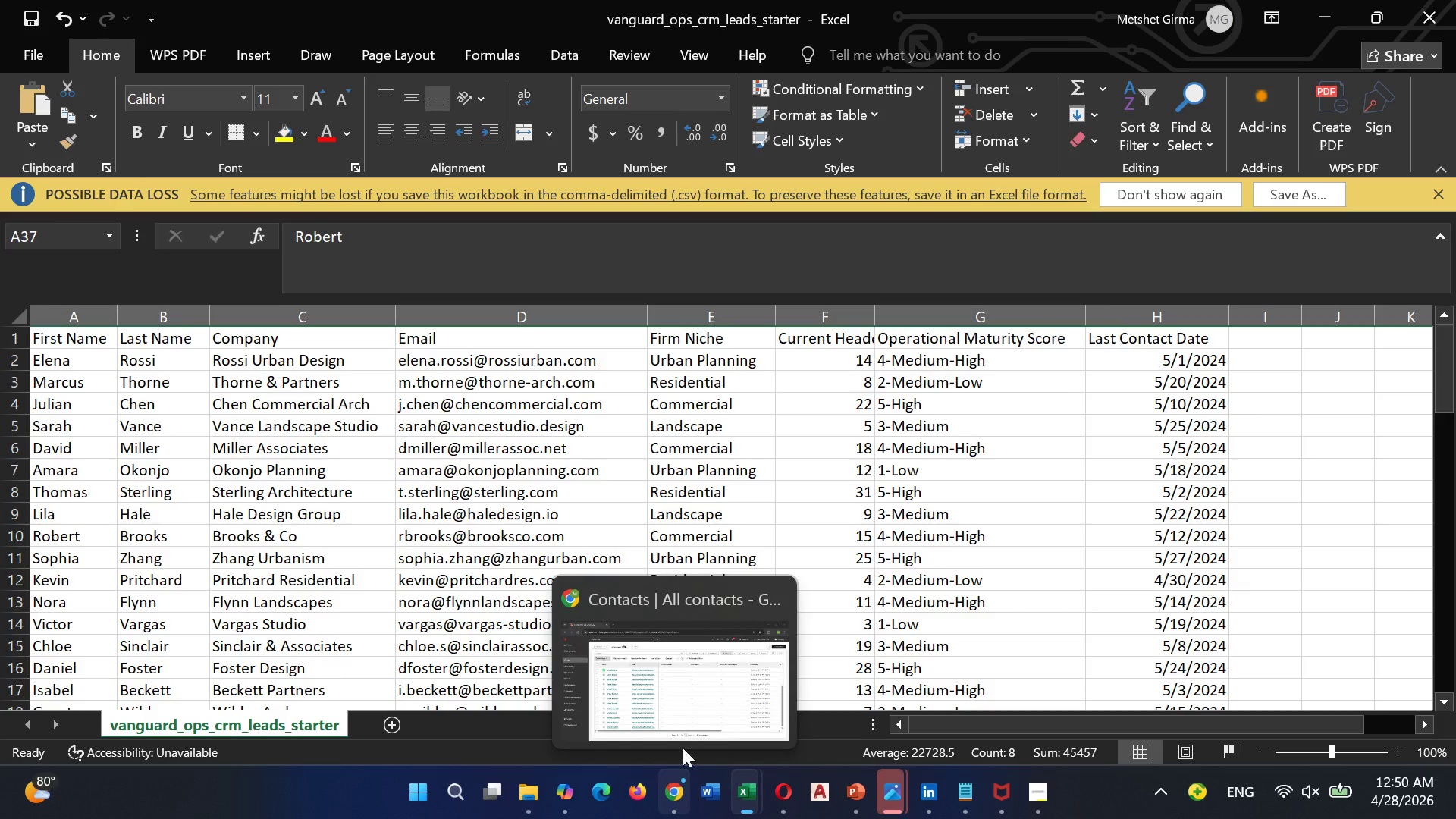 
left_click([688, 717])
 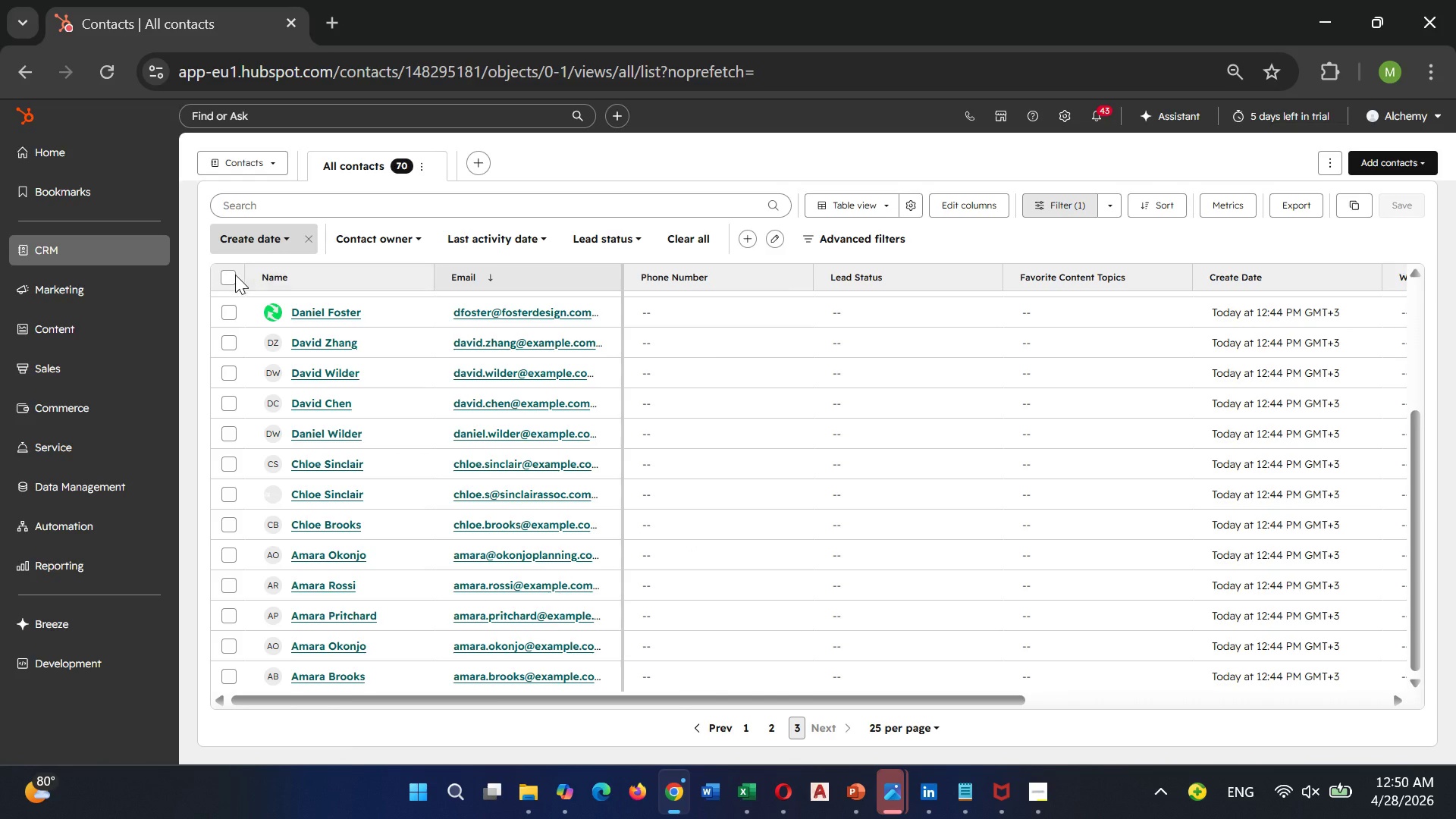 
left_click([226, 278])
 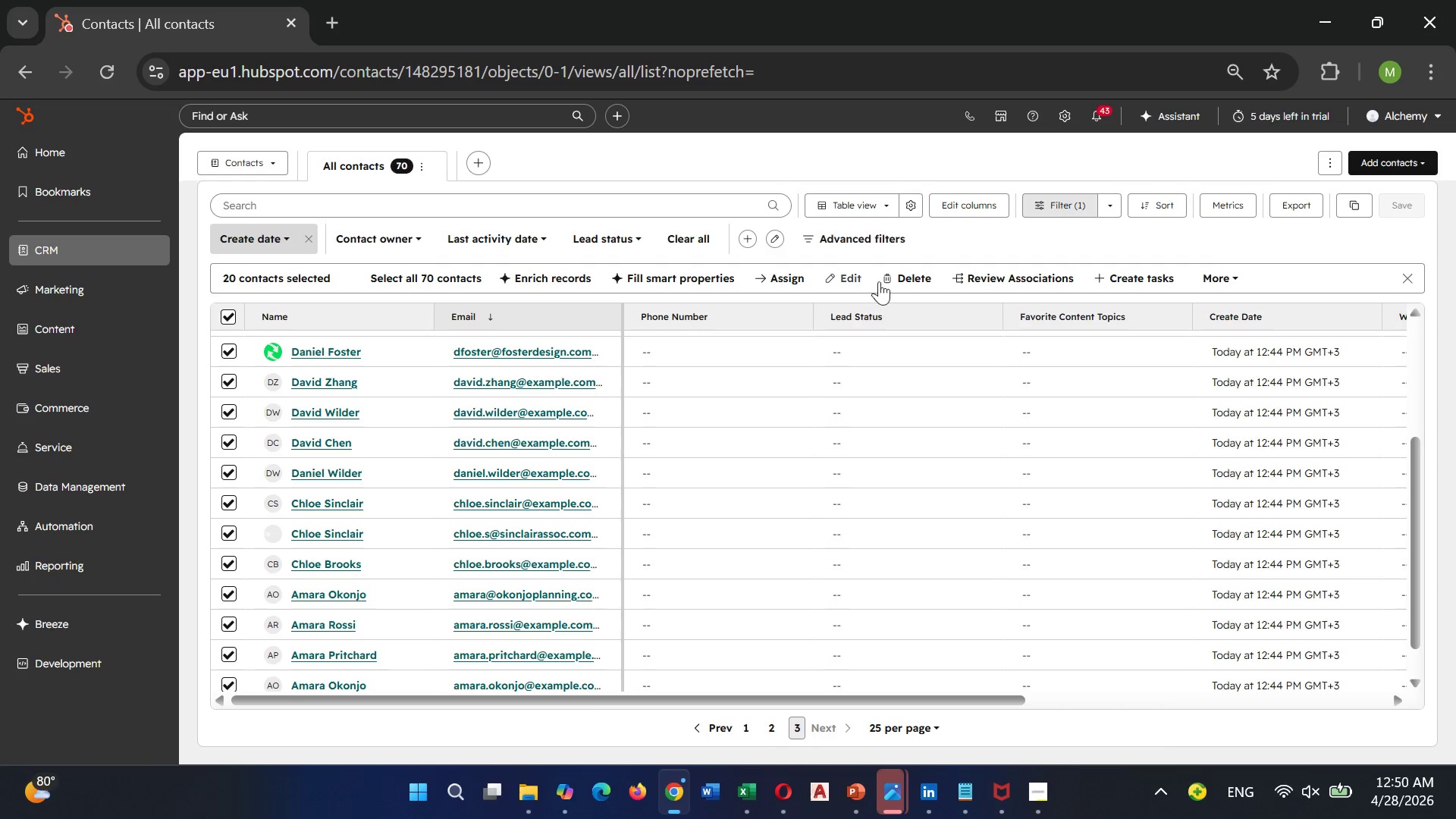 
left_click([913, 287])
 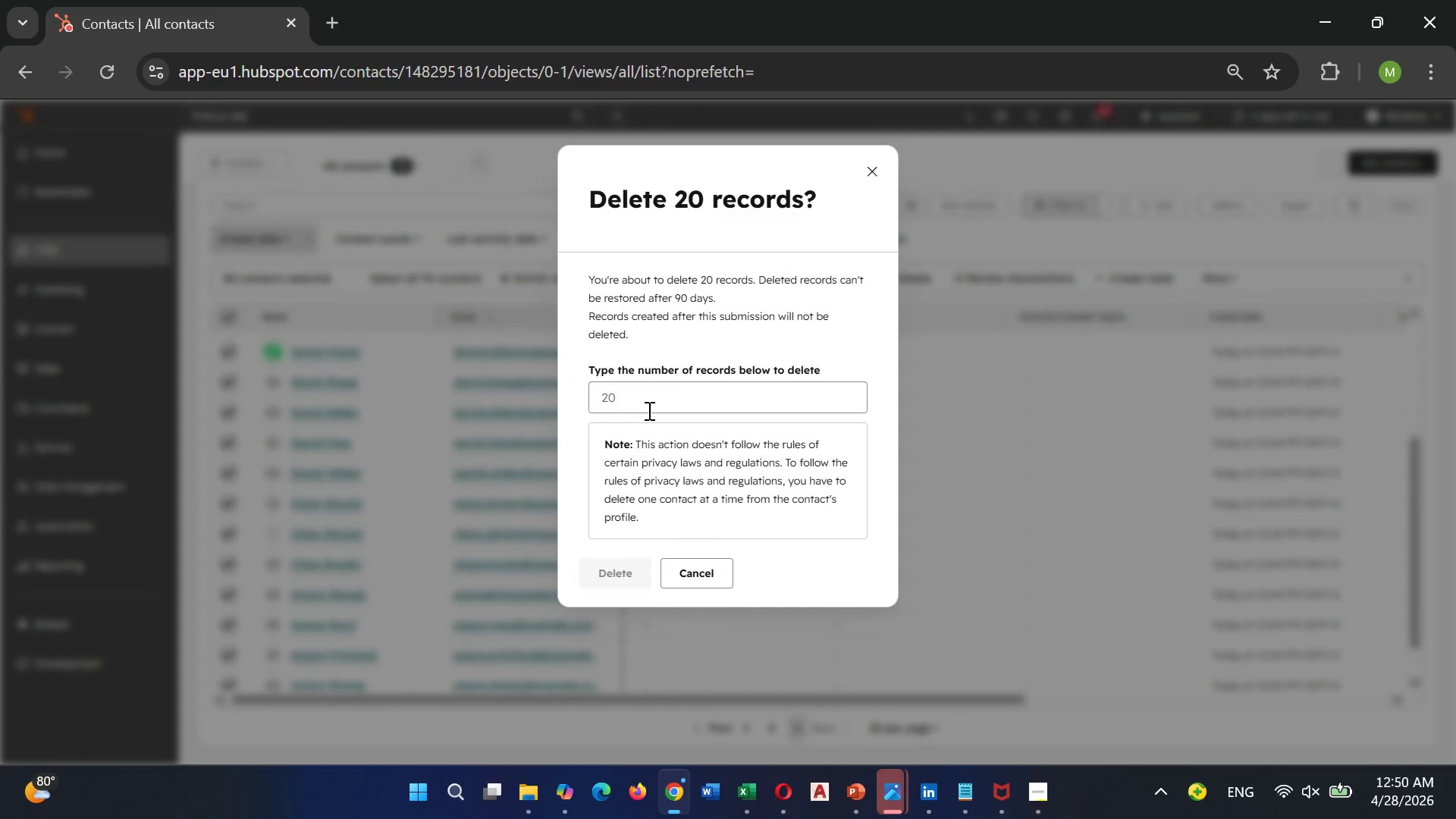 
left_click([646, 413])
 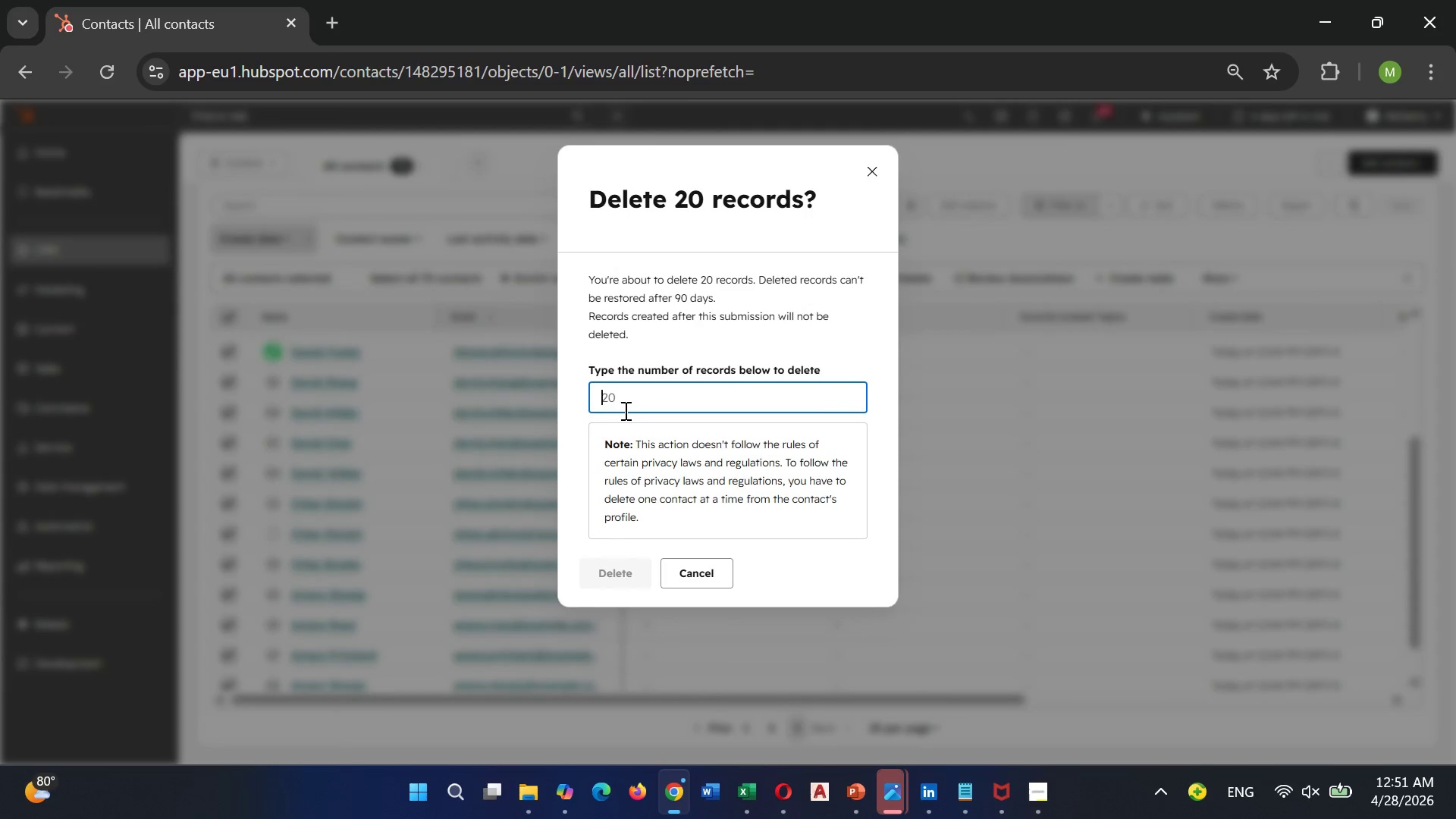 
type(29)
 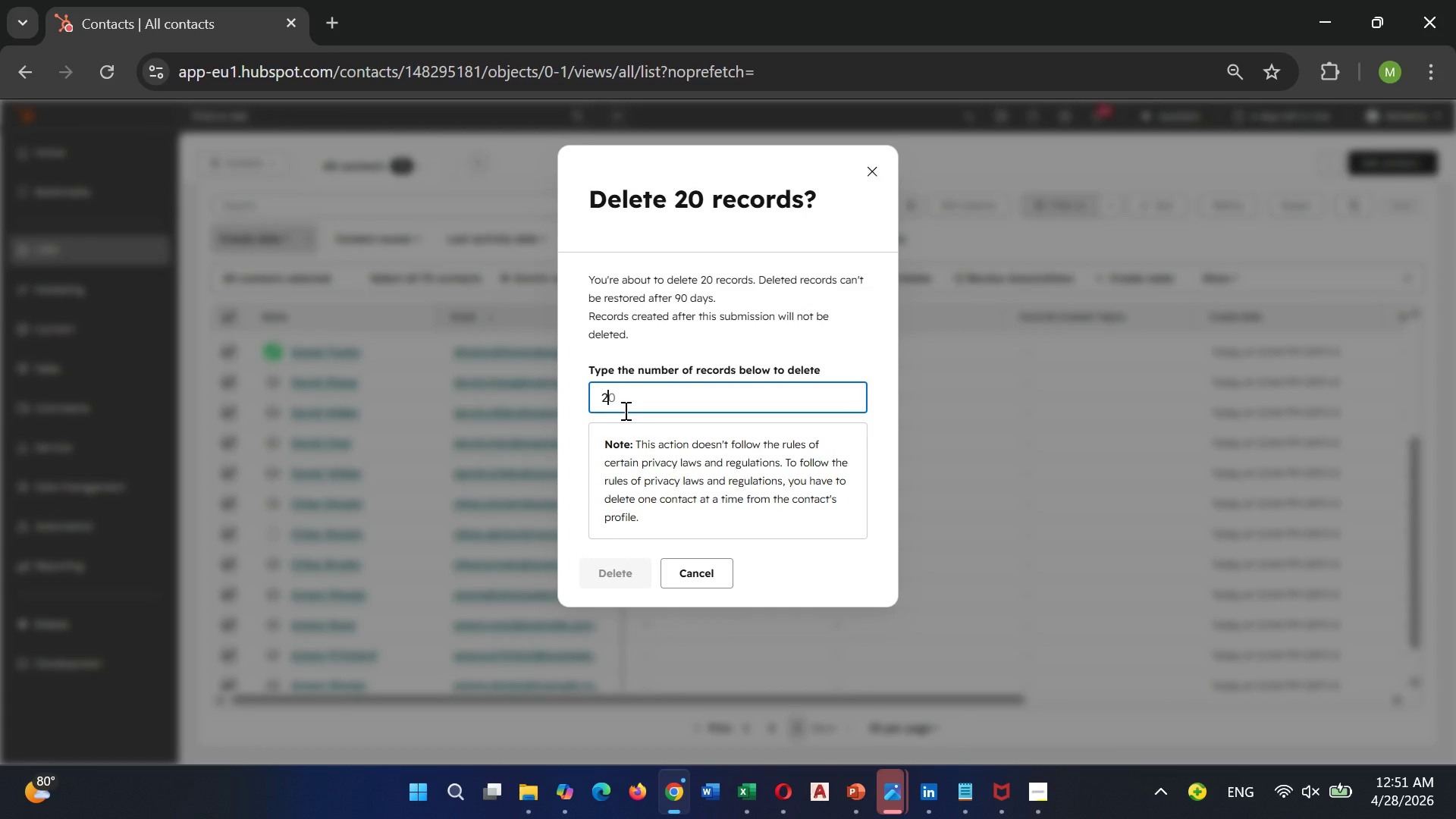 
key(ArrowRight)
 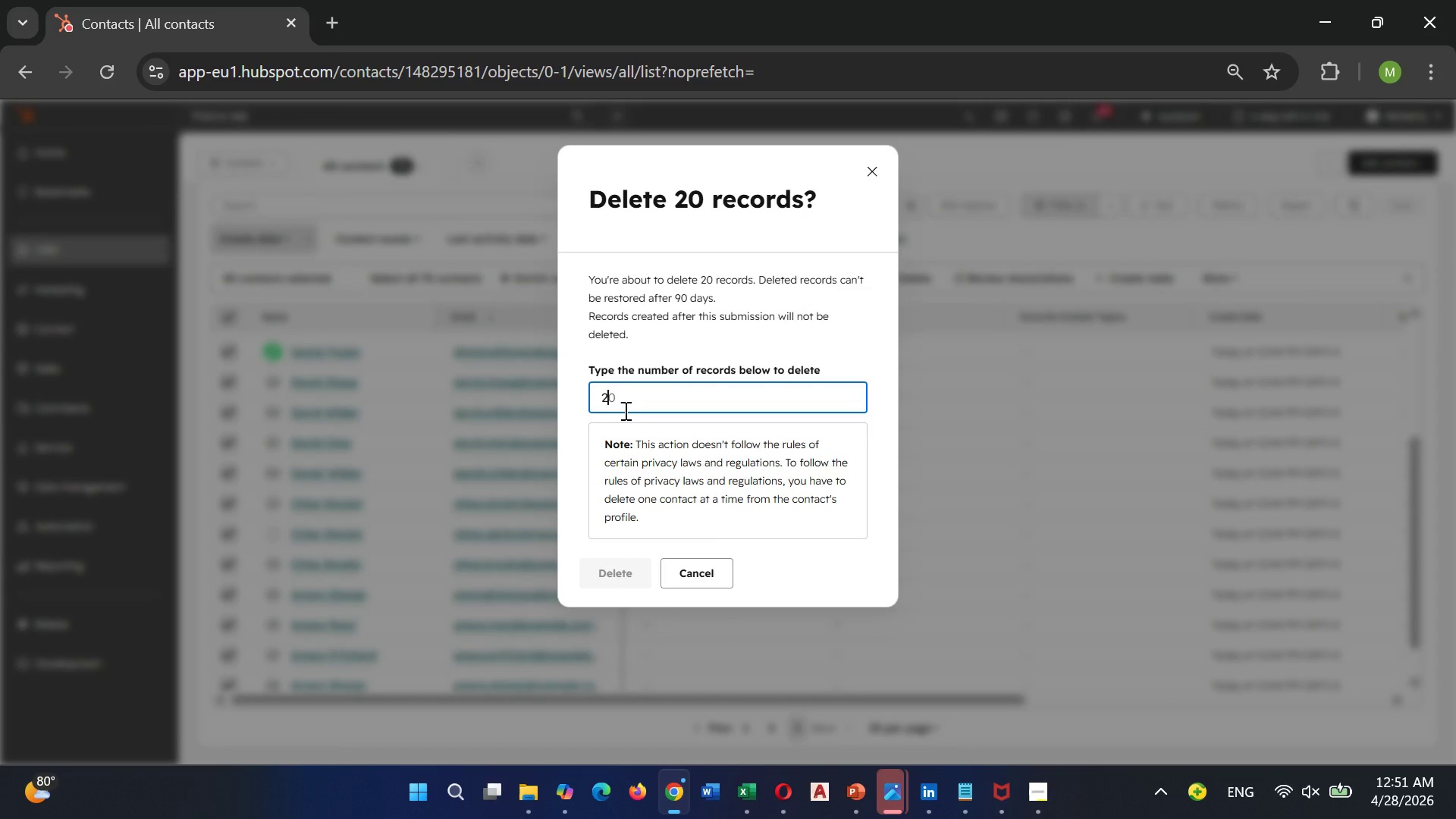 
key(0)
 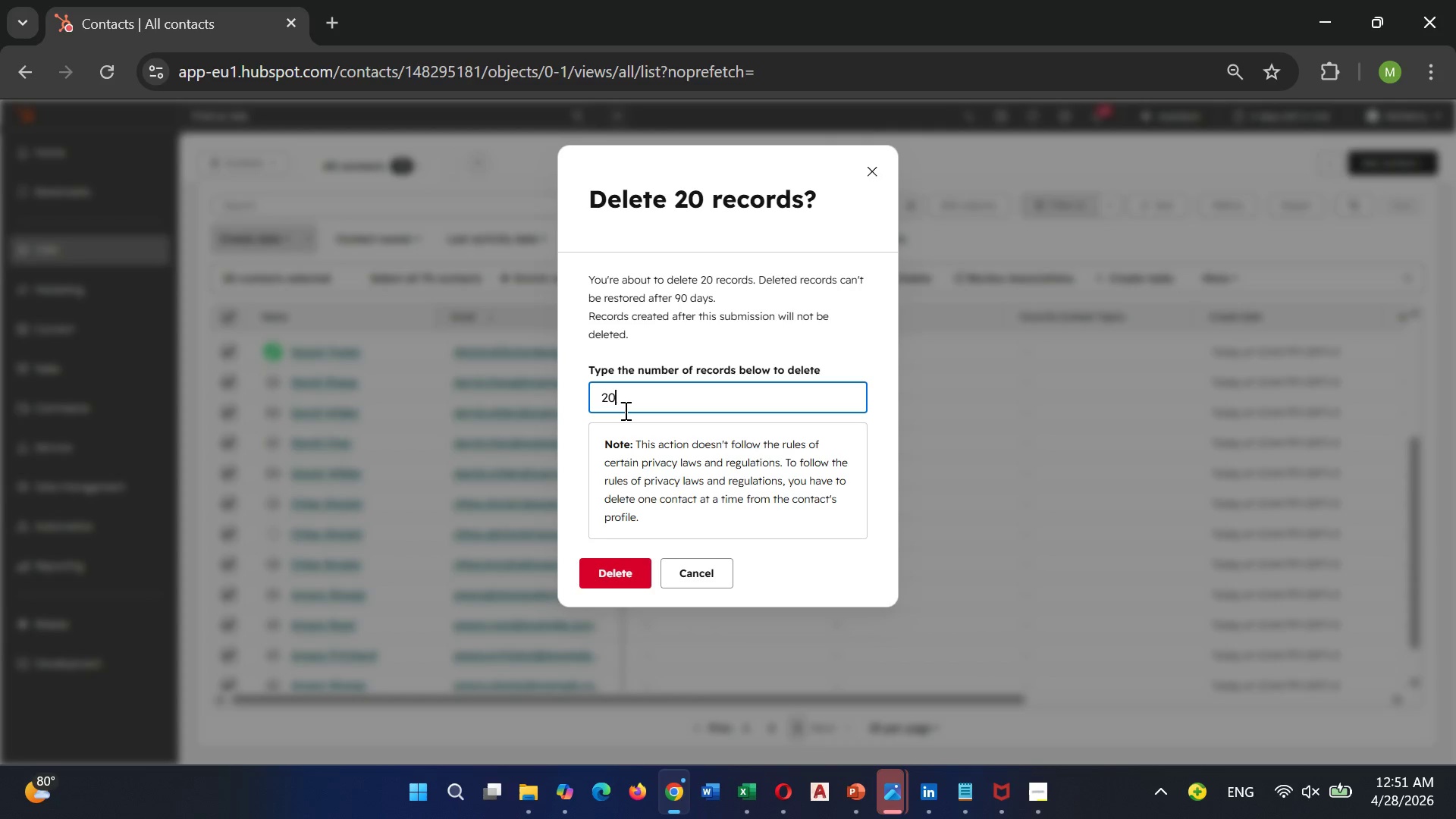 
key(Enter)
 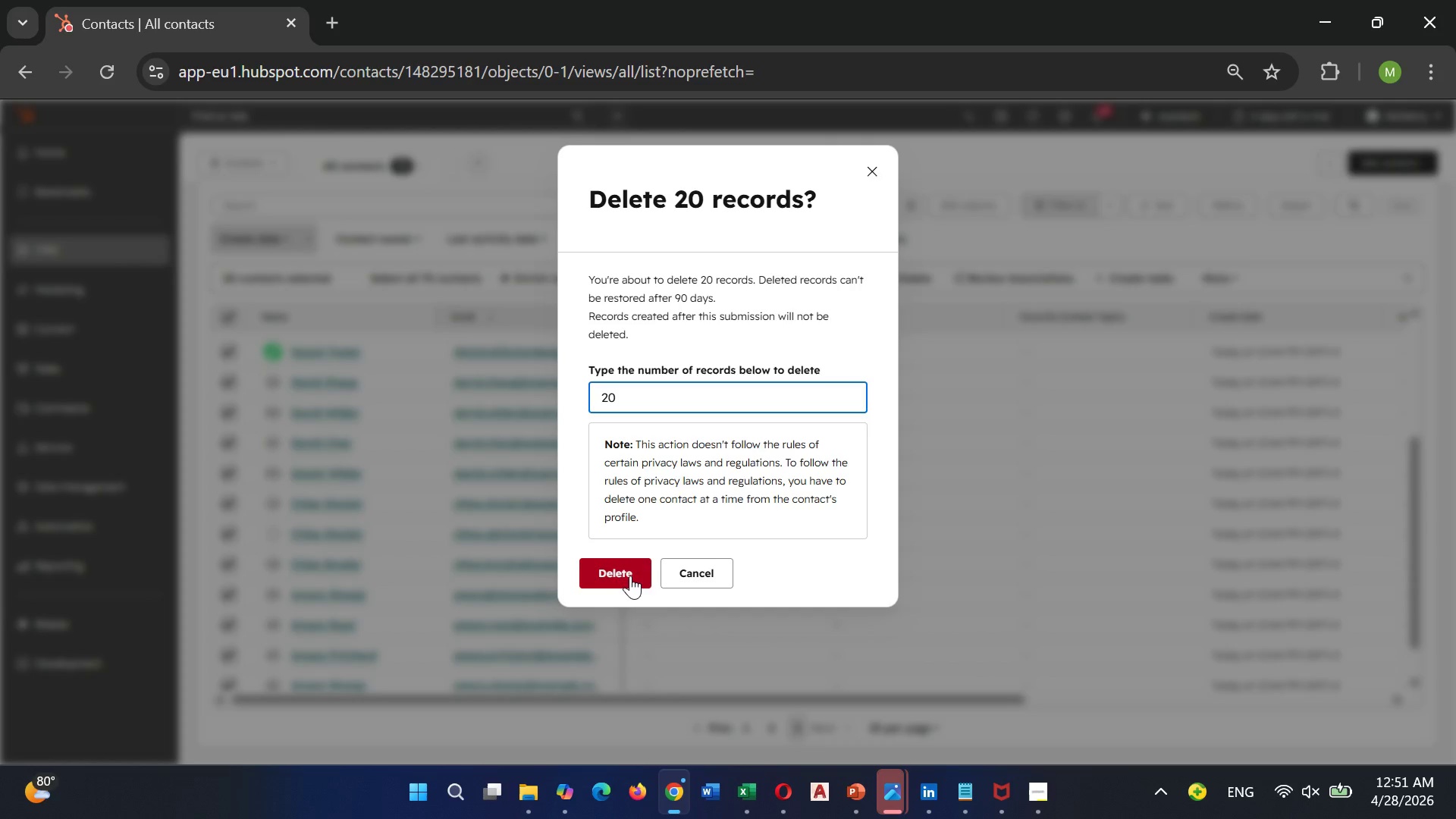 
left_click([630, 570])
 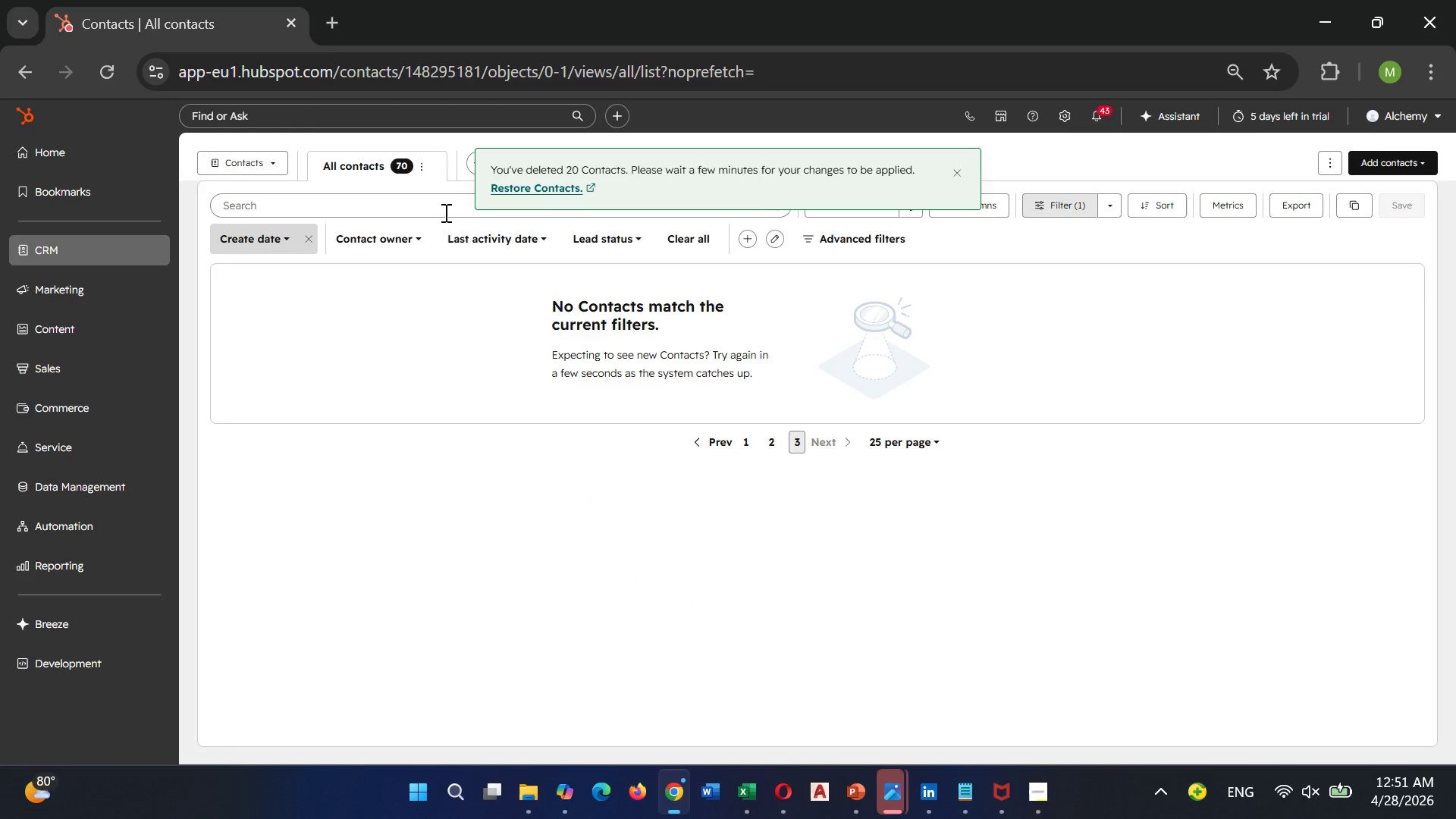 
wait(9.45)
 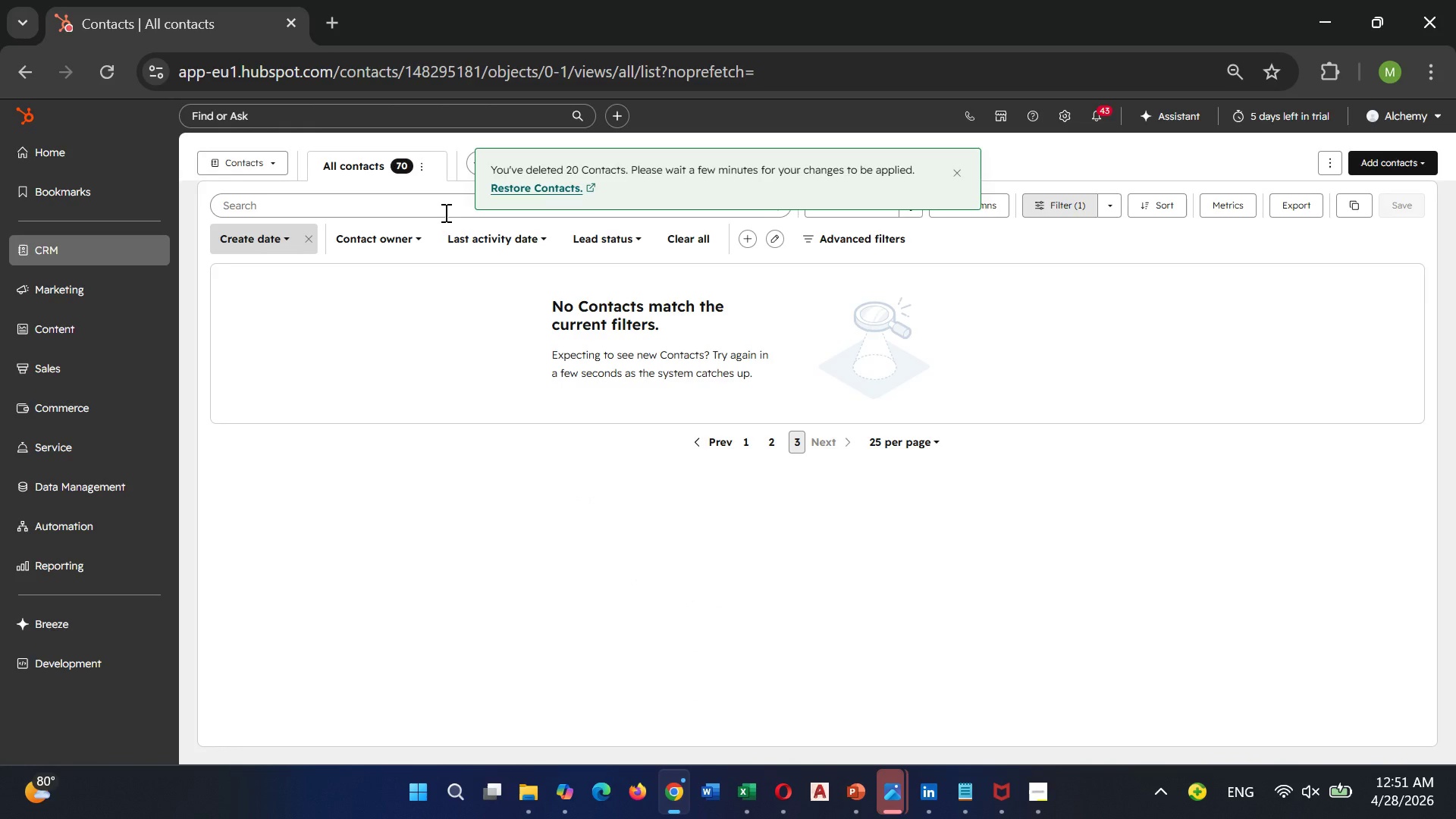 
left_click([1062, 111])
 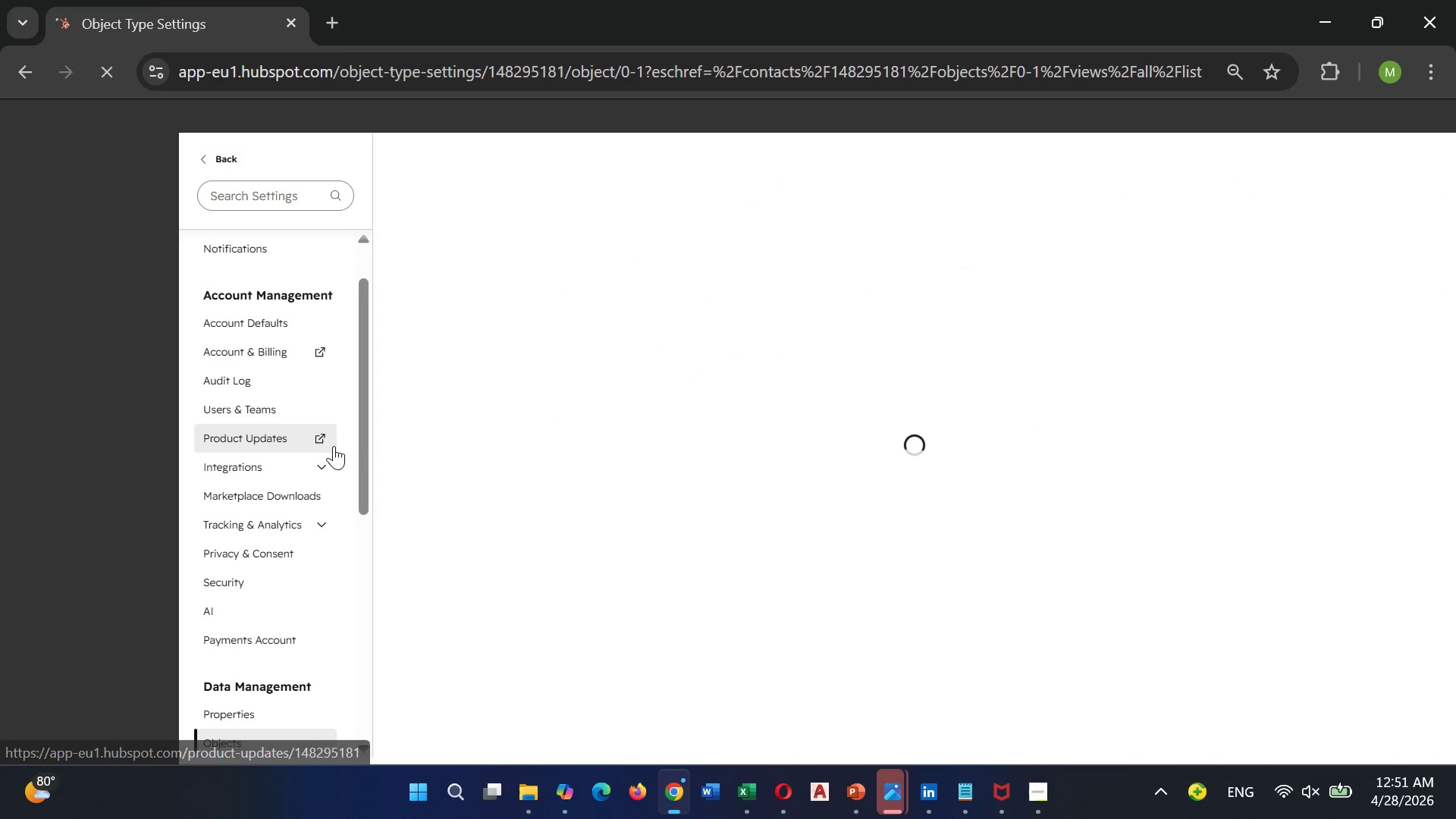 
scroll: coordinate [257, 506], scroll_direction: down, amount: 4.0
 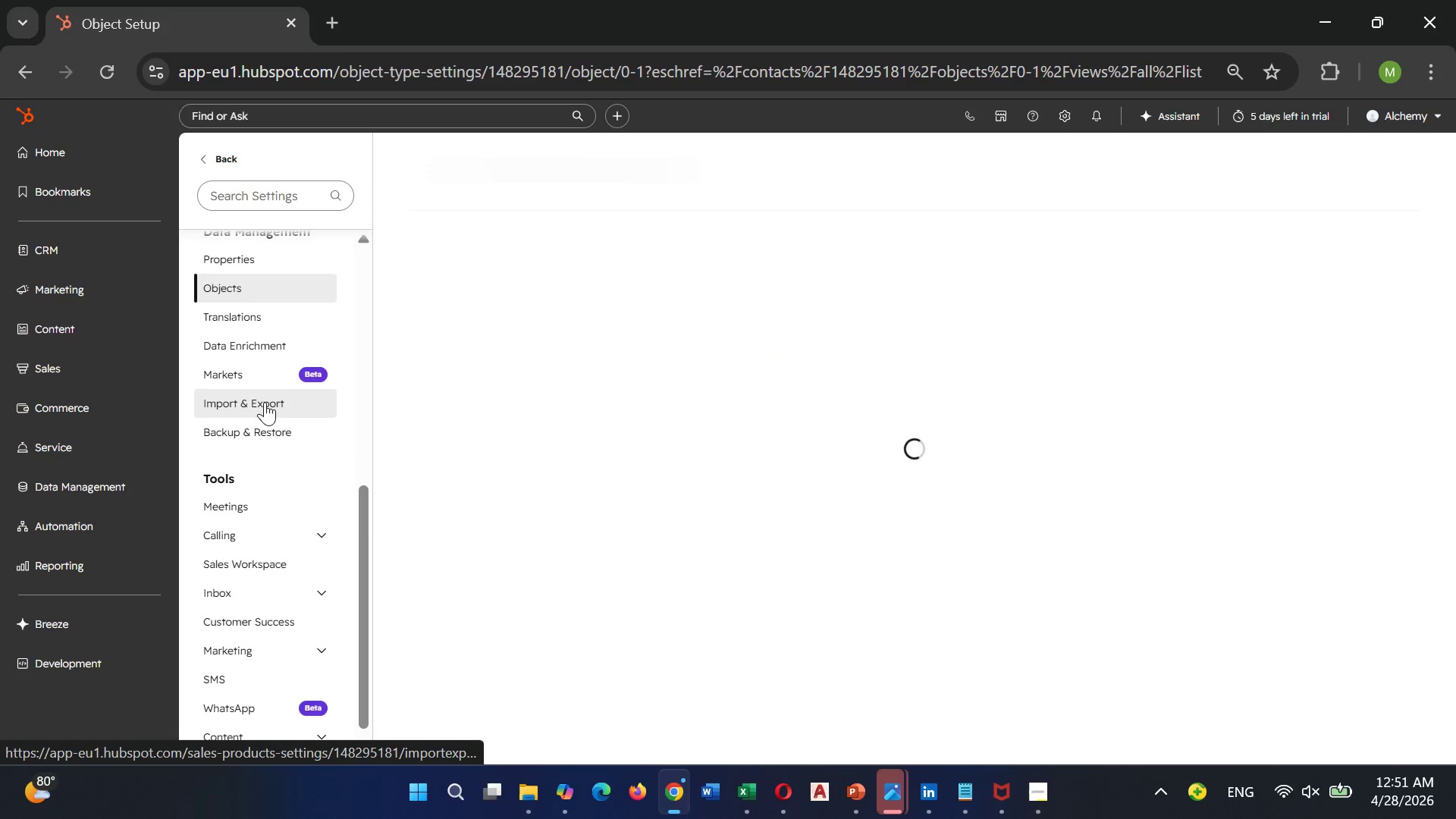 
left_click([265, 402])
 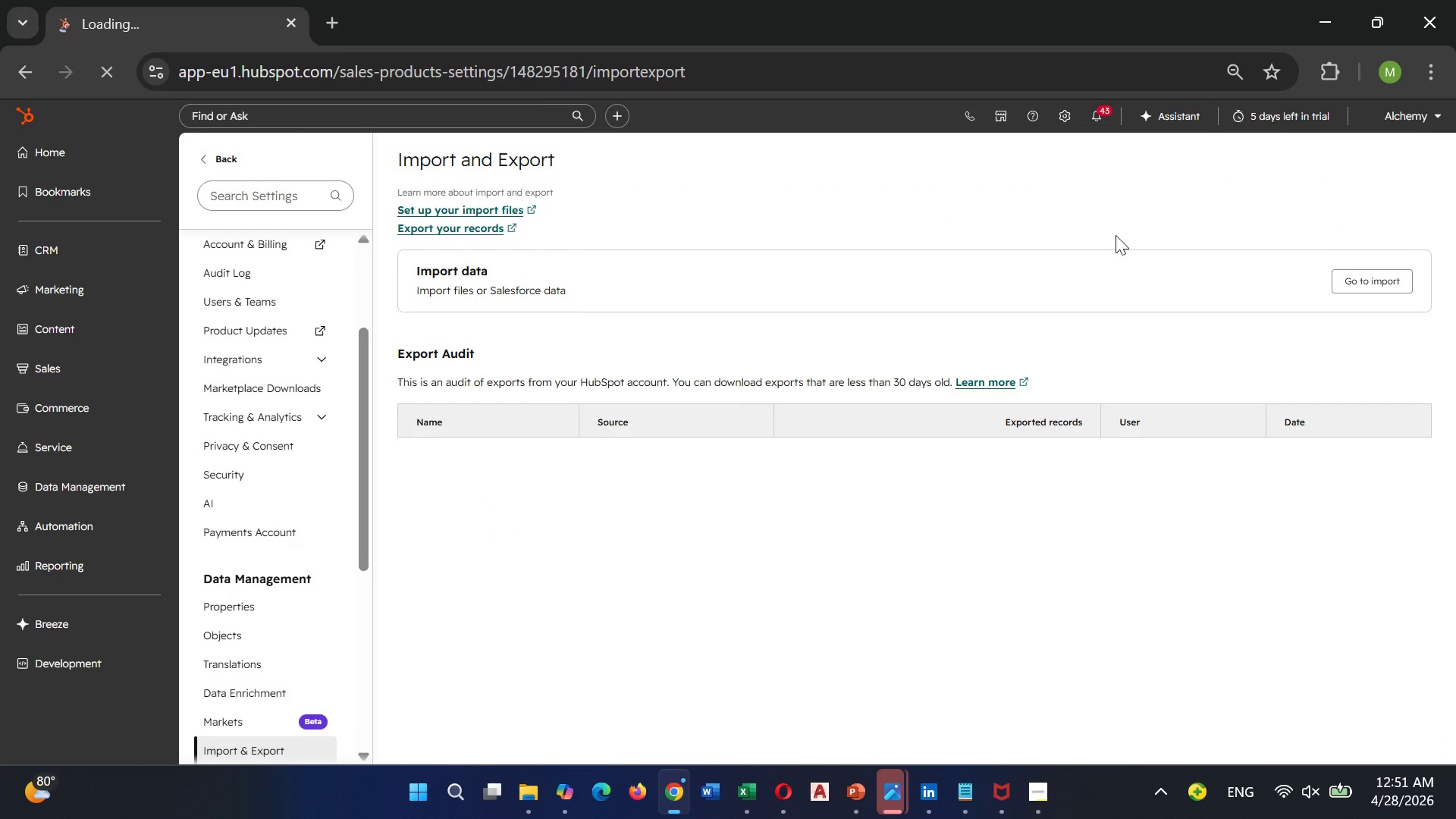 
wait(7.14)
 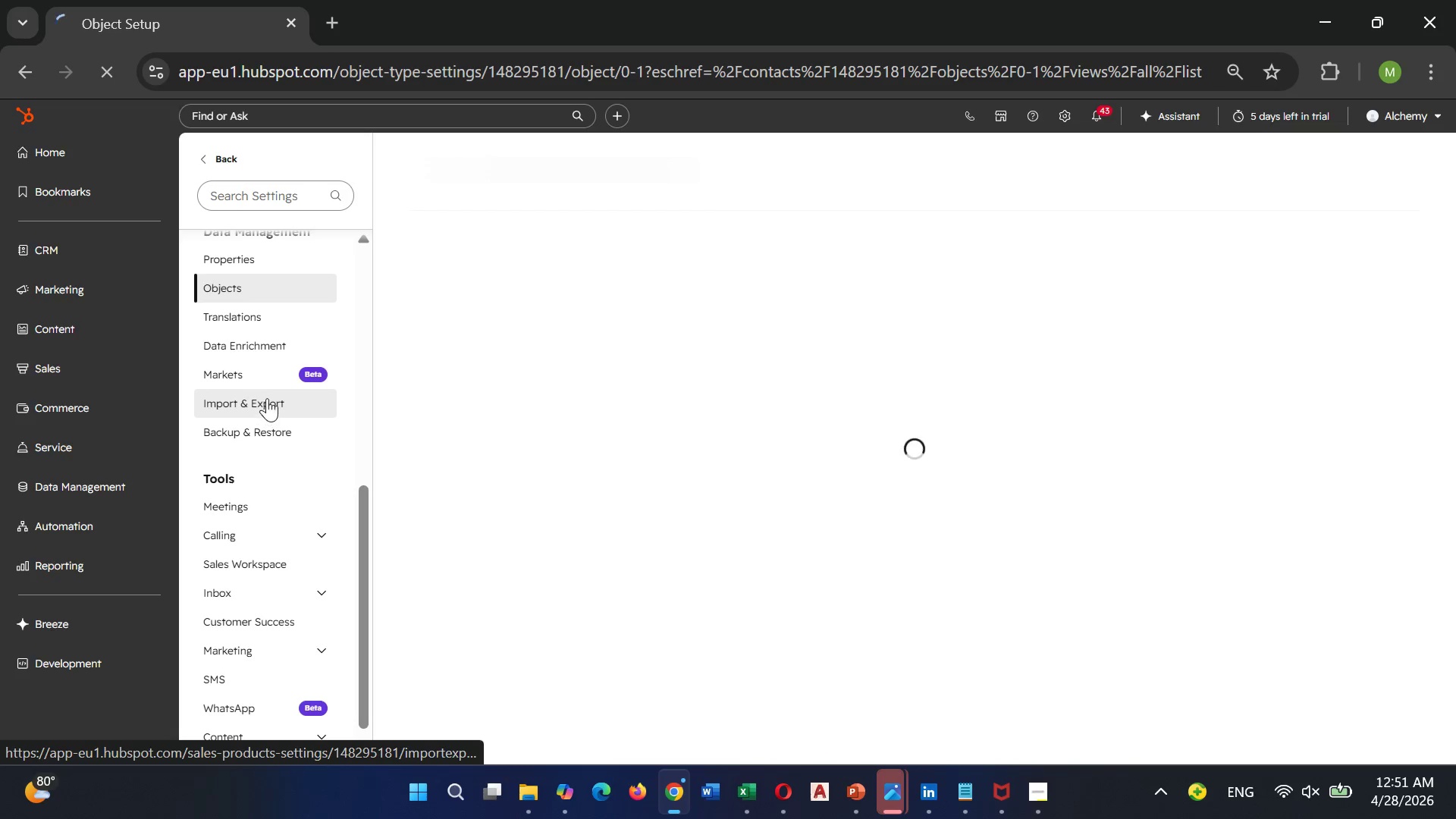 
left_click([1339, 282])
 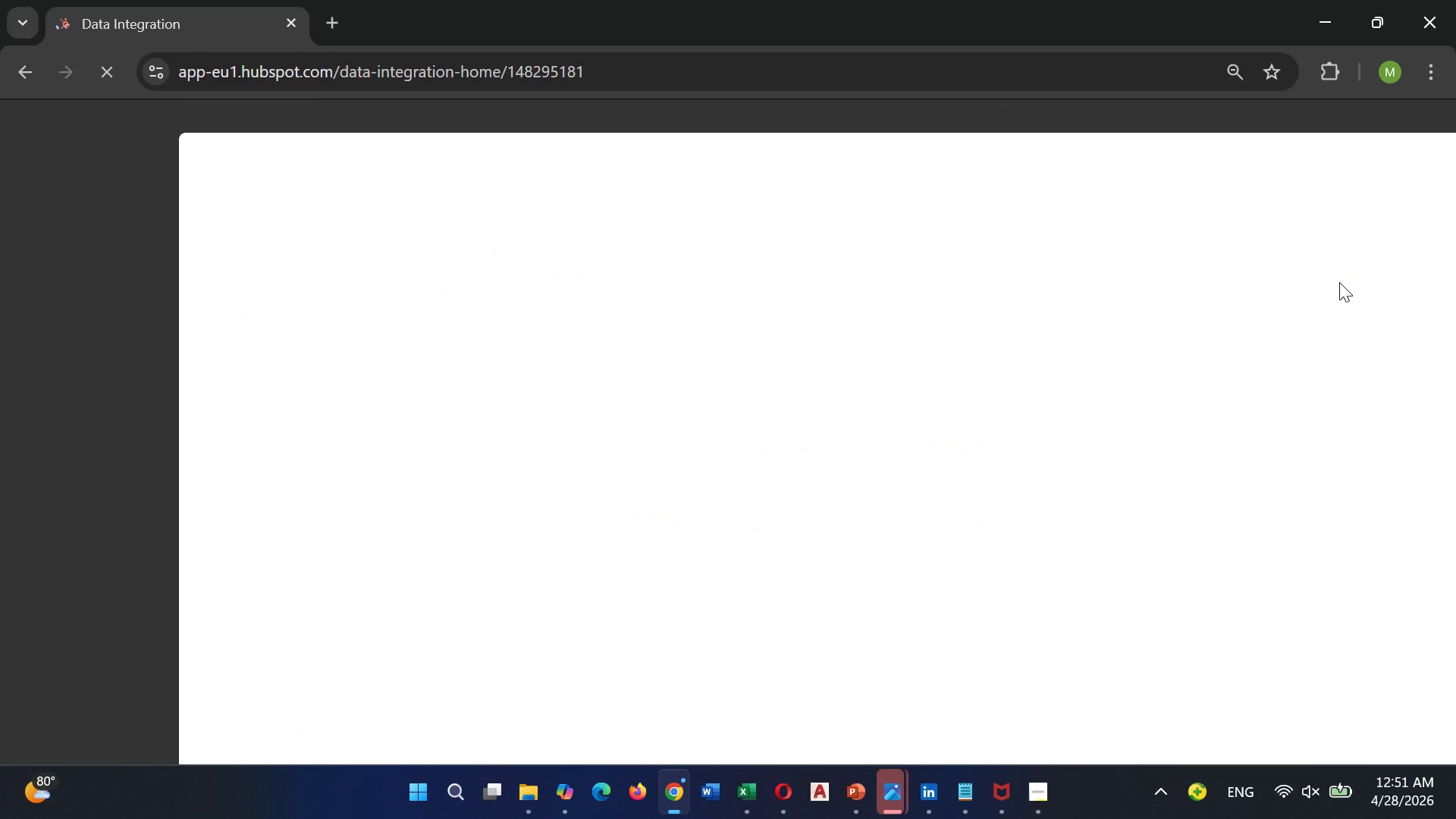 
wait(8.11)
 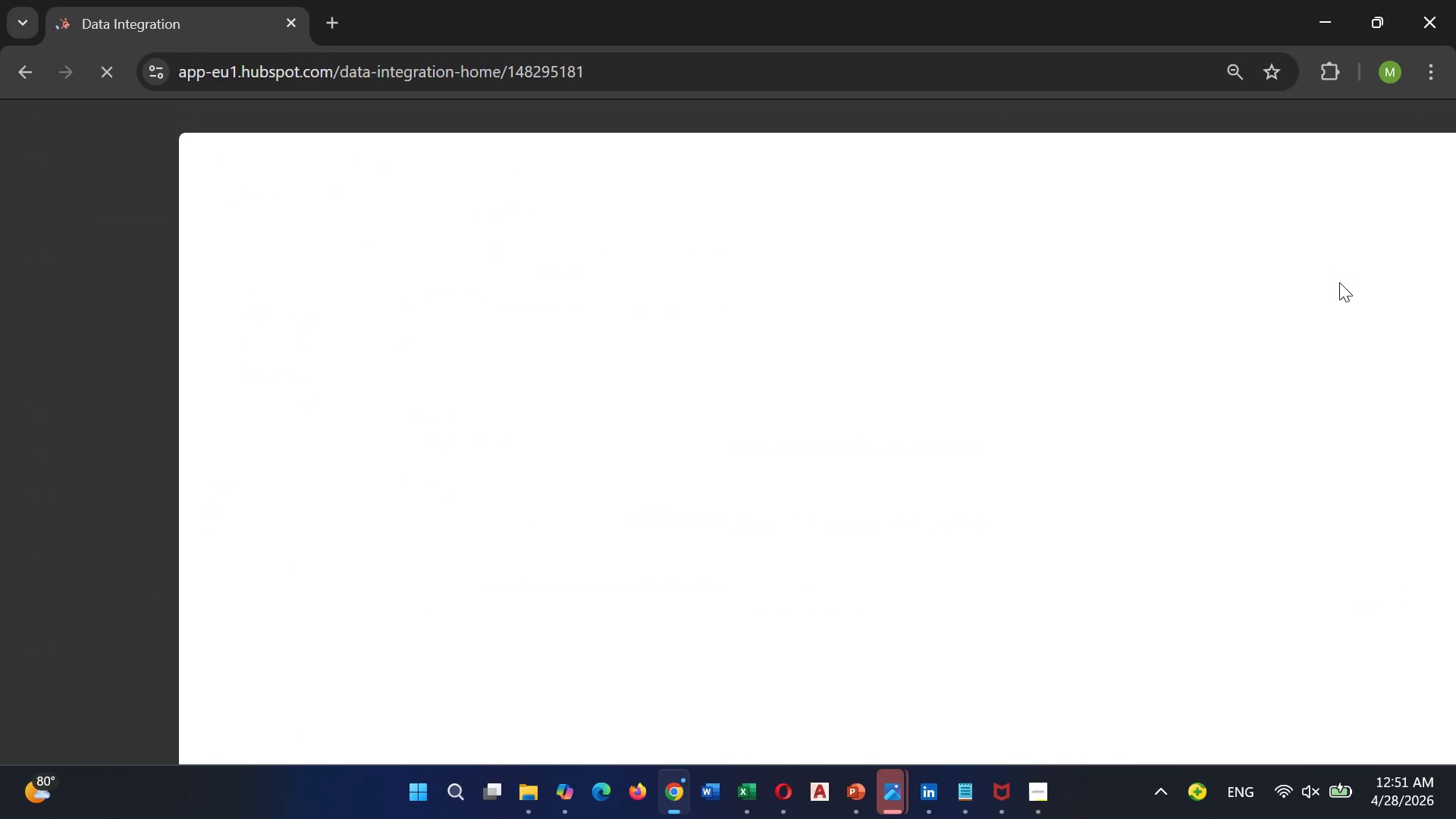 
left_click([376, 414])
 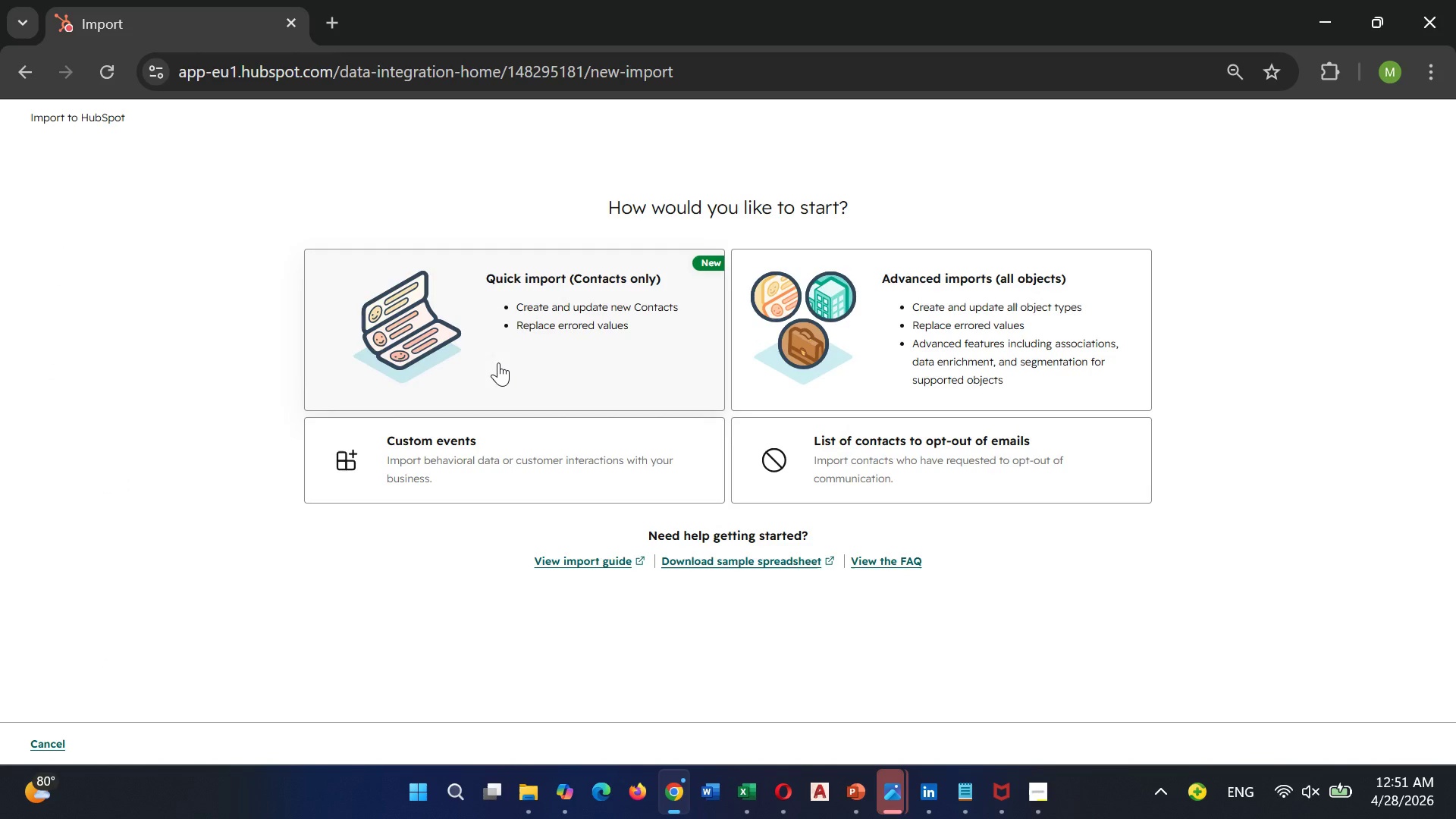 
left_click([498, 362])
 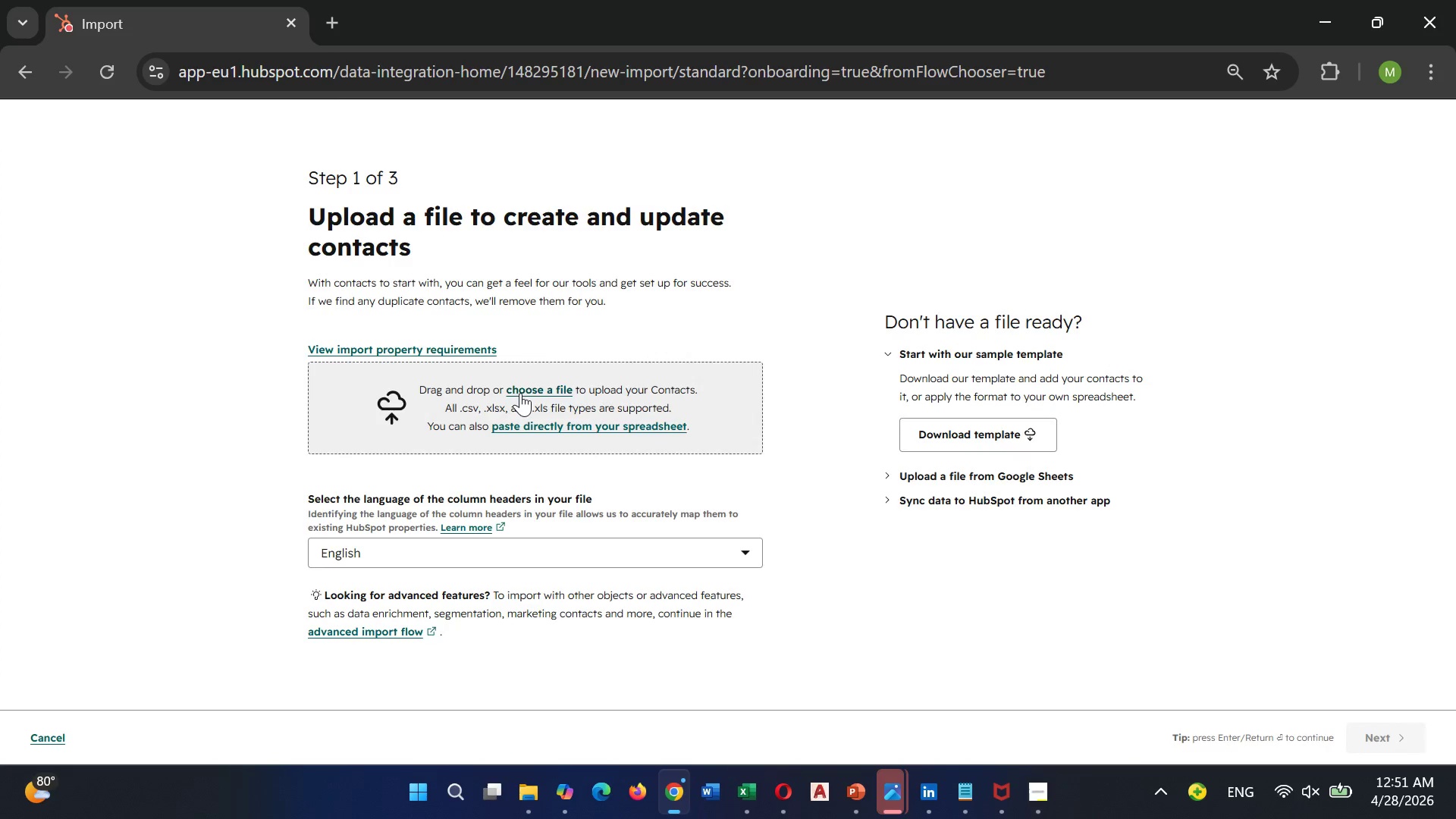 
left_click([522, 391])
 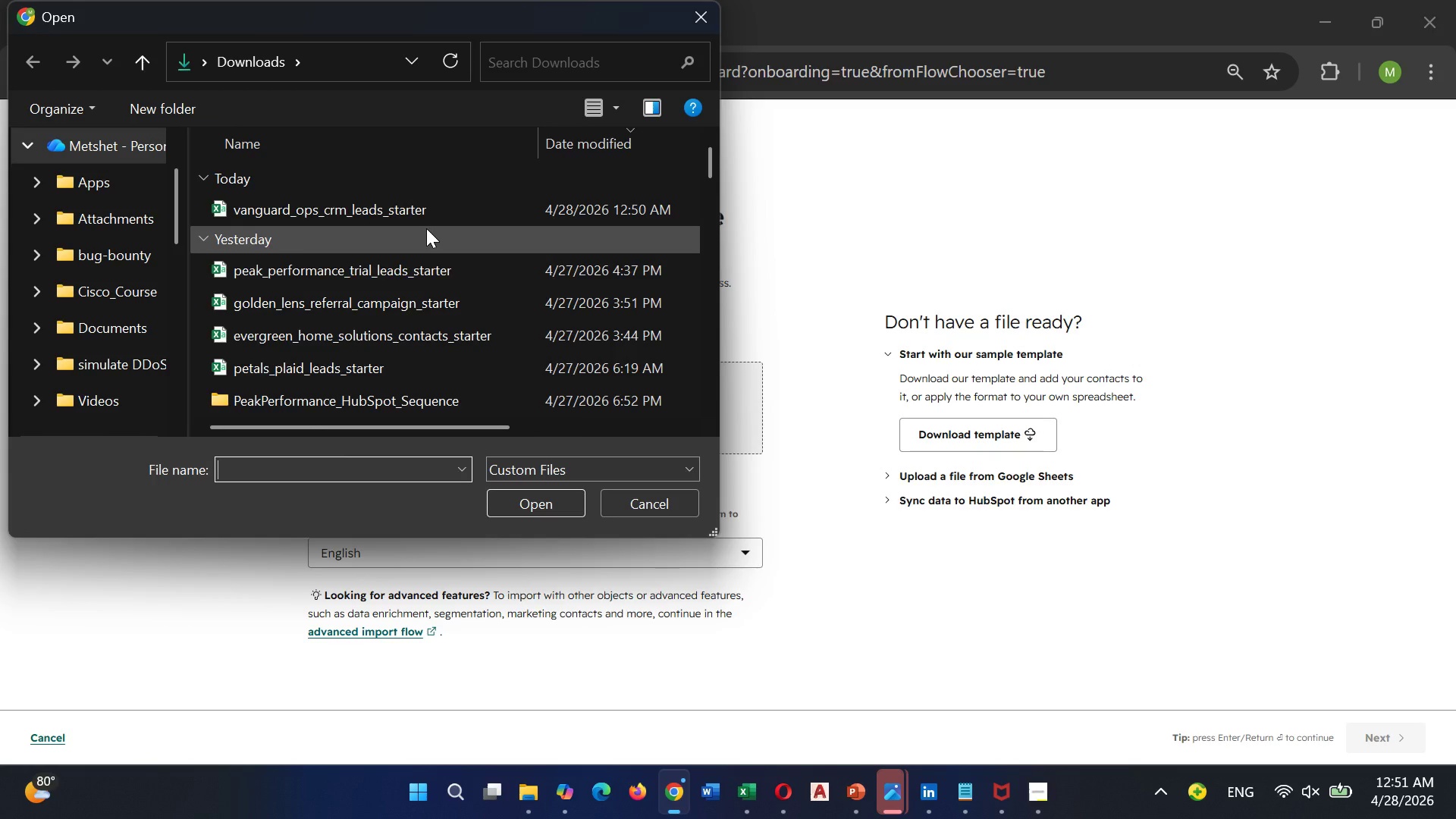 
left_click([425, 215])
 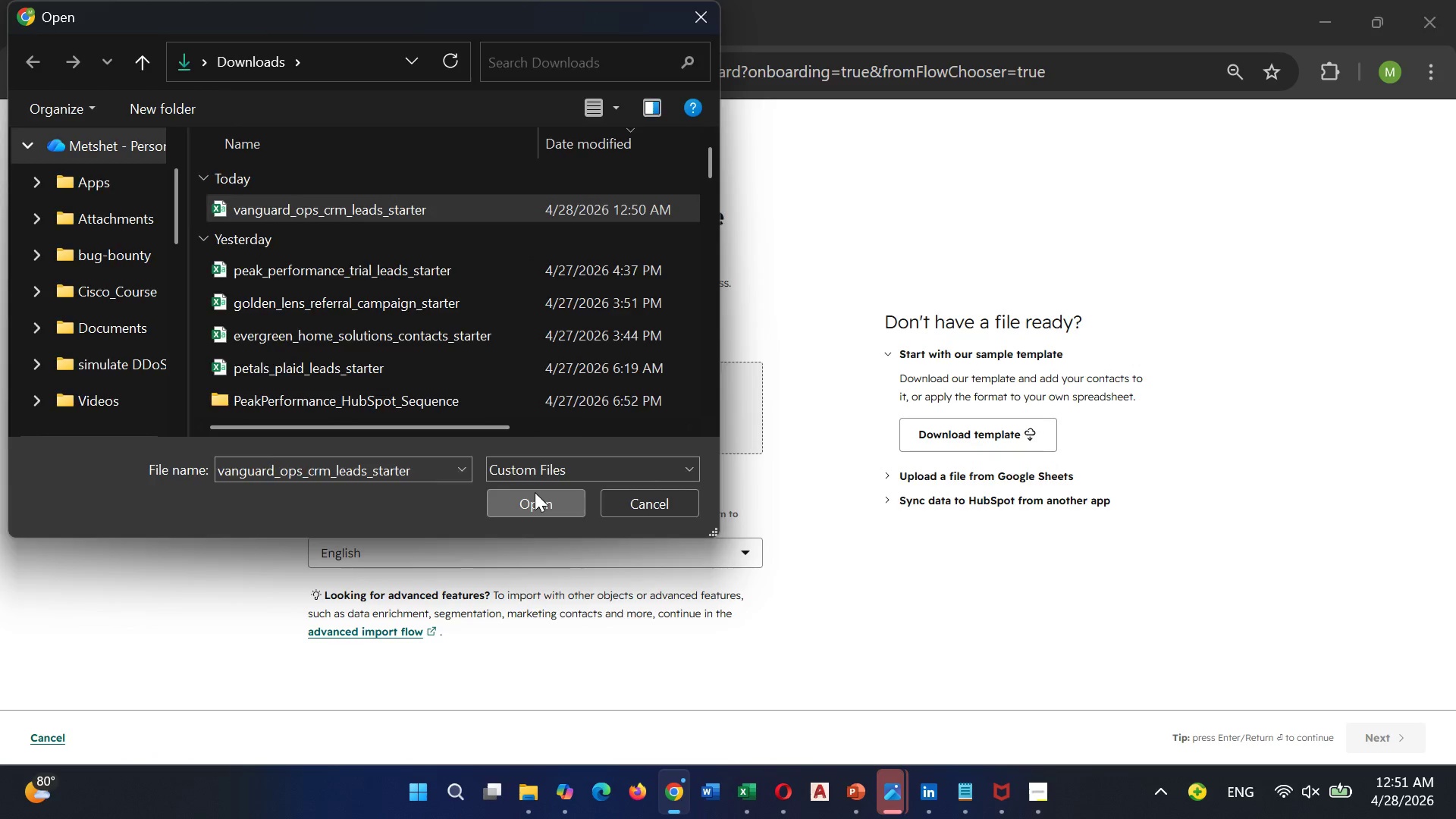 
left_click([535, 492])
 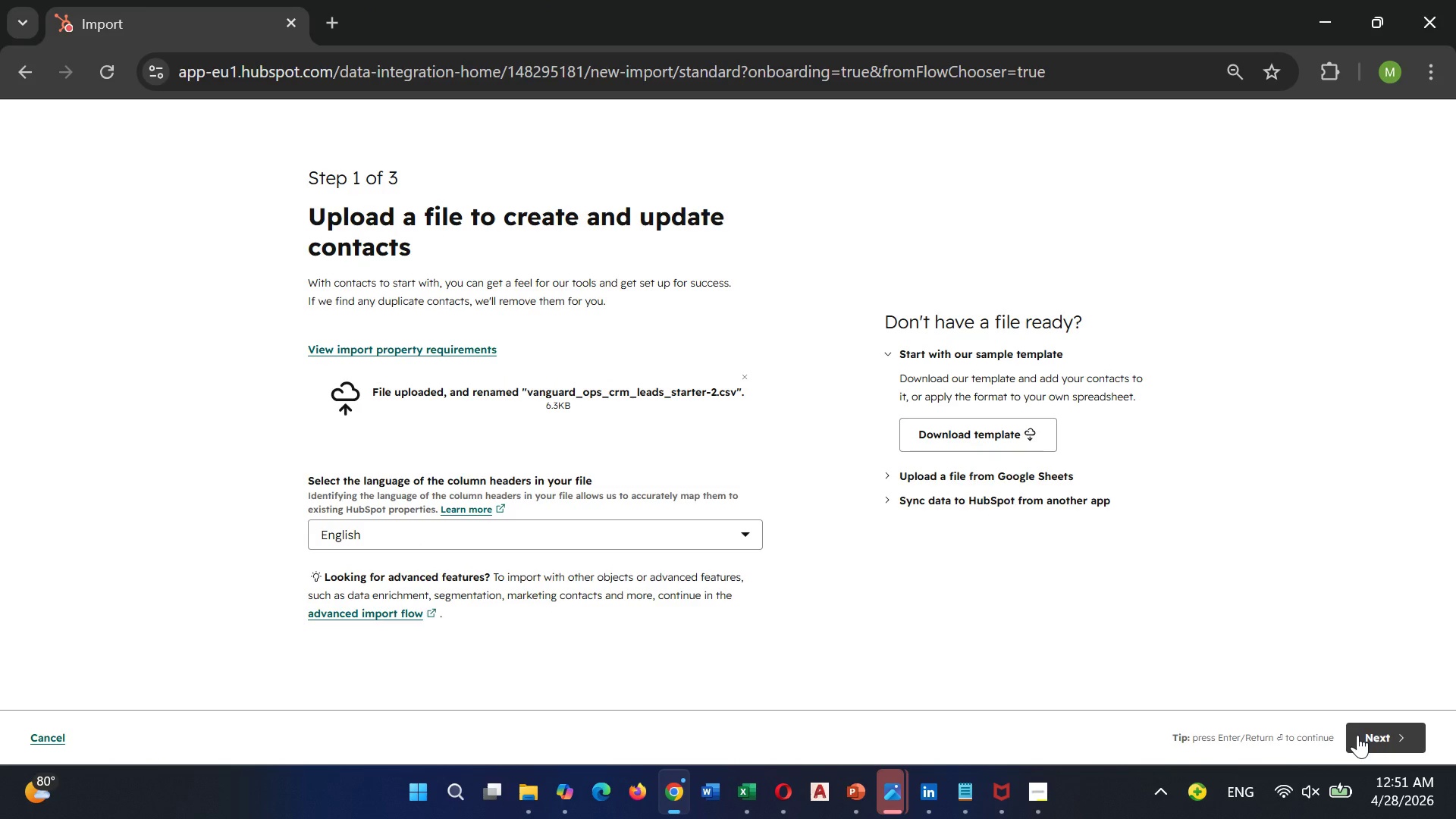 
left_click([1361, 735])
 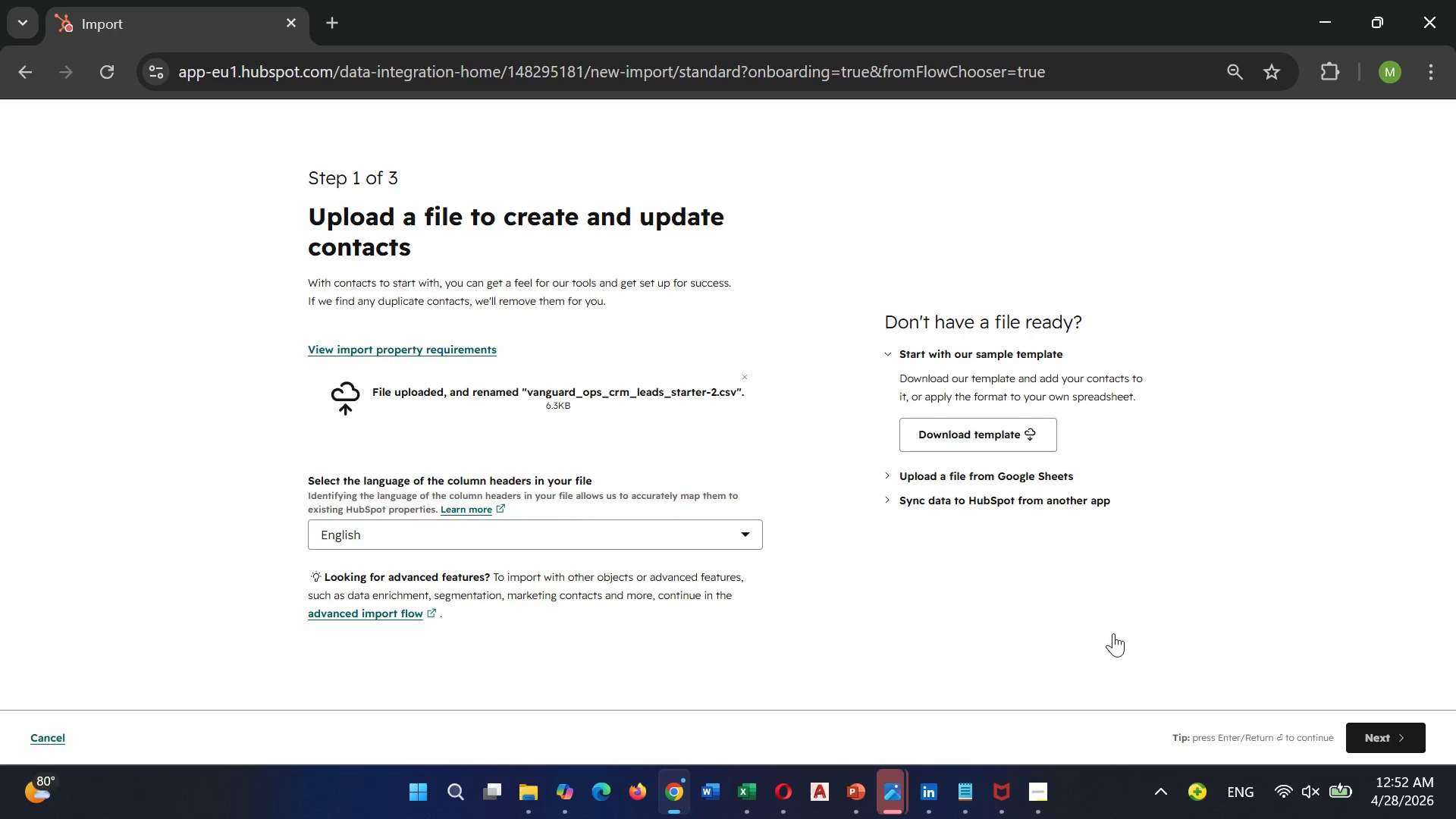 
wait(7.75)
 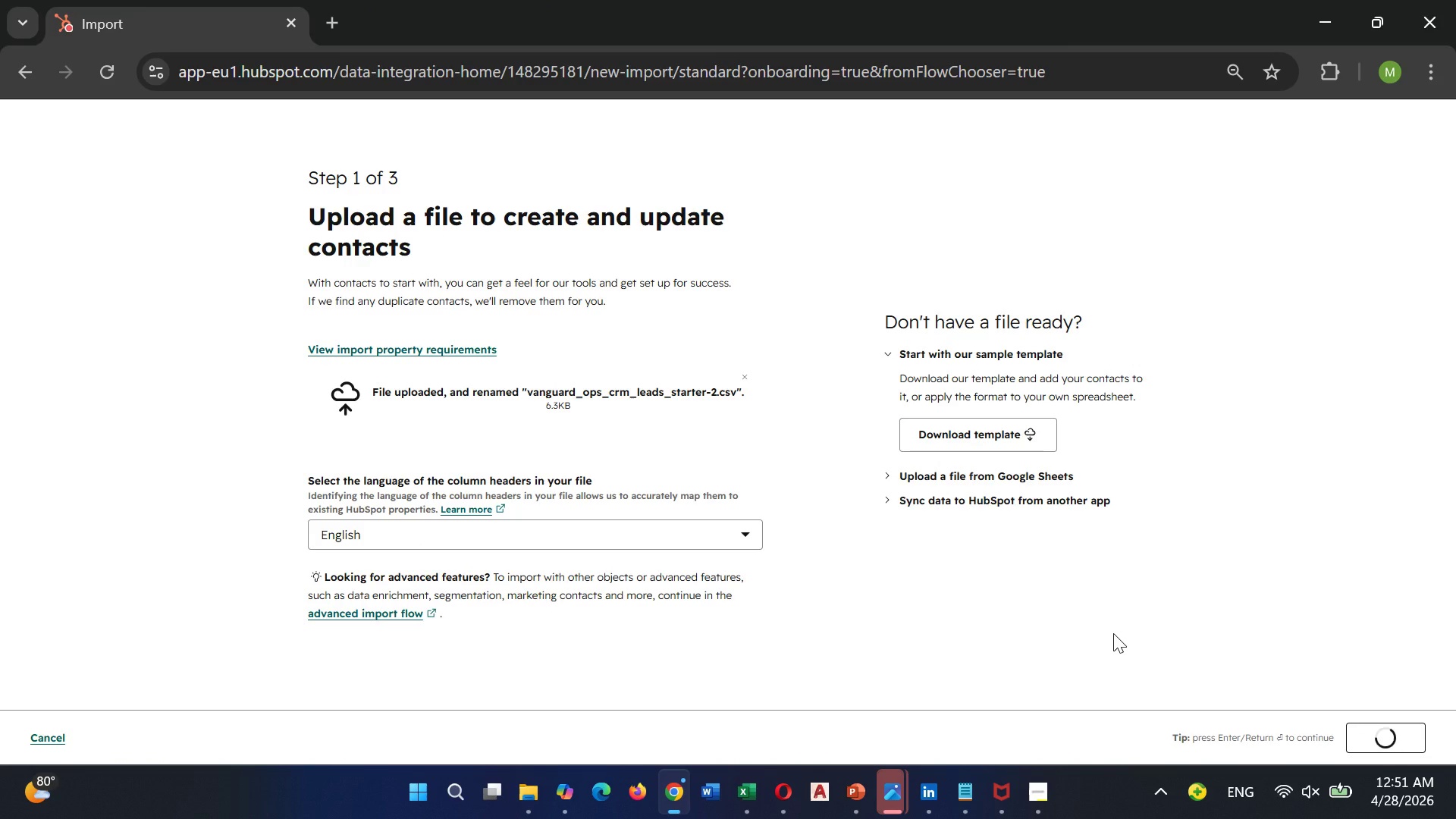 
scroll: coordinate [924, 489], scroll_direction: down, amount: 3.0
 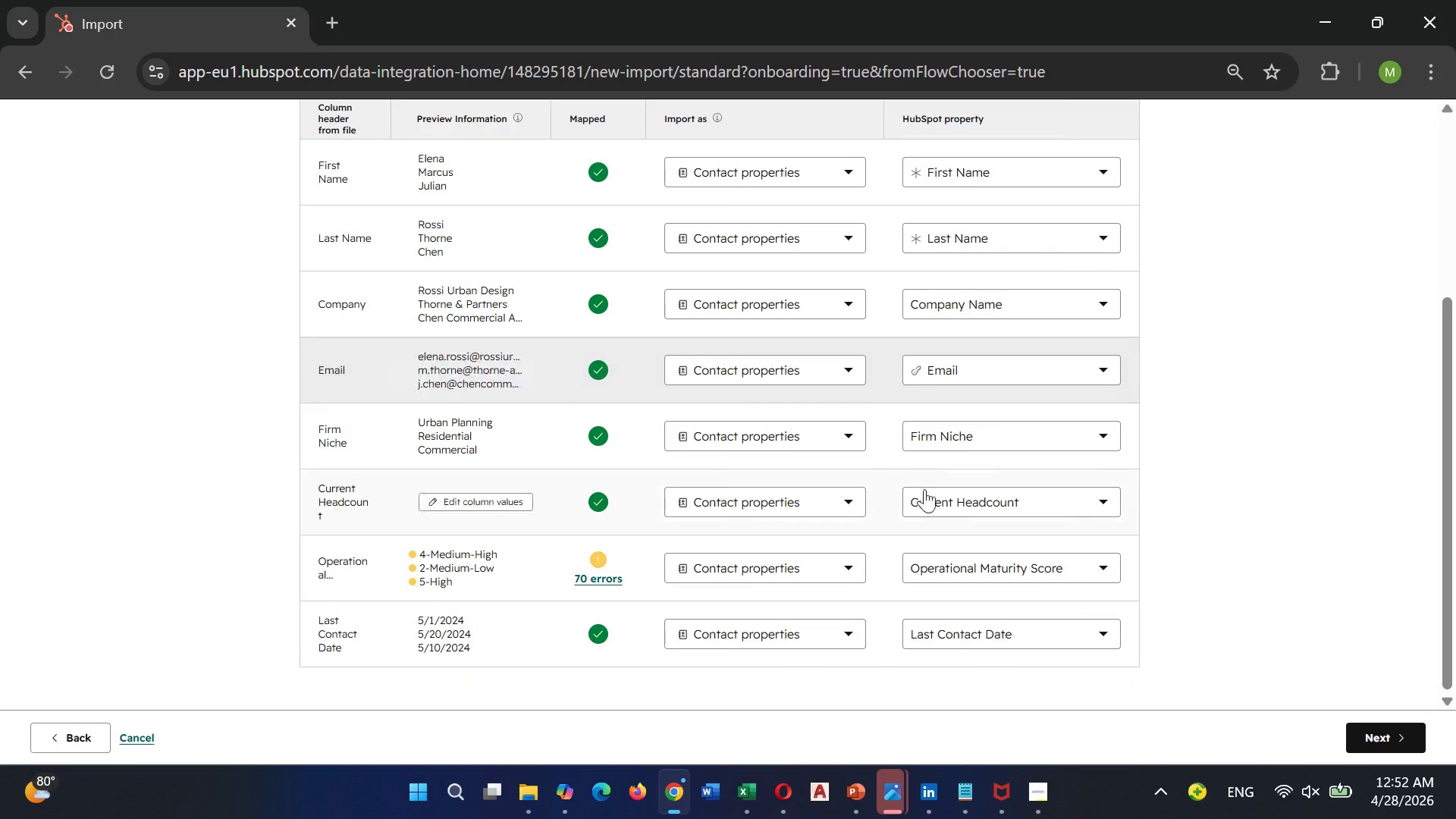 
mouse_move([915, 488])
 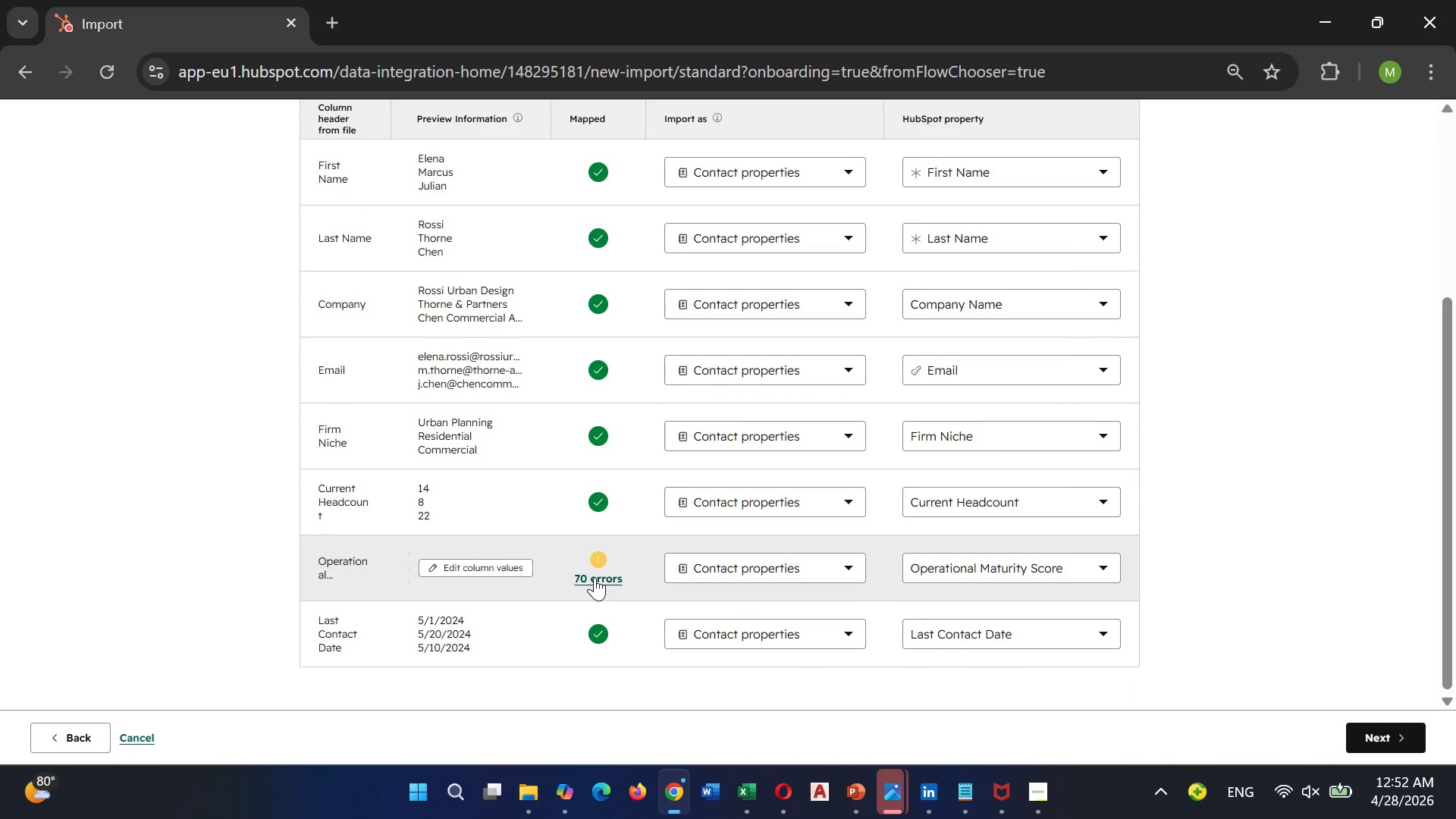 
left_click([595, 577])
 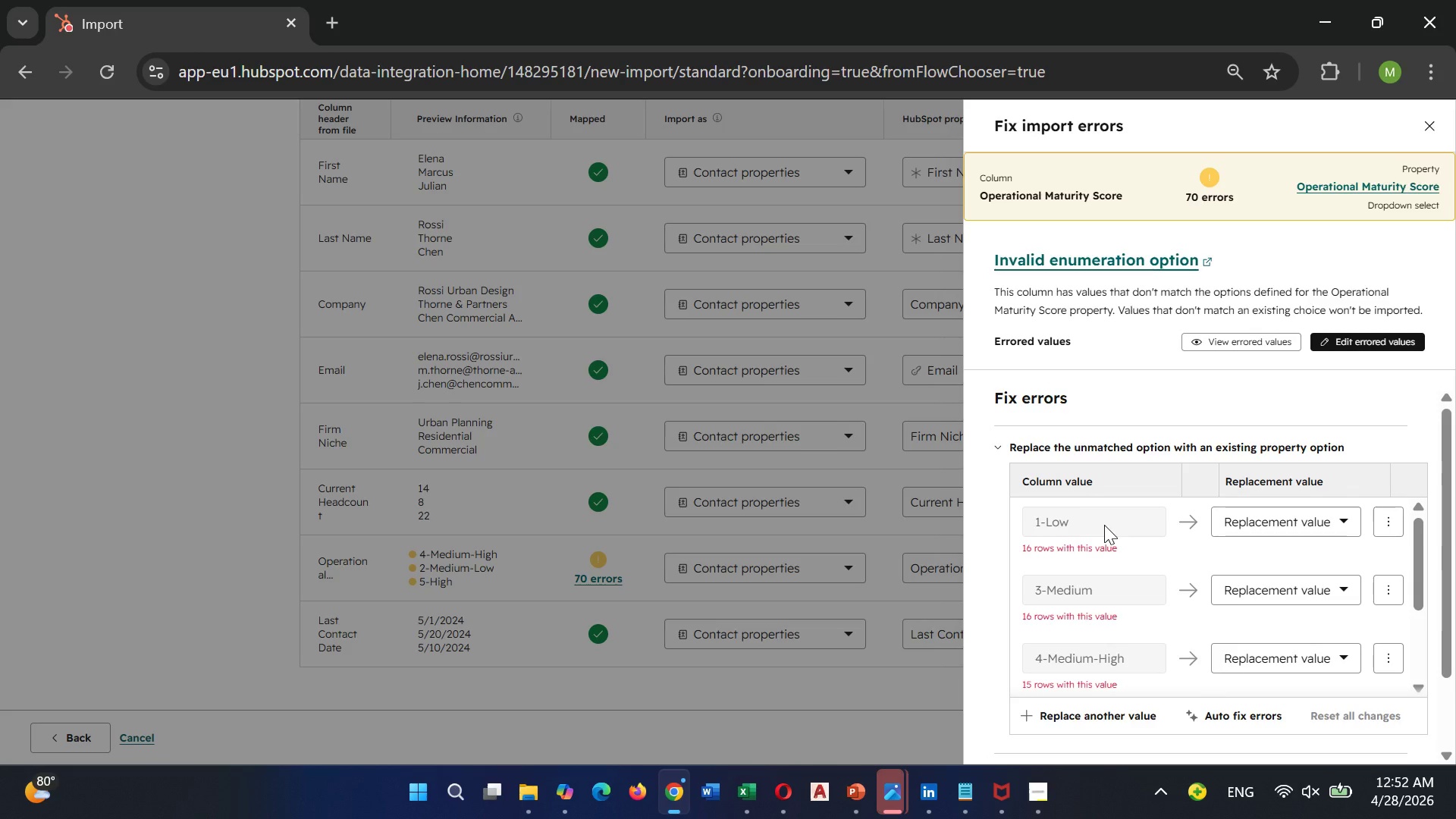 
left_click([1104, 514])
 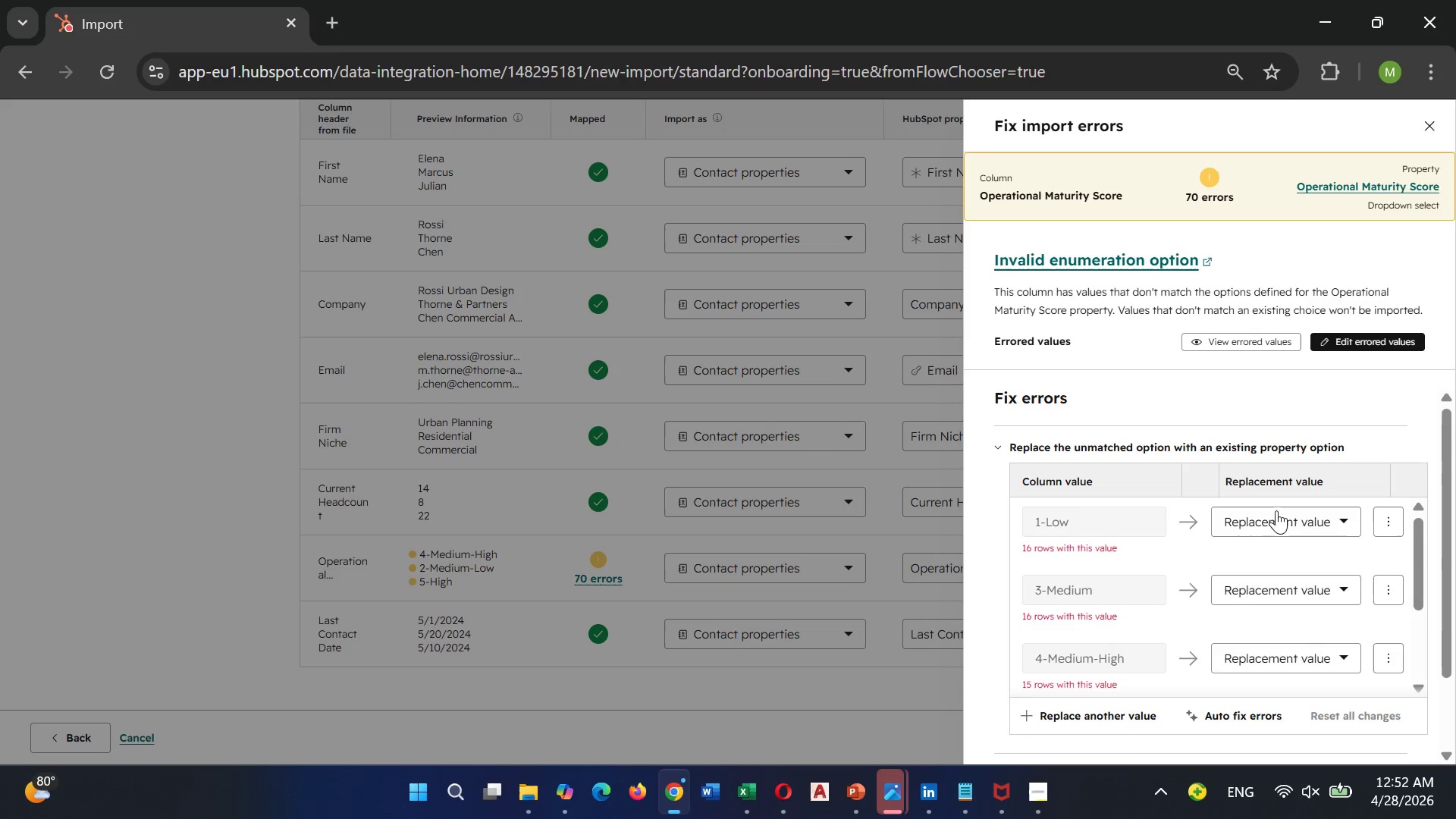 
left_click([1276, 511])
 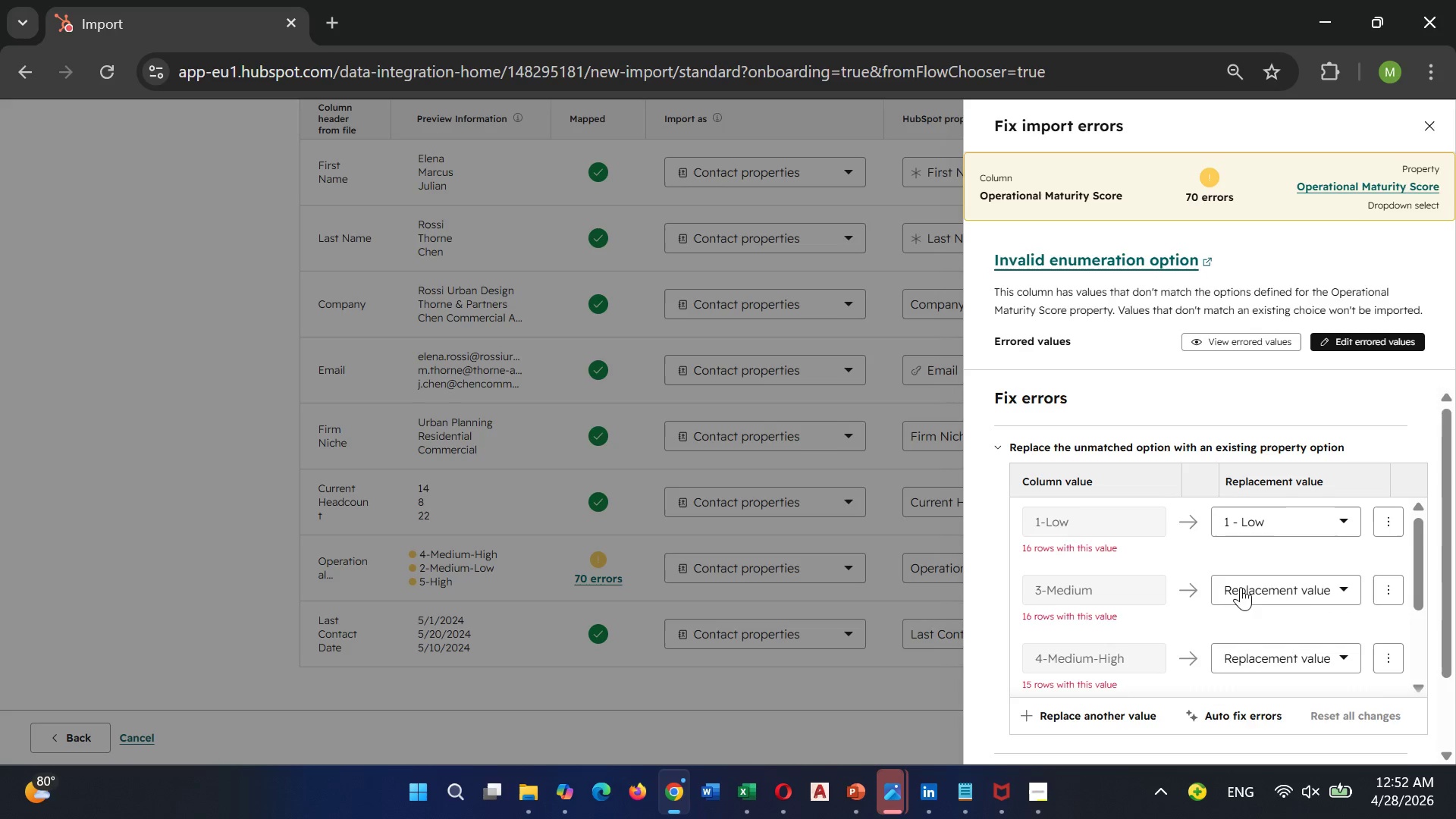 
left_click([1241, 587])
 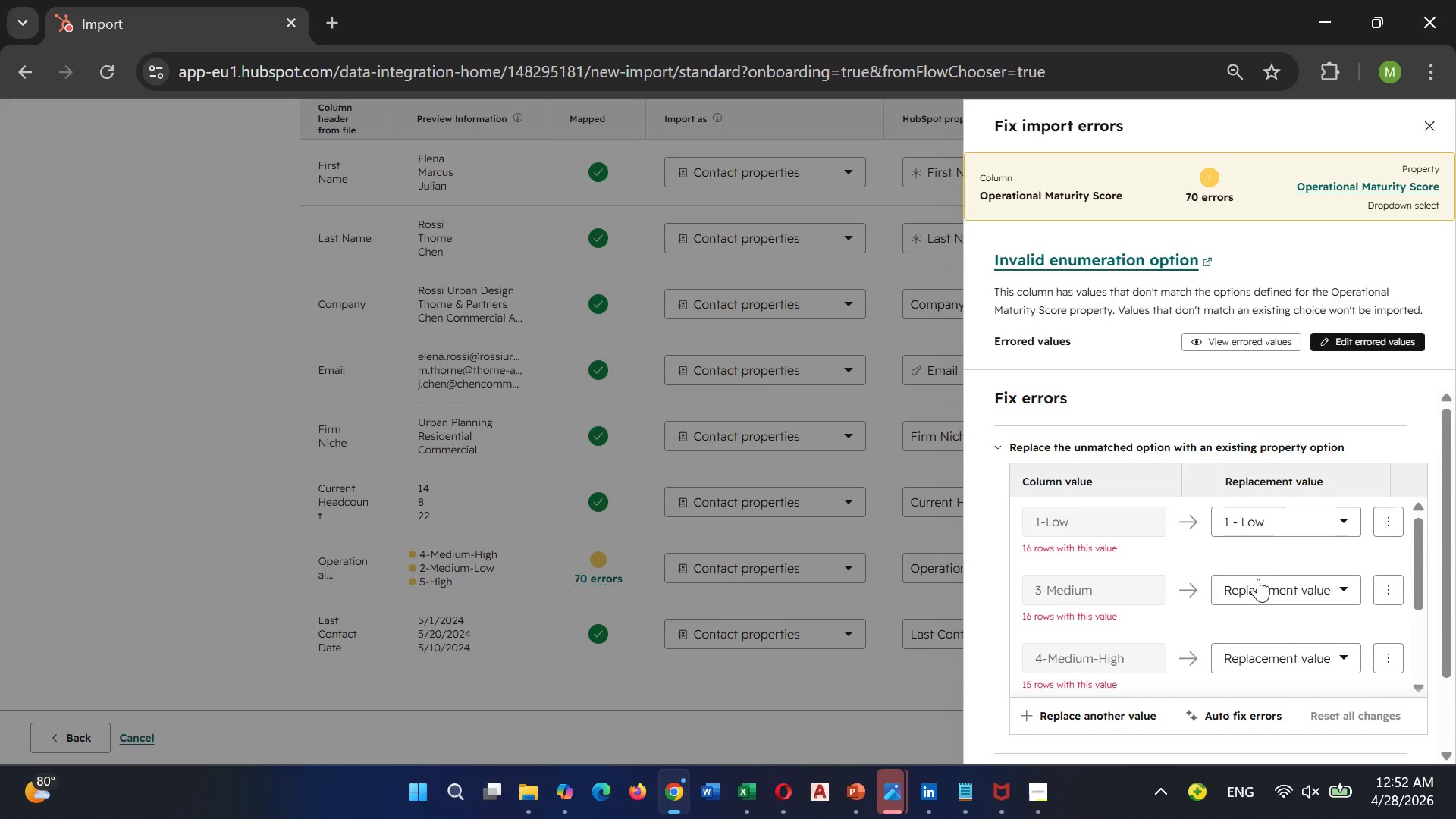 
left_click([1258, 579])
 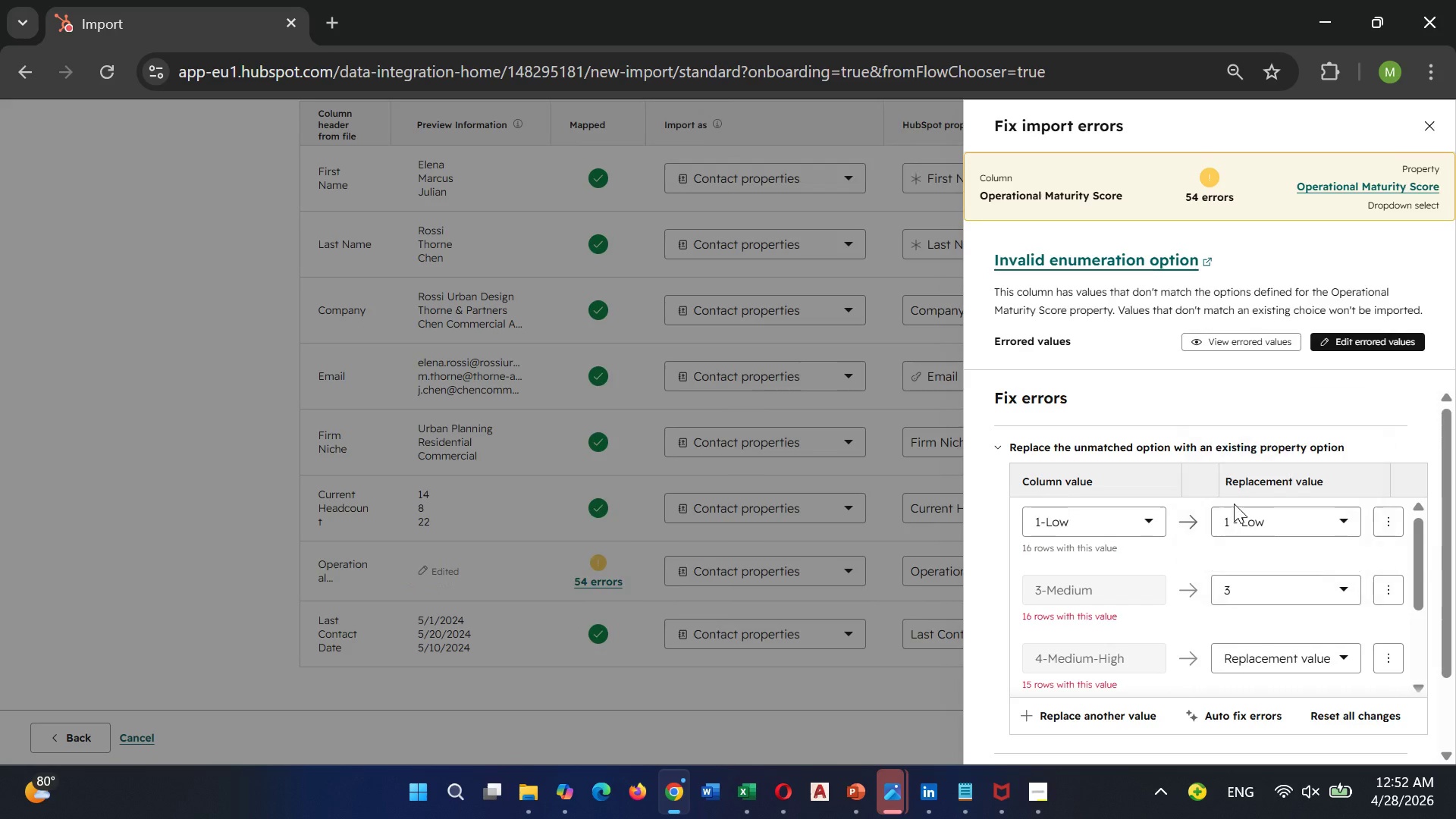 
left_click([1234, 504])
 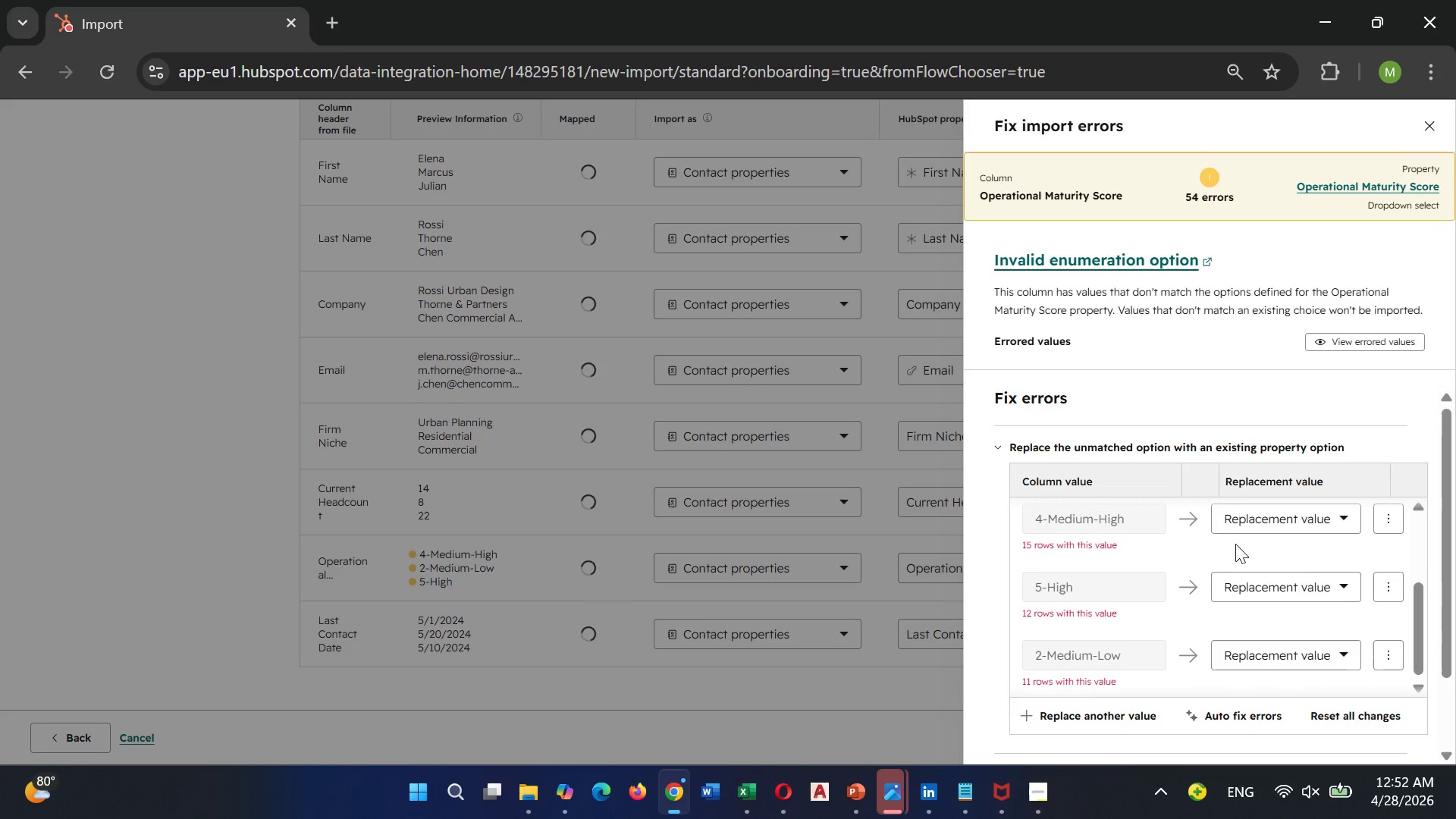 
left_click([1231, 516])
 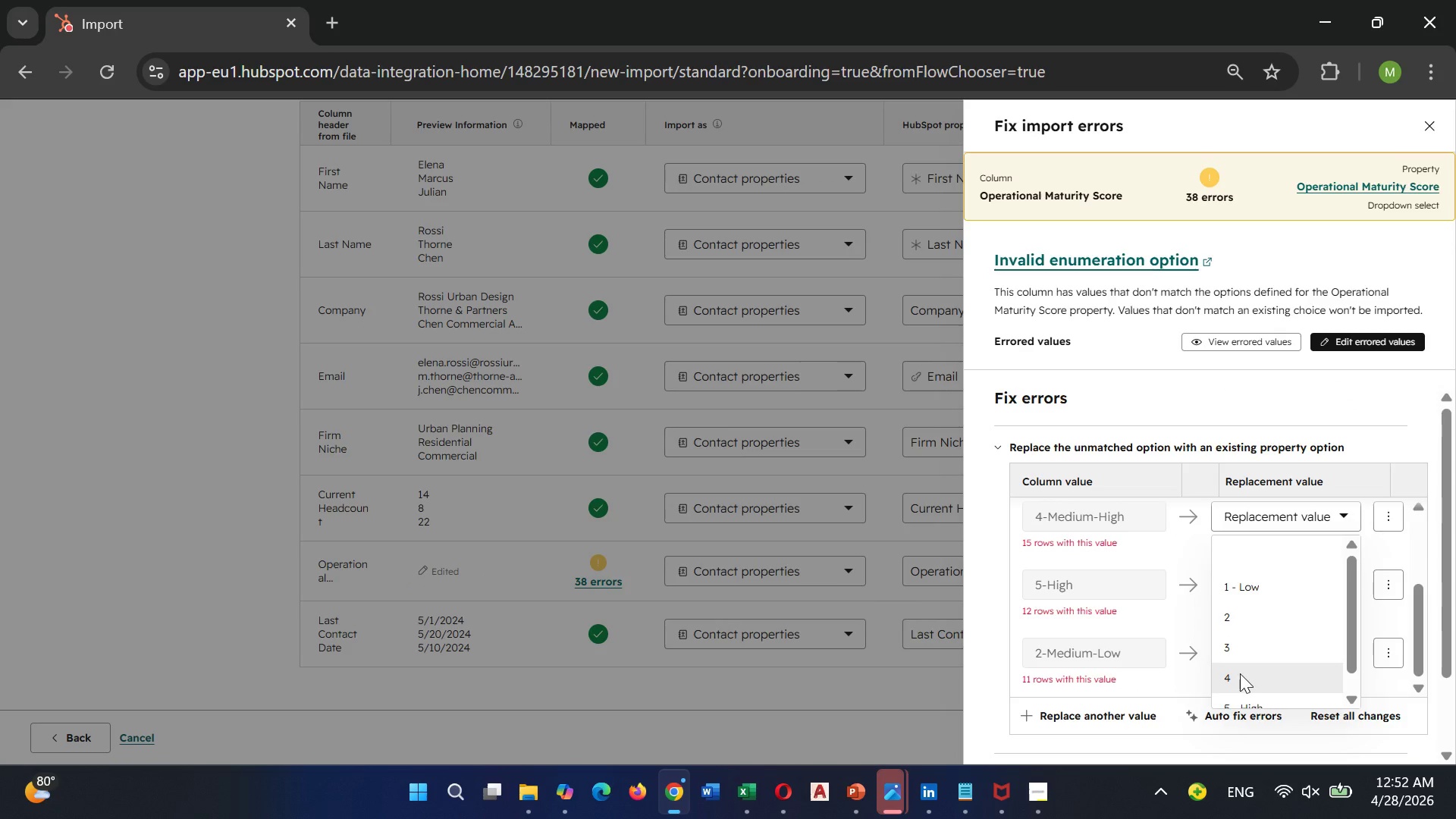 
scroll: coordinate [1235, 544], scroll_direction: down, amount: 2.0
 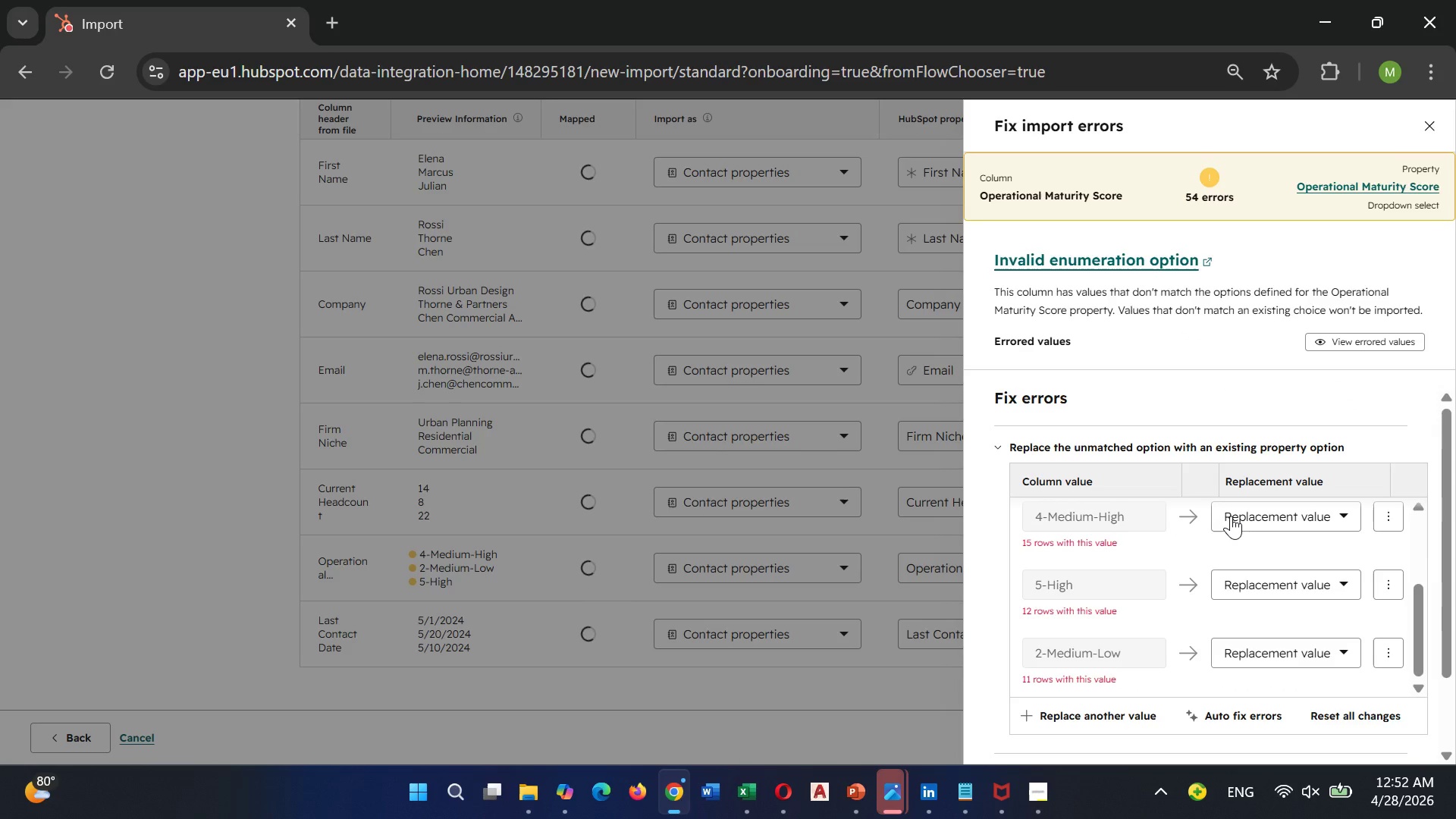 
left_click([1240, 673])
 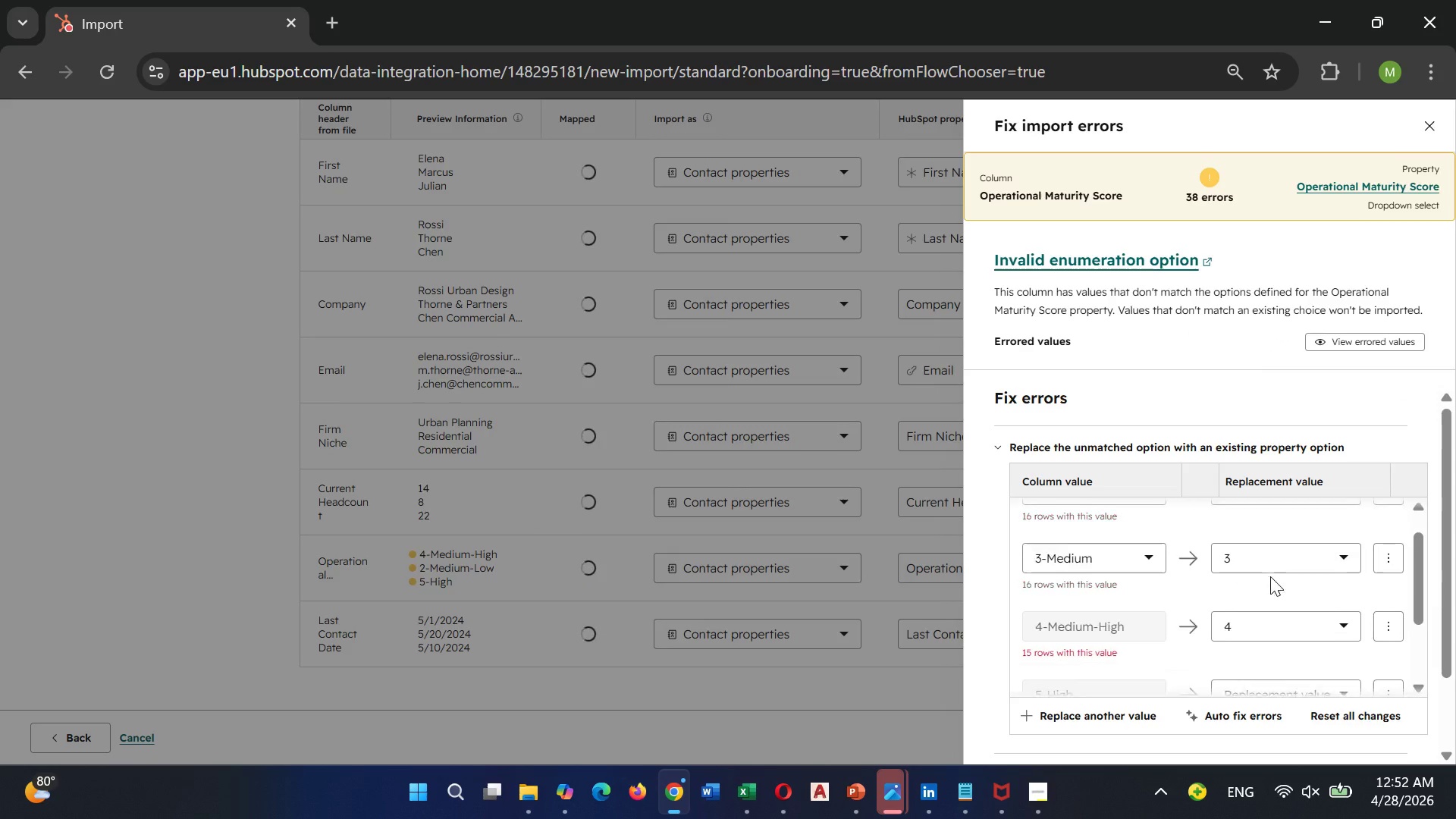 
scroll: coordinate [1270, 576], scroll_direction: none, amount: 0.0
 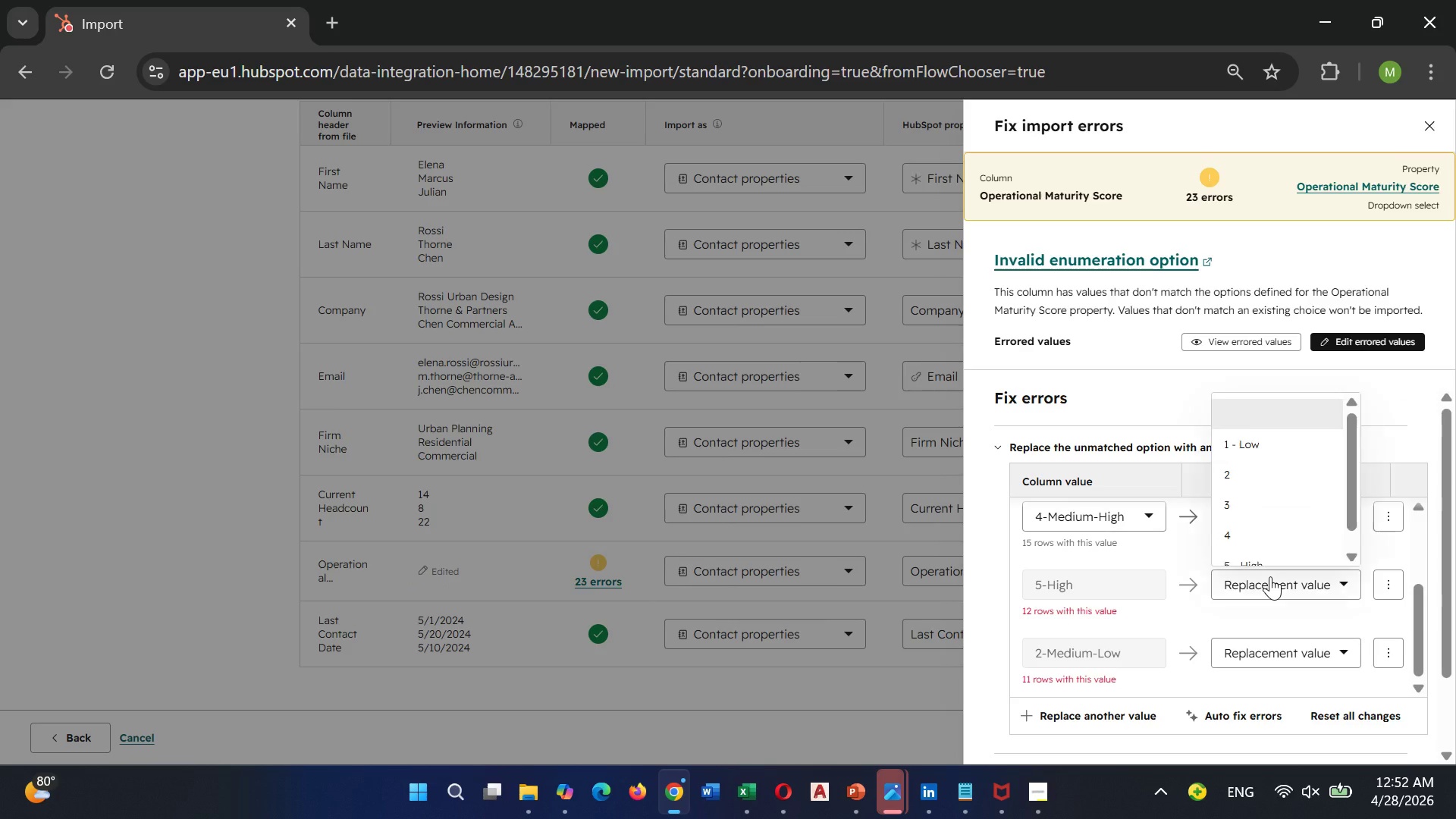 
left_click([1270, 576])
 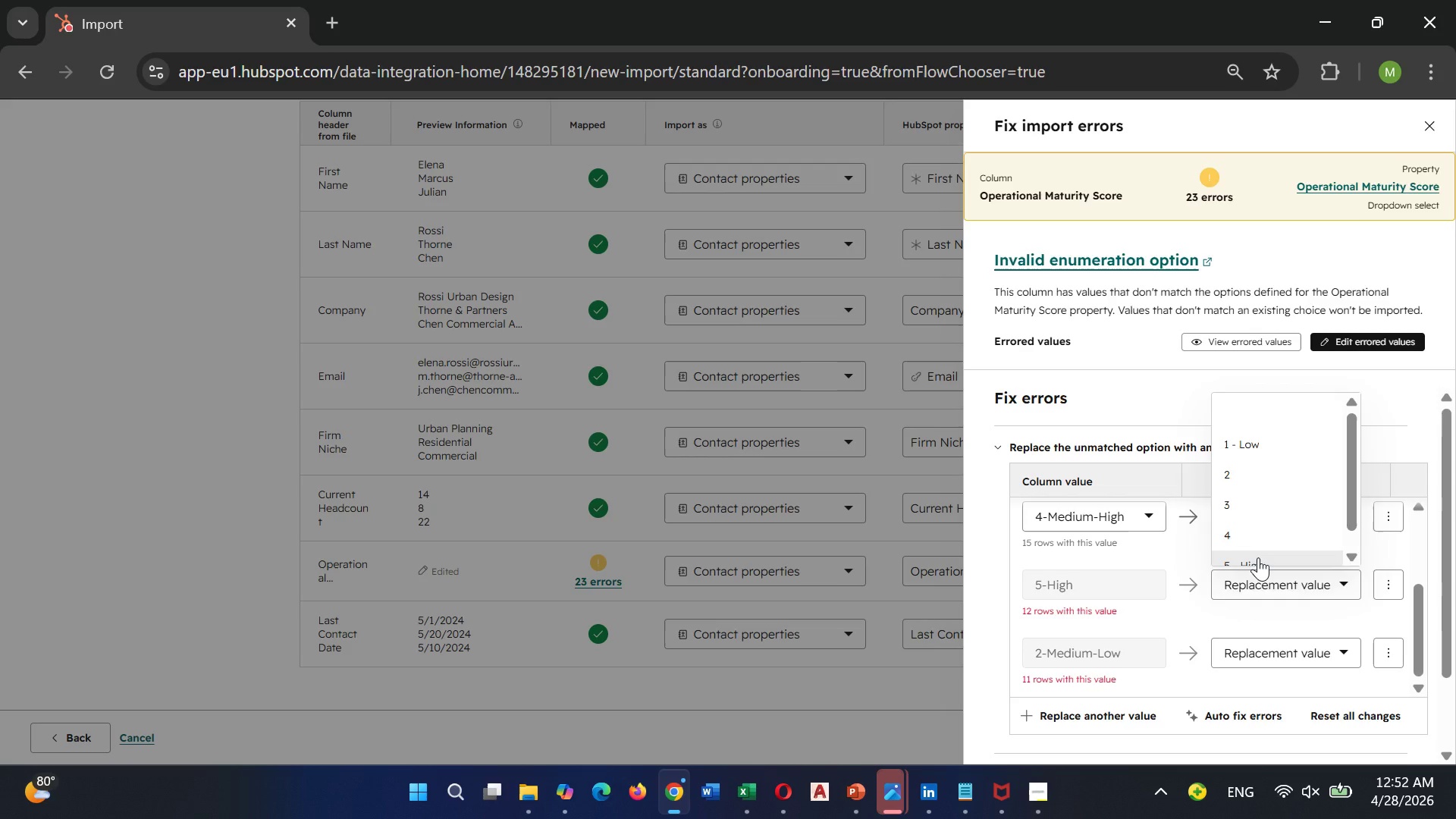 
left_click([1258, 557])
 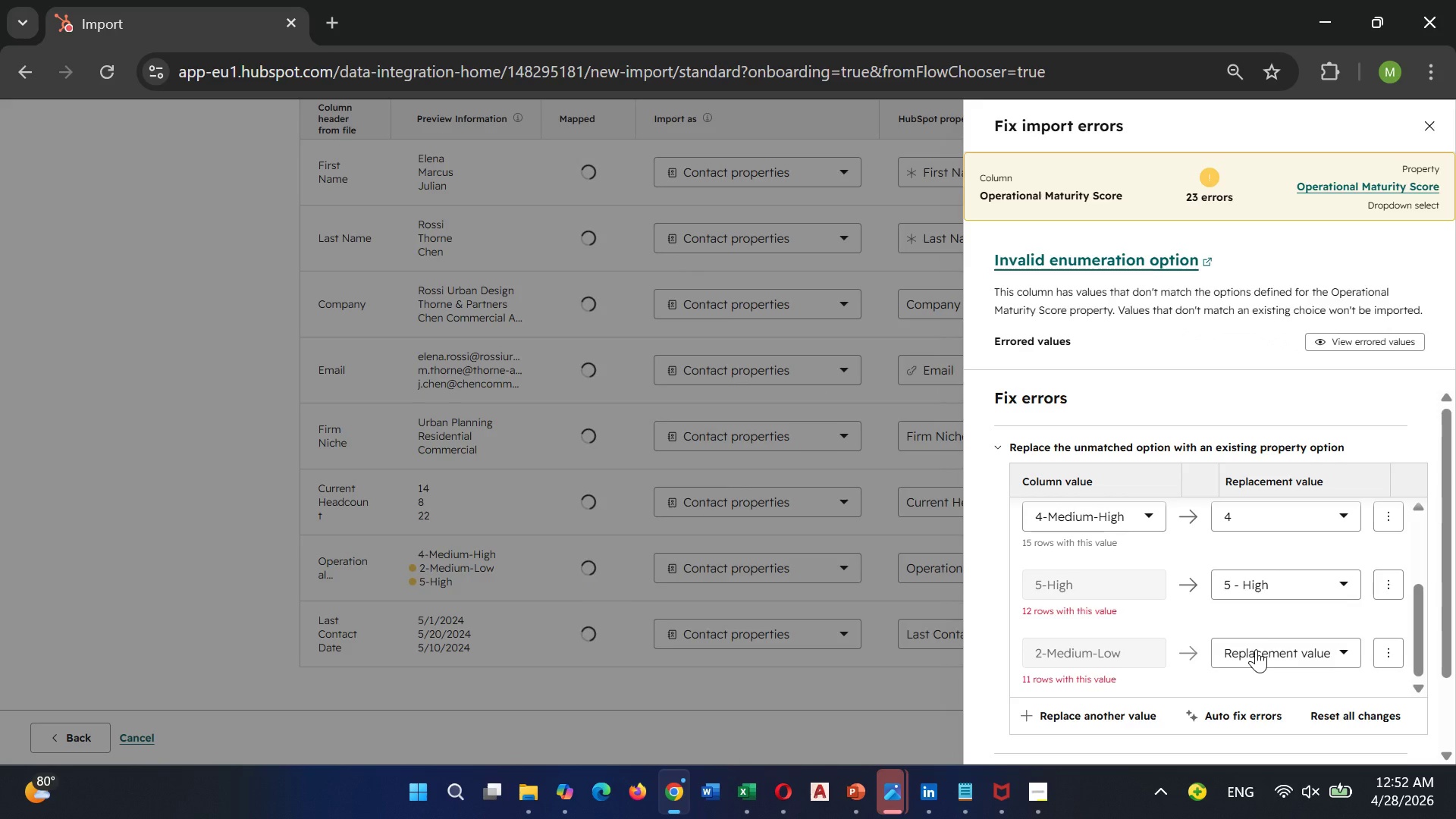 
left_click([1256, 649])
 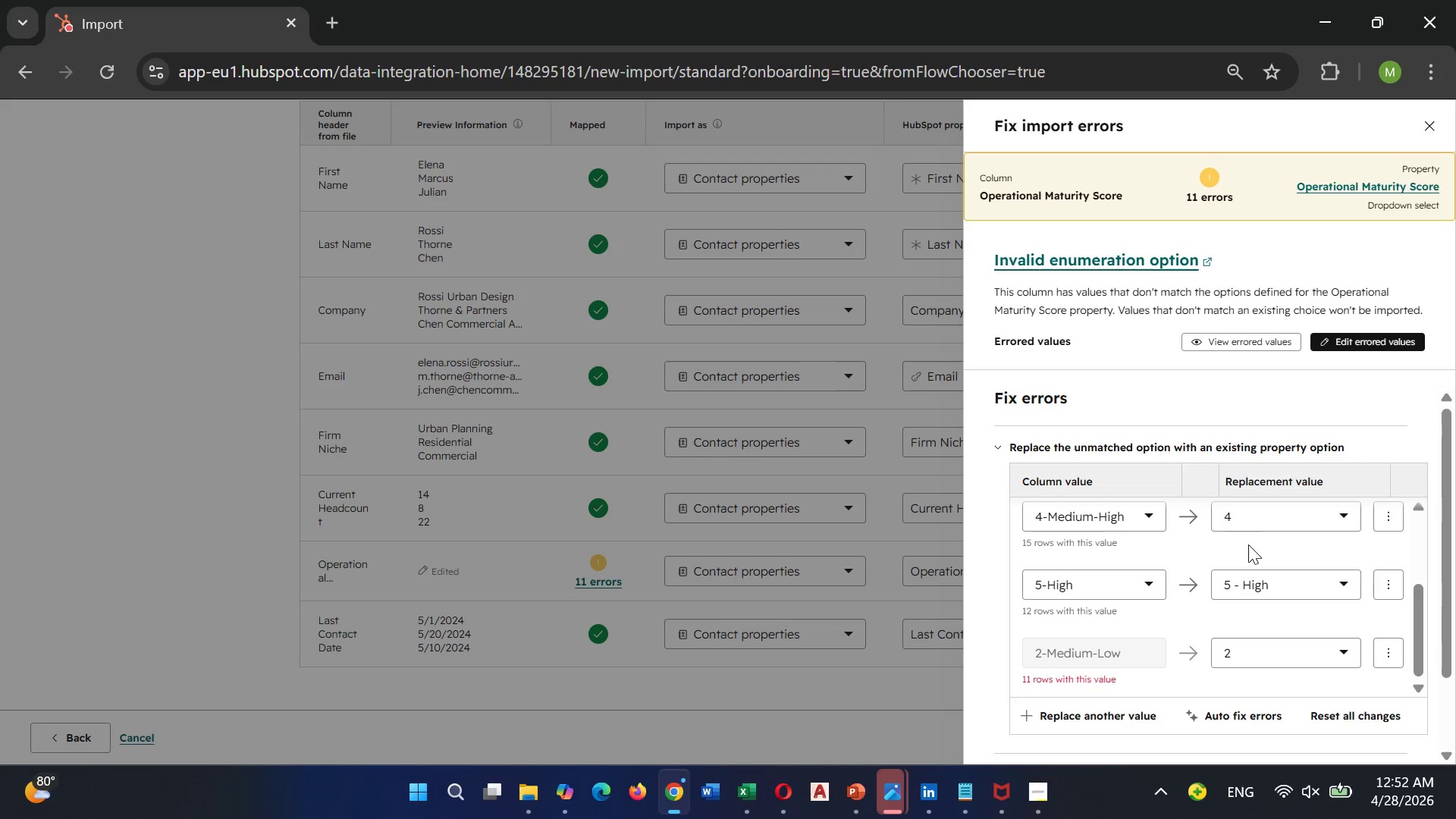 
left_click([1248, 544])
 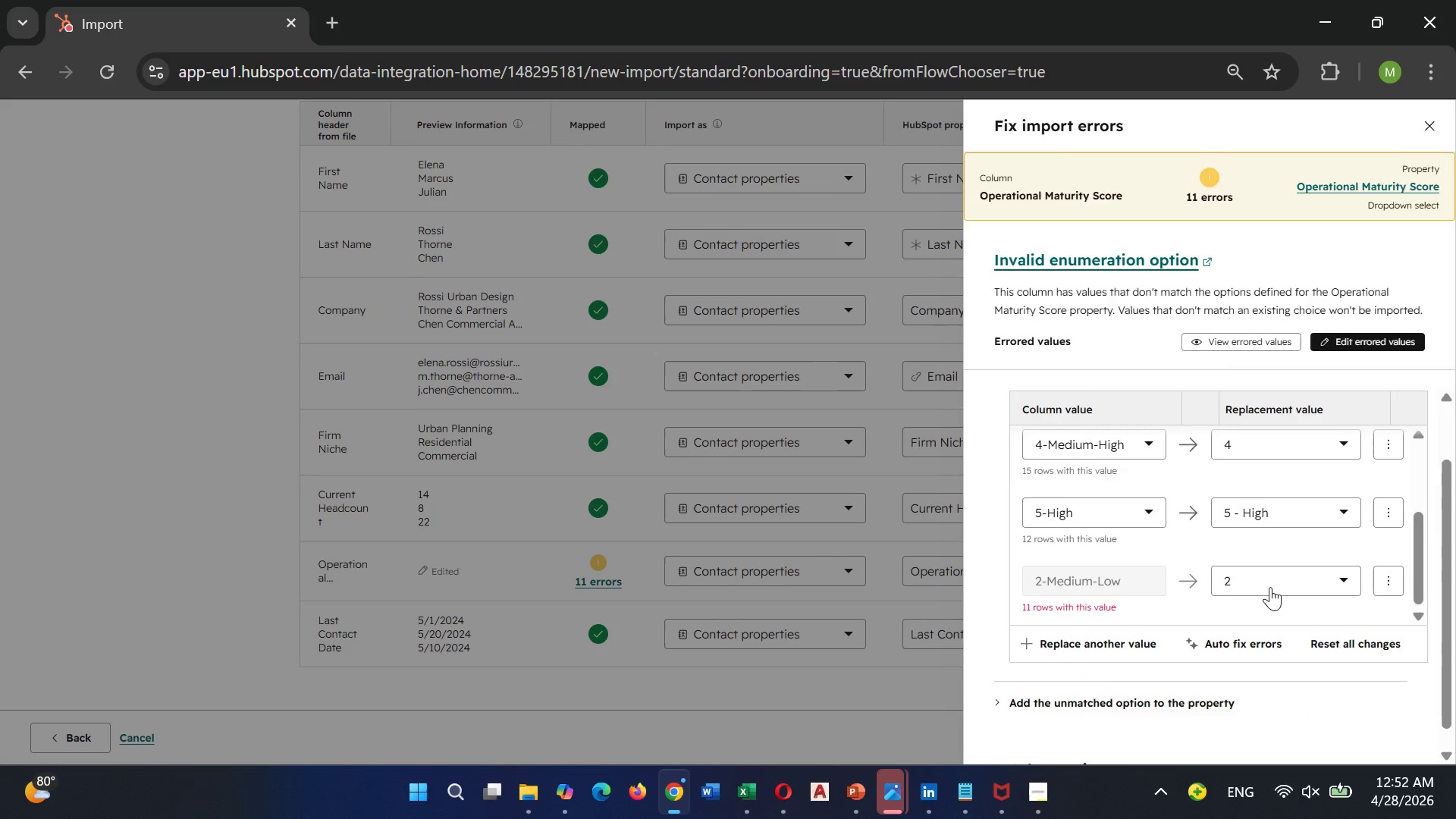 
scroll: coordinate [1240, 556], scroll_direction: down, amount: 4.0
 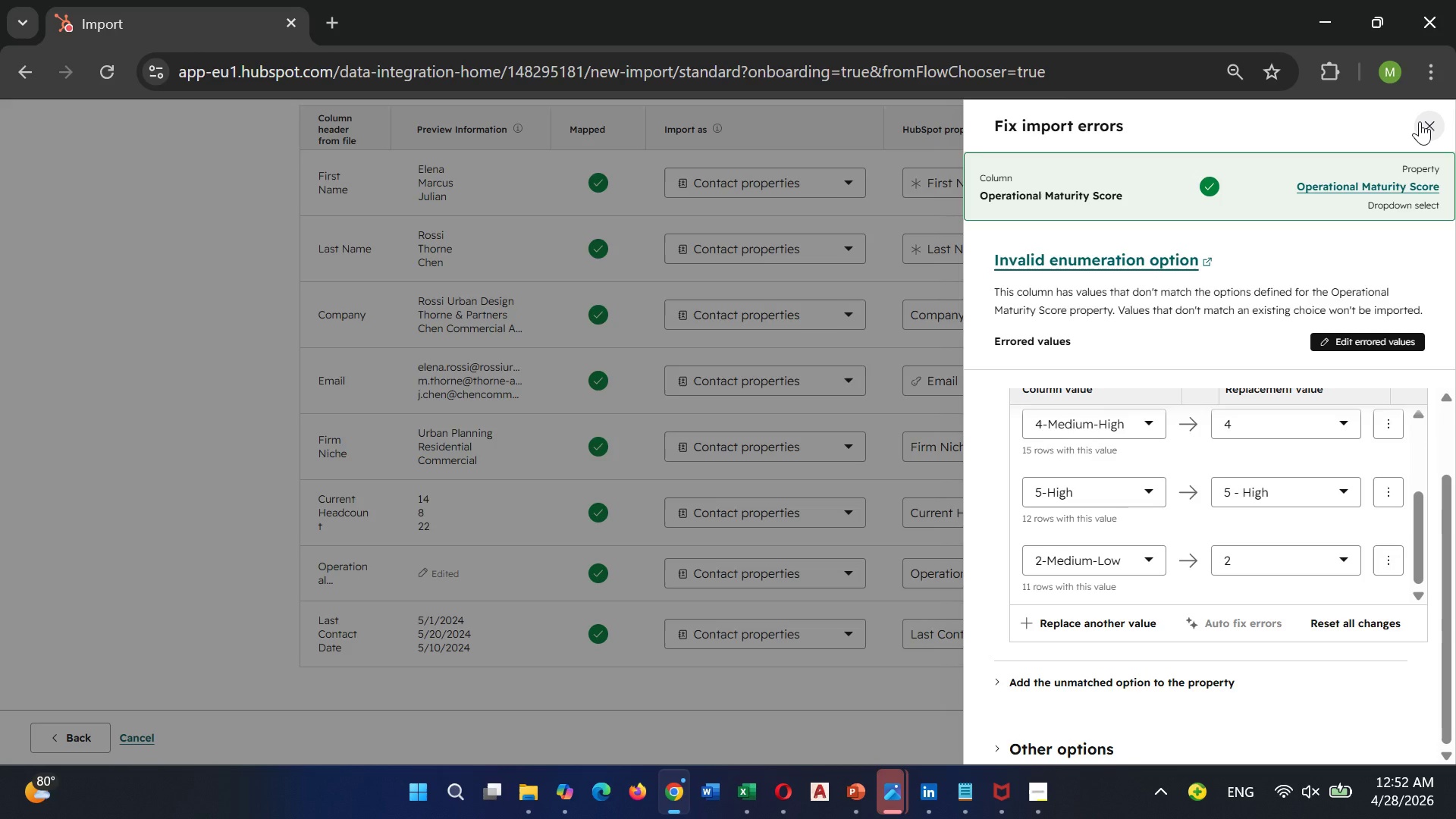 
left_click([1420, 121])
 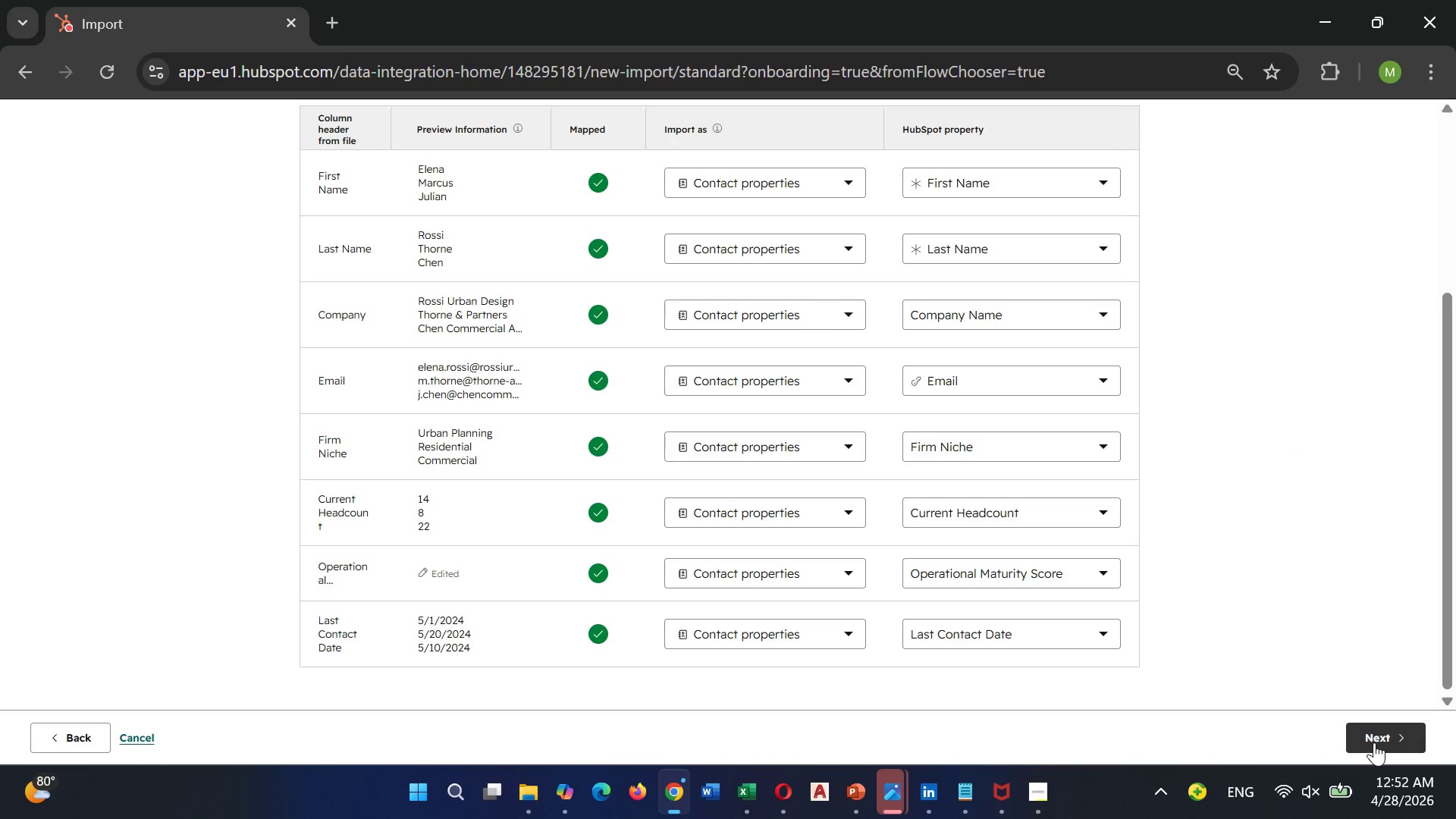 
left_click([1374, 742])
 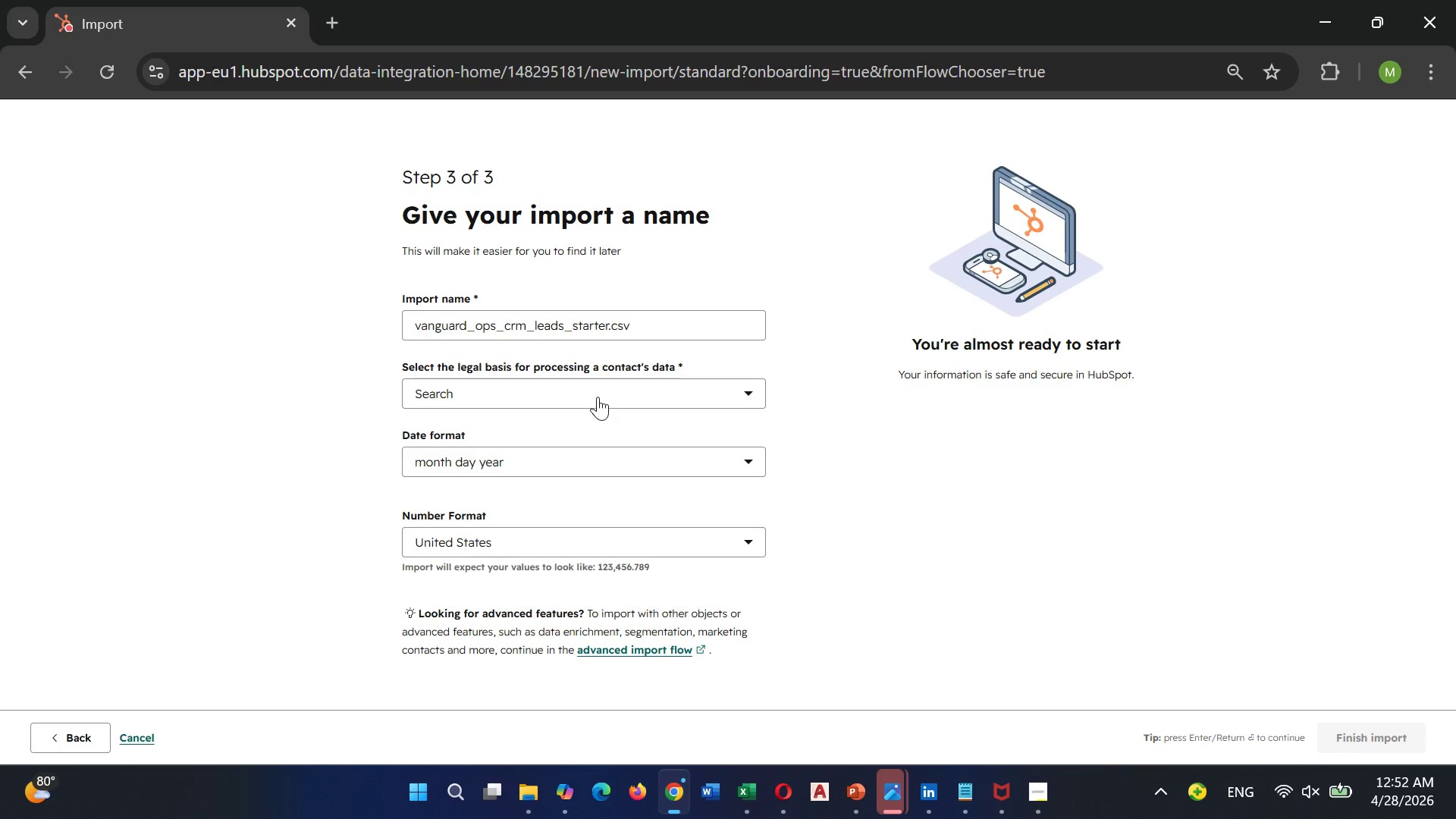 
left_click([594, 390])
 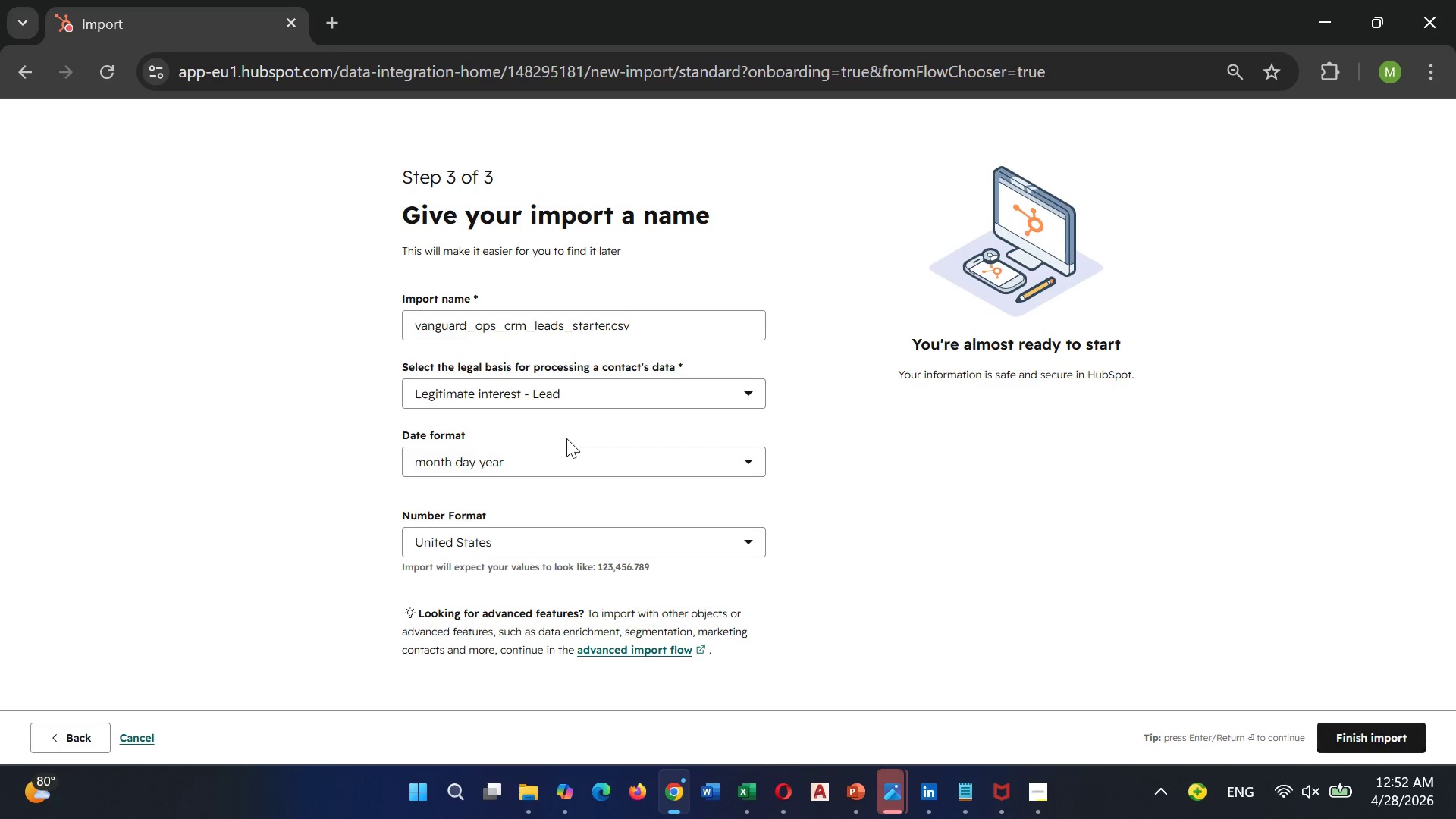 
left_click([562, 438])
 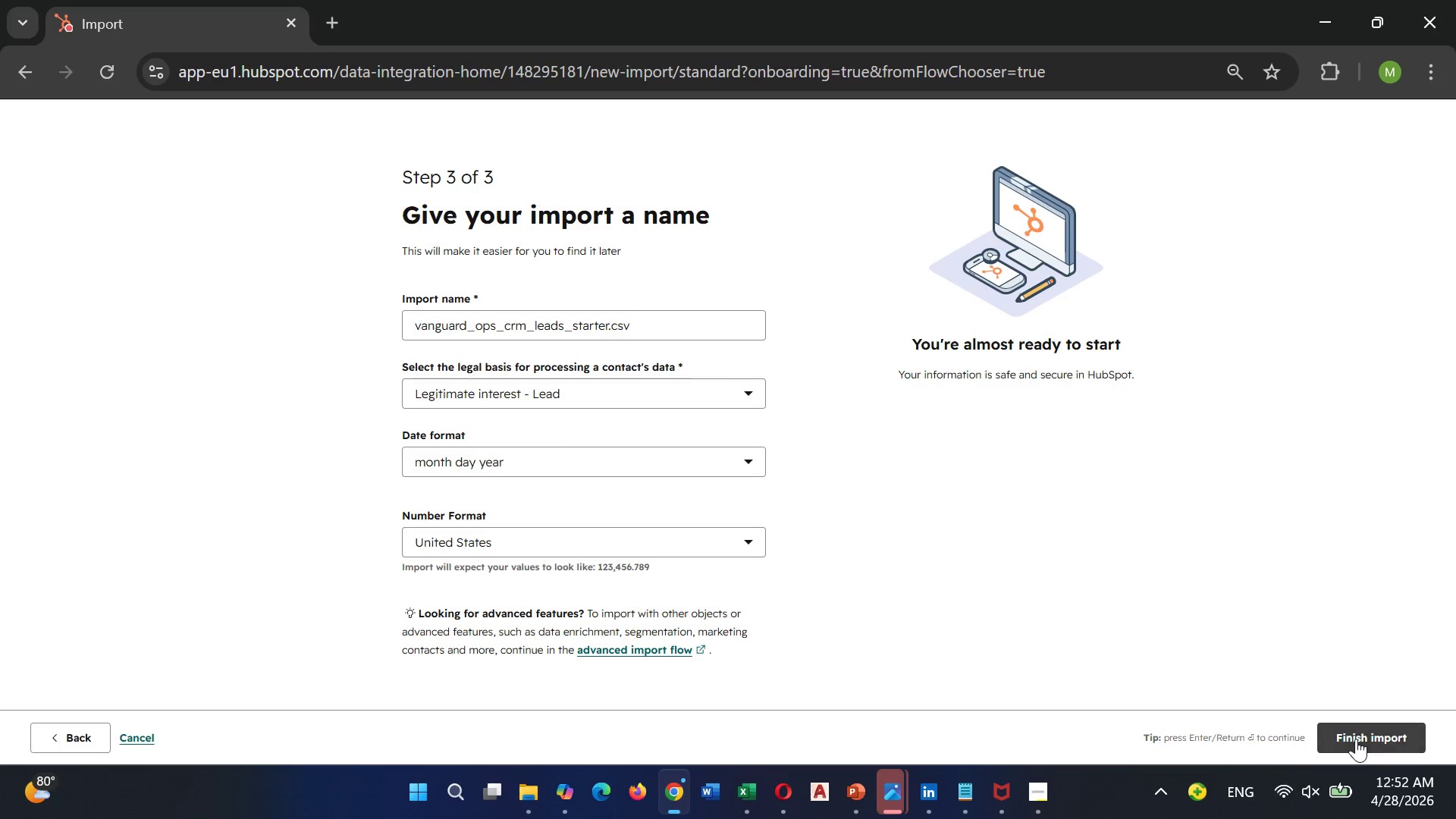 
left_click([1356, 739])
 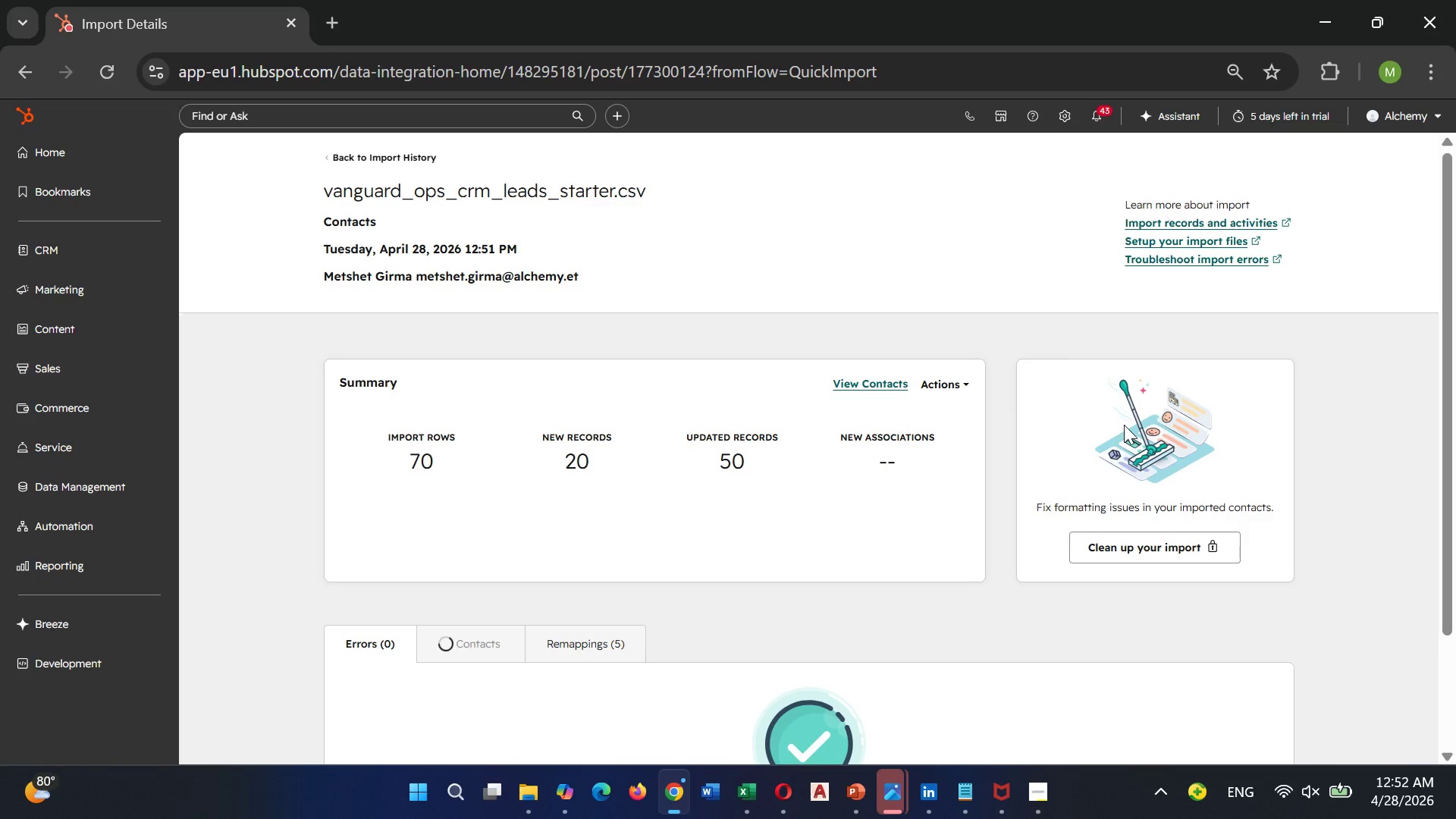 
wait(22.95)
 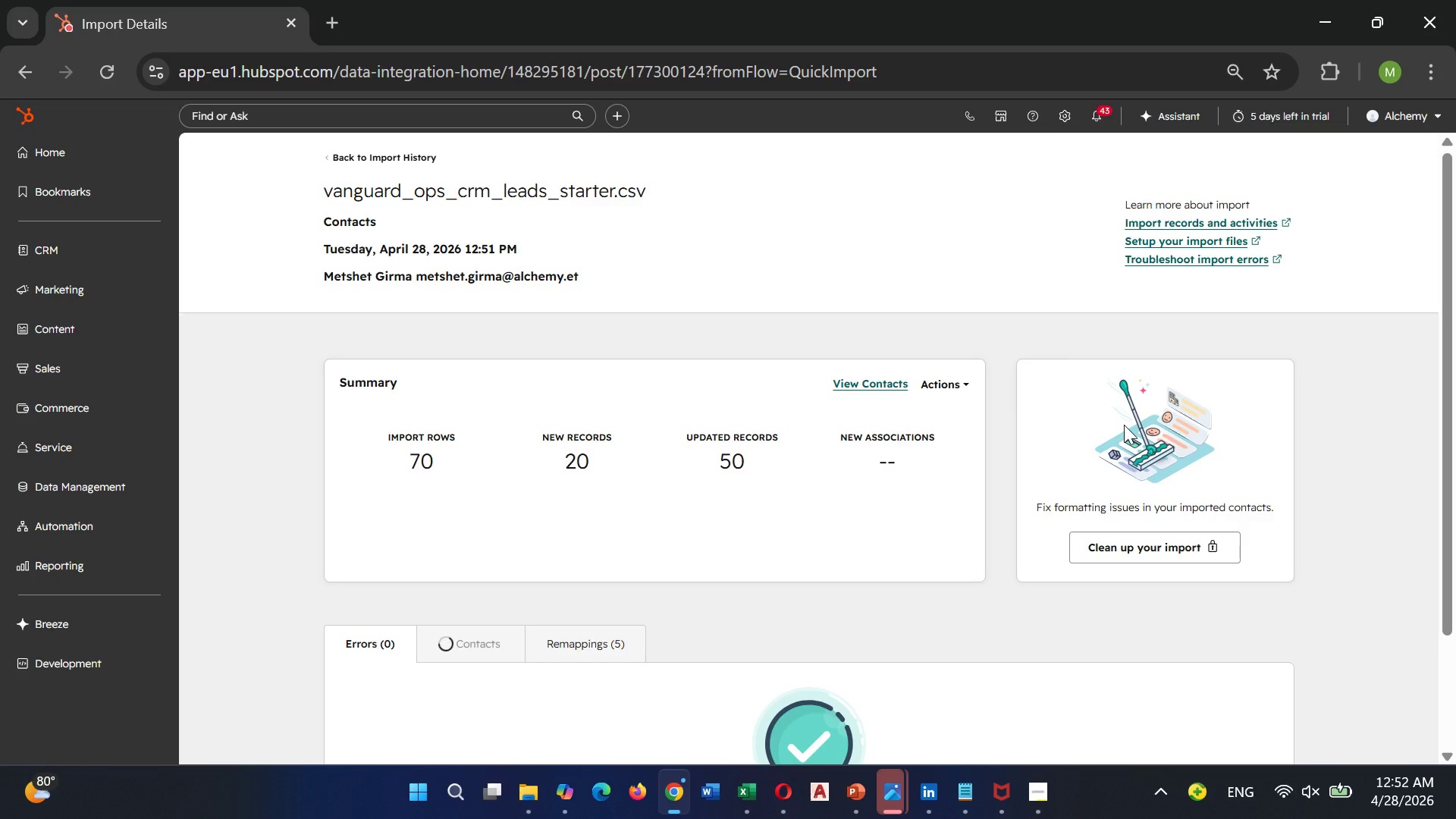 
left_click([472, 639])
 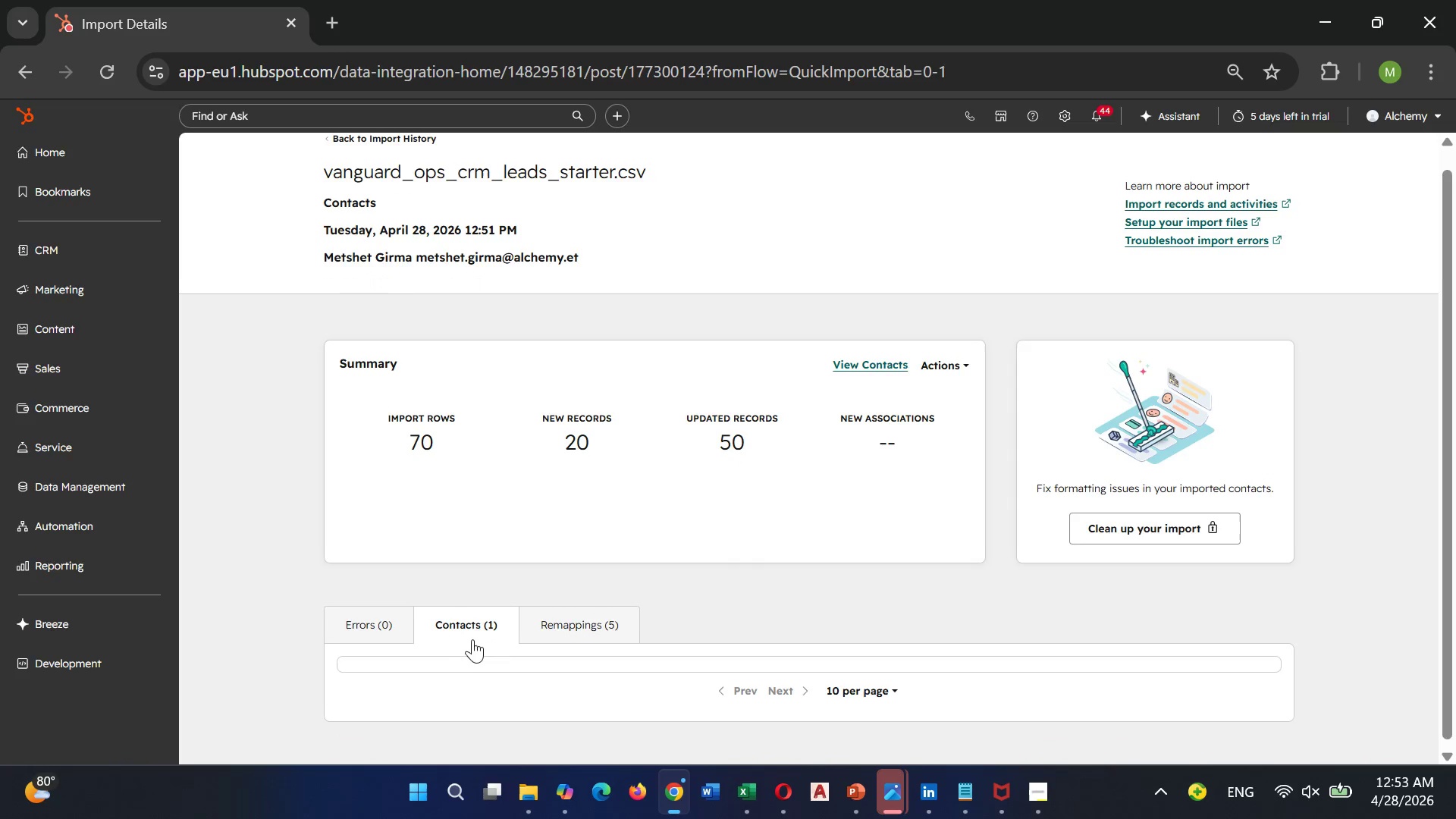 
left_click([852, 693])
 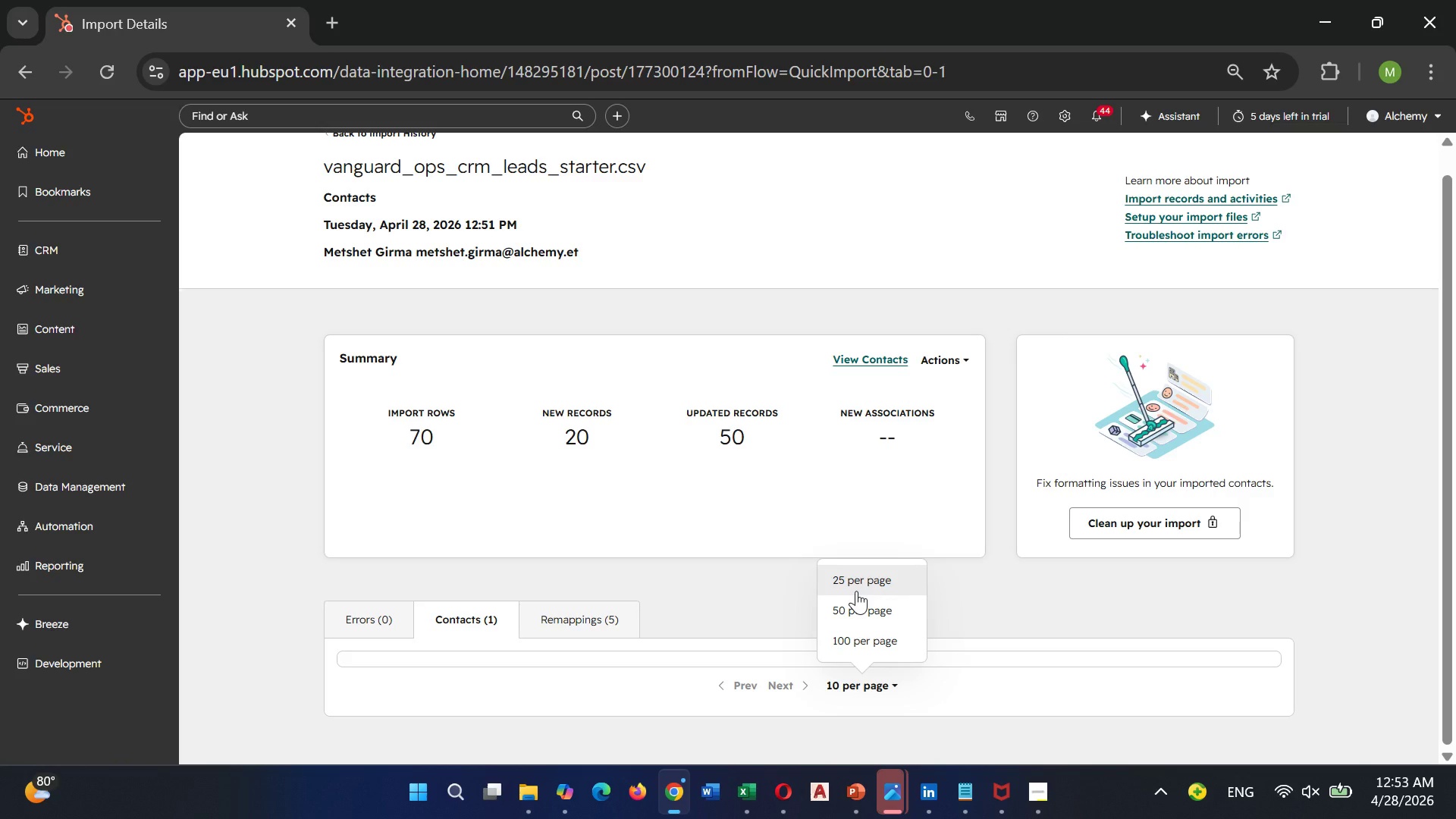 
scroll: coordinate [472, 639], scroll_direction: down, amount: 2.0
 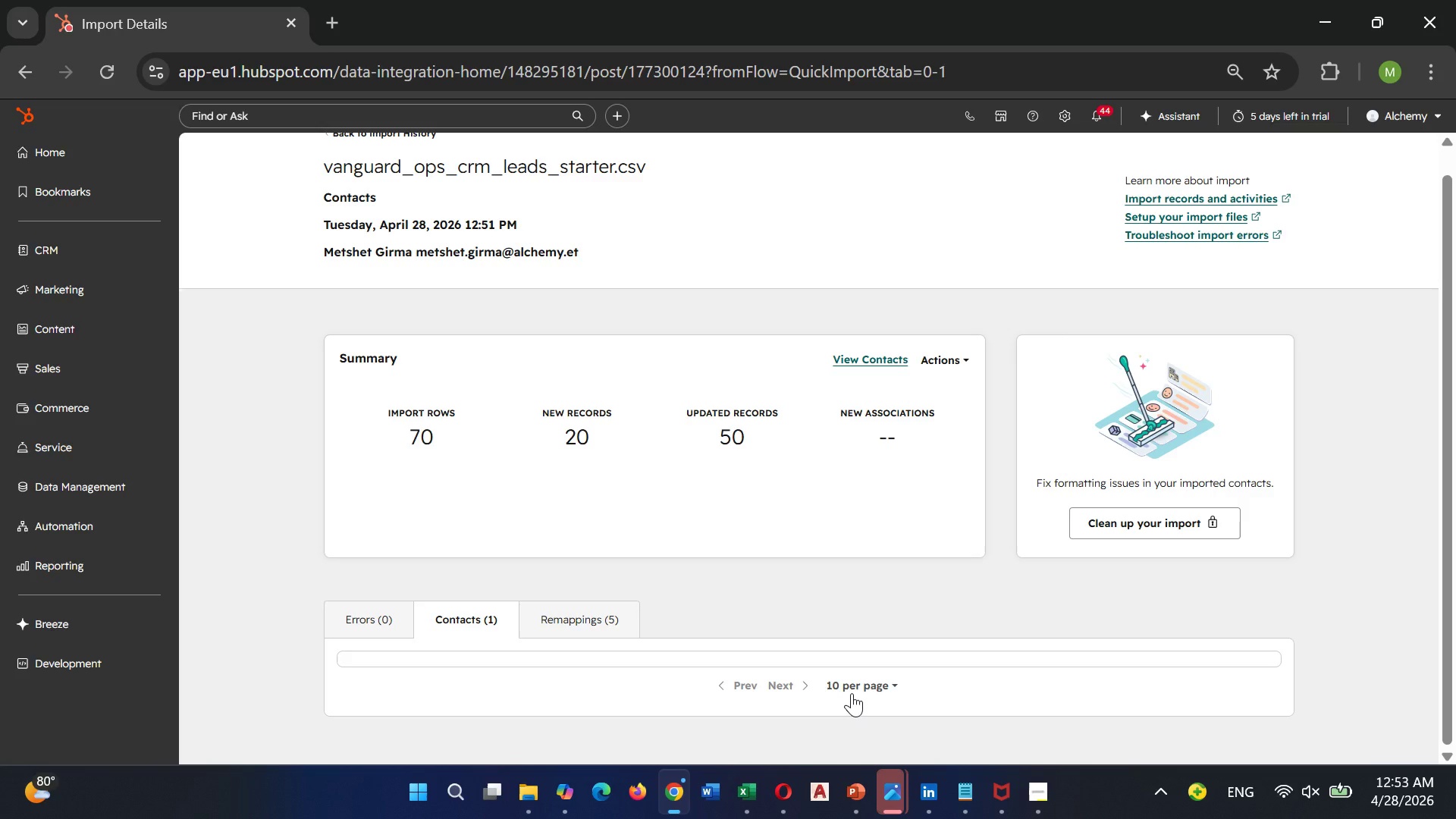 
left_click([856, 591])
 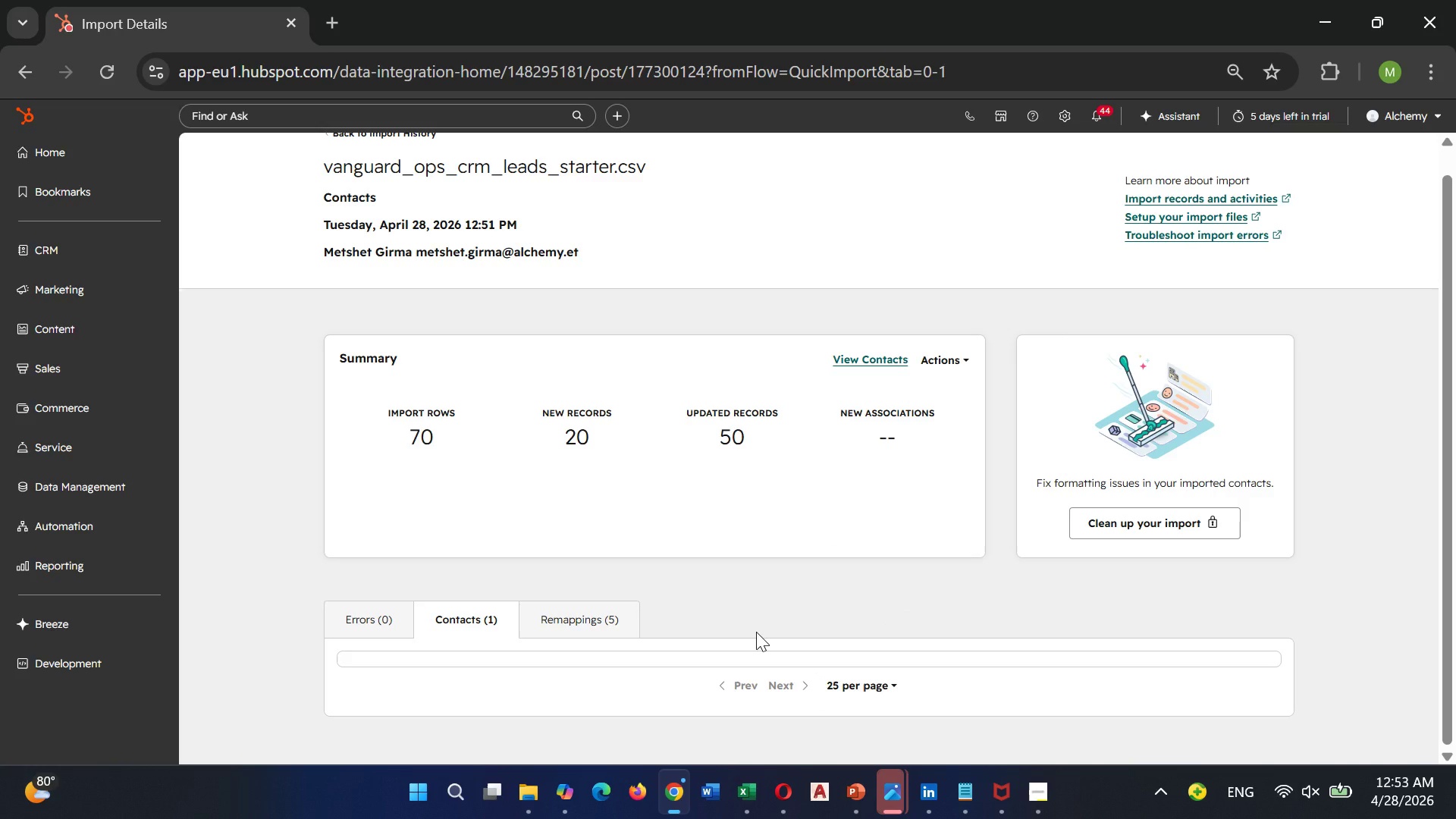 
double_click([716, 664])
 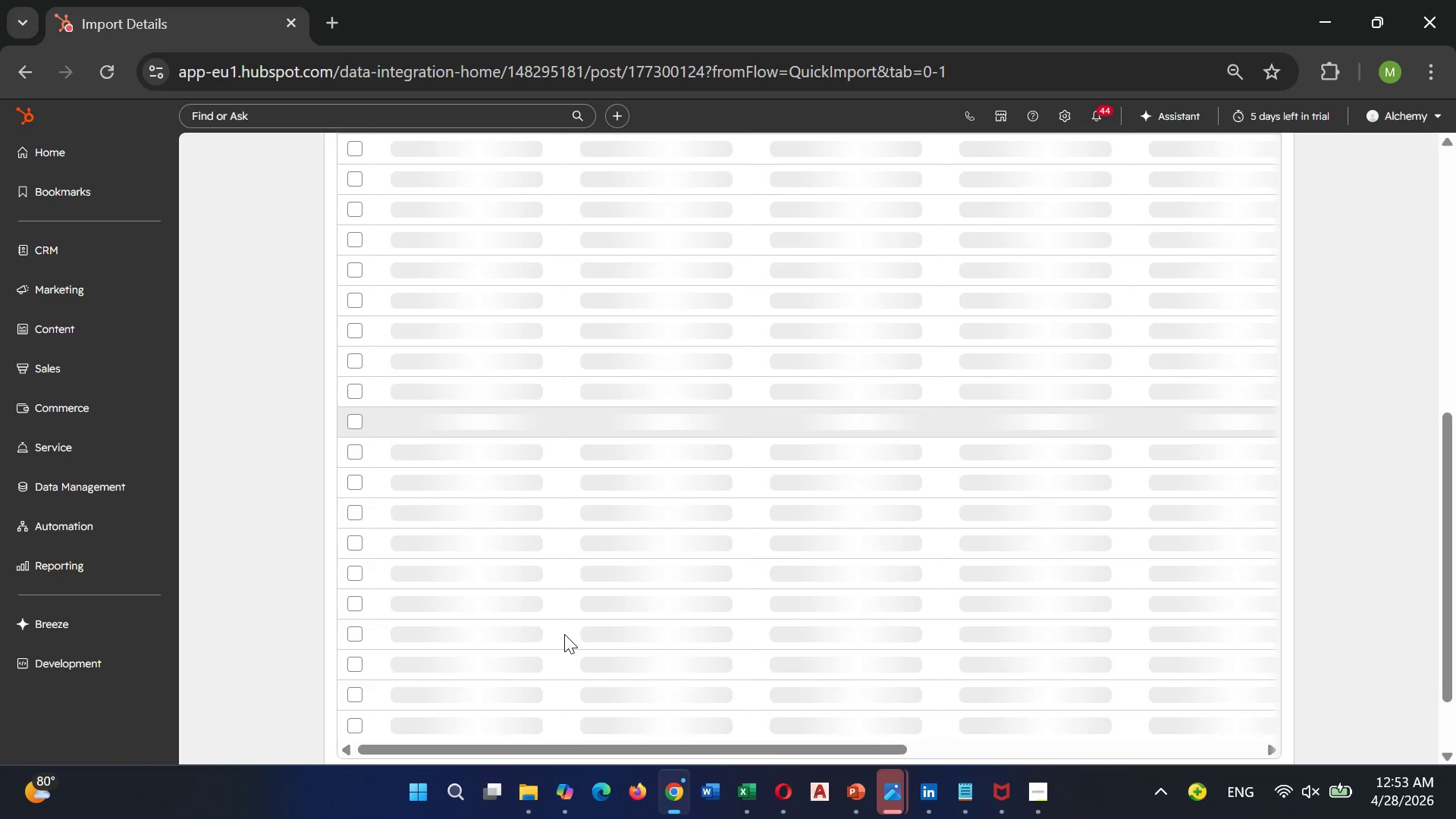 
wait(6.55)
 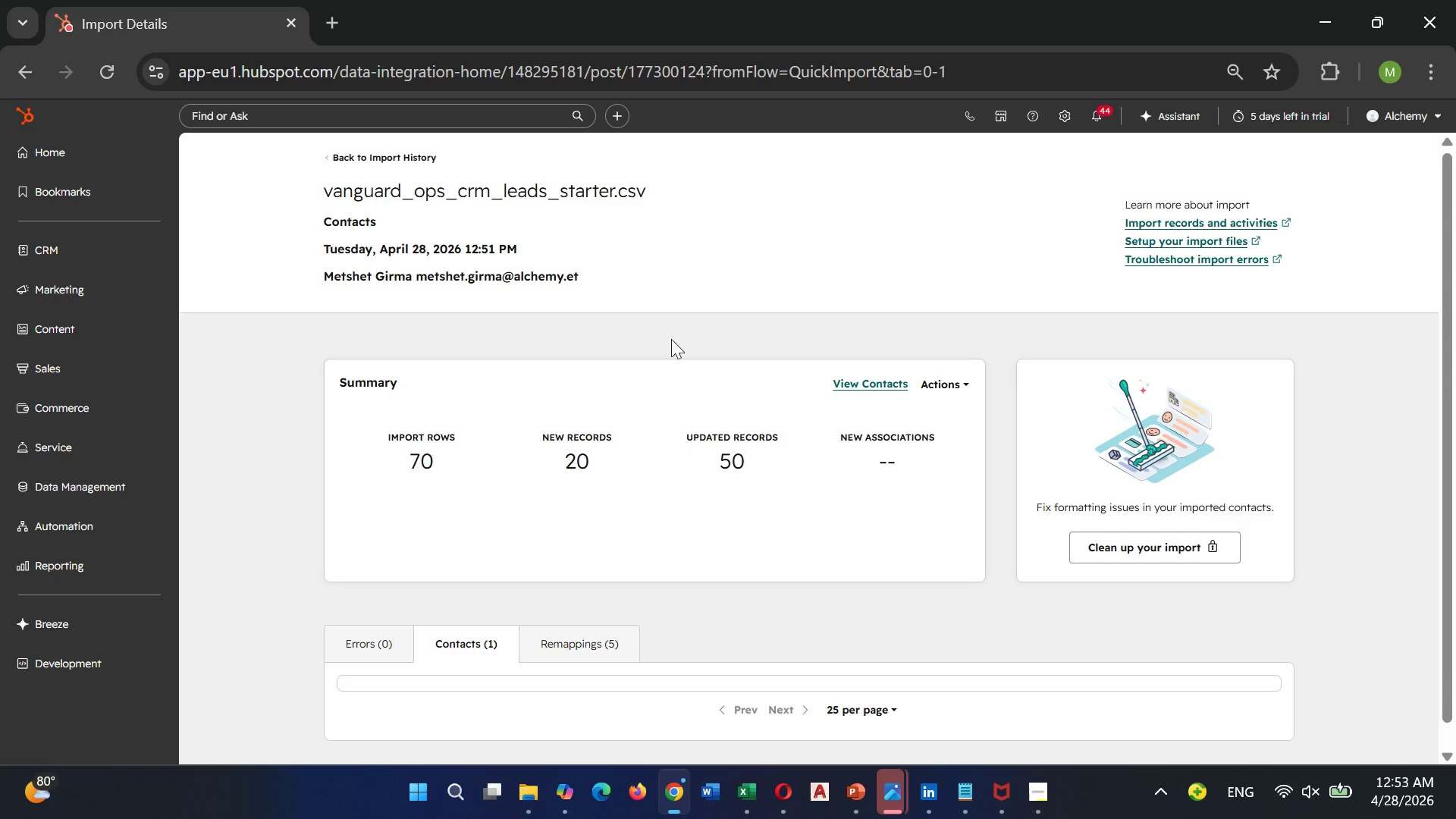 
left_click([849, 689])
 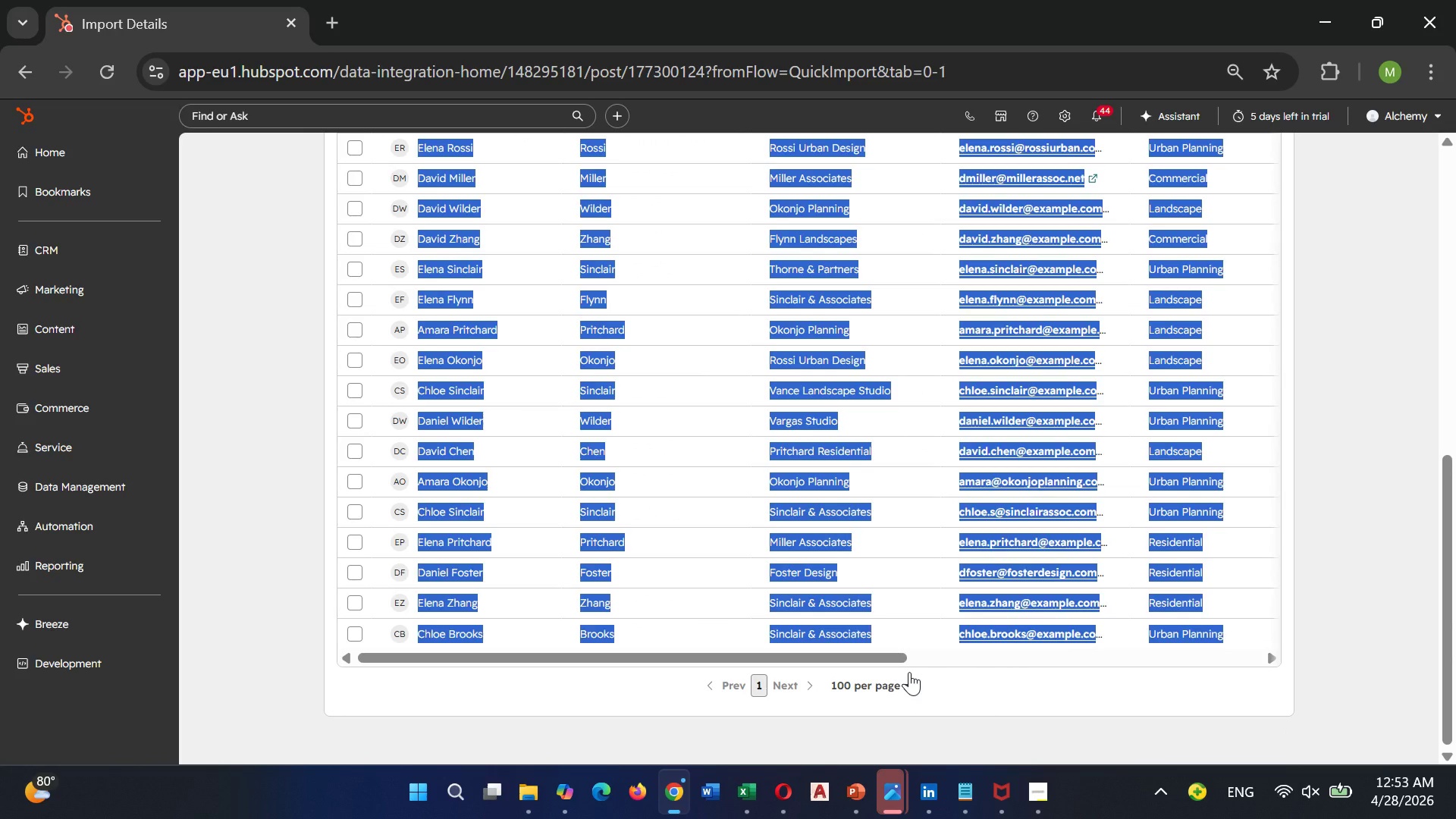 
scroll: coordinate [564, 634], scroll_direction: down, amount: 8.0
 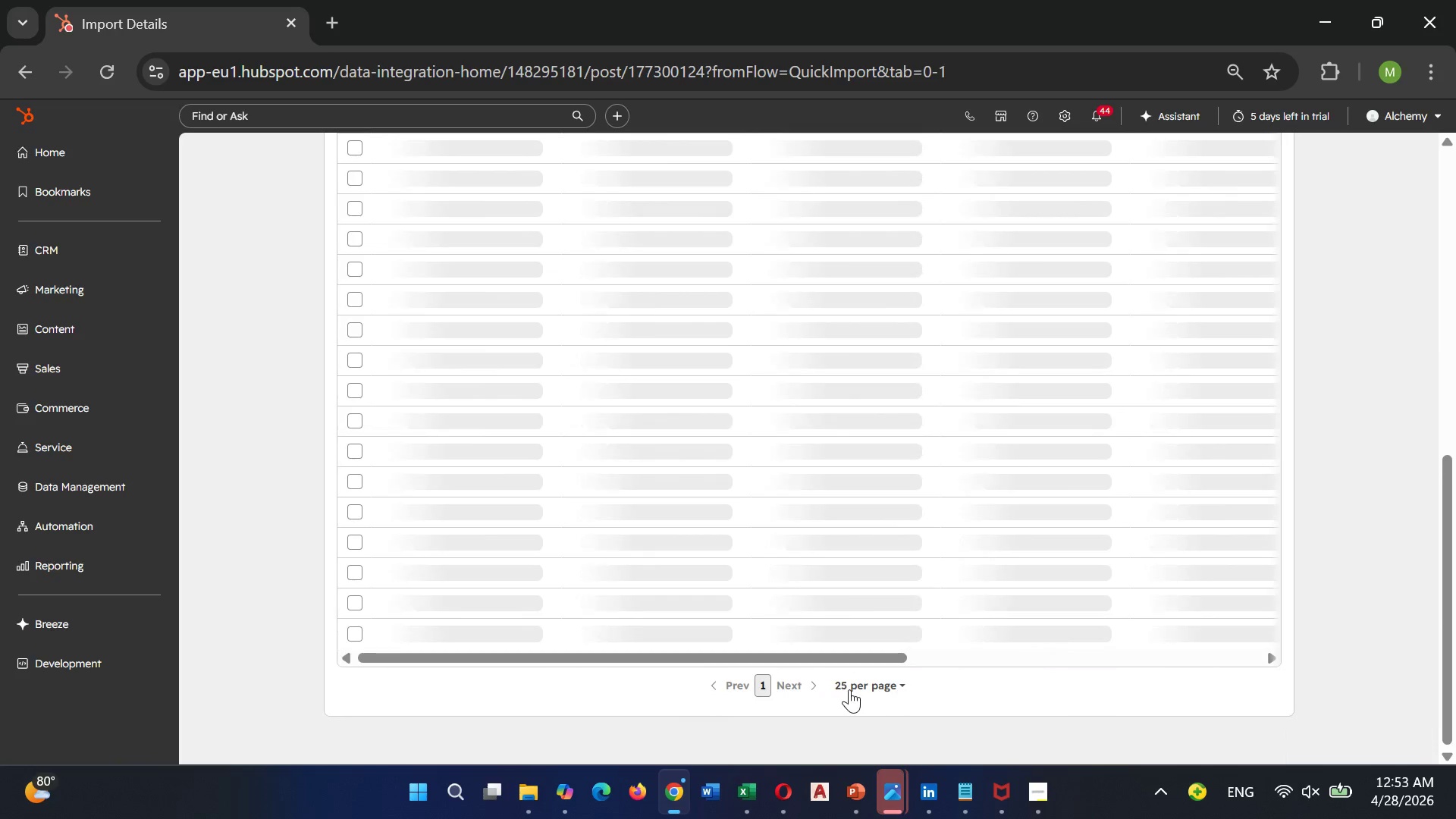 
left_click([982, 720])
 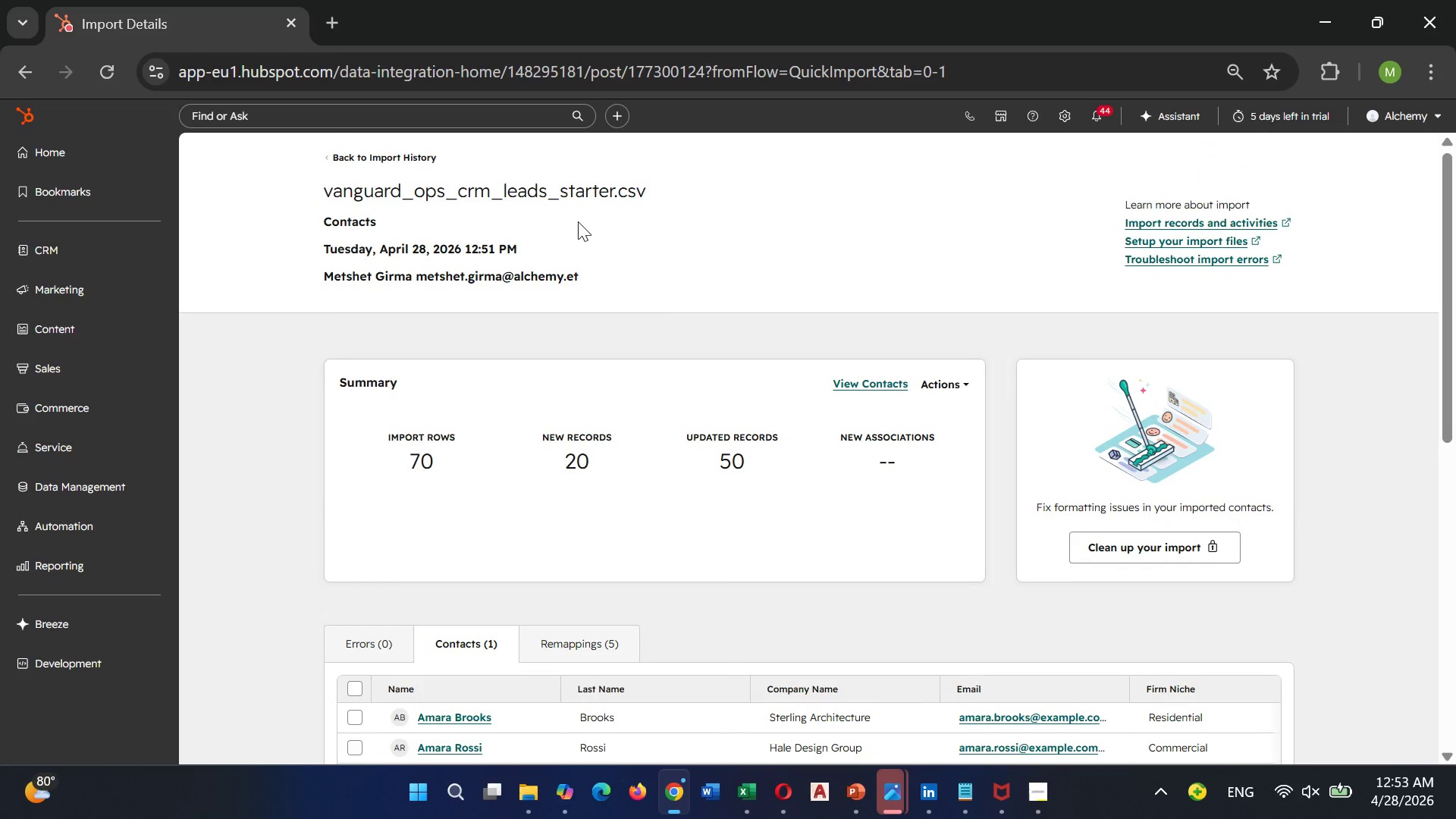 
scroll: coordinate [673, 297], scroll_direction: down, amount: 4.0
 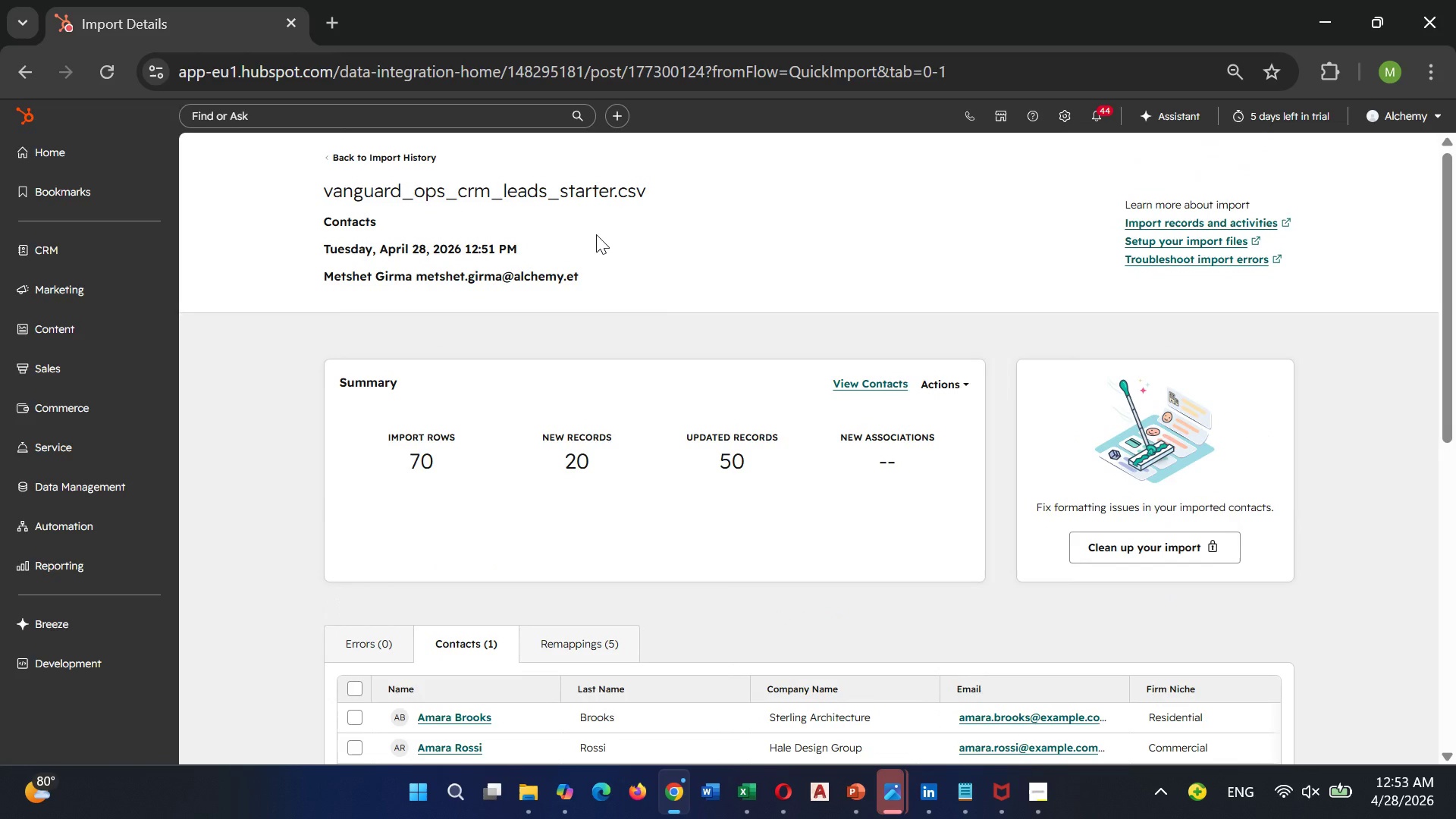 
wait(23.13)
 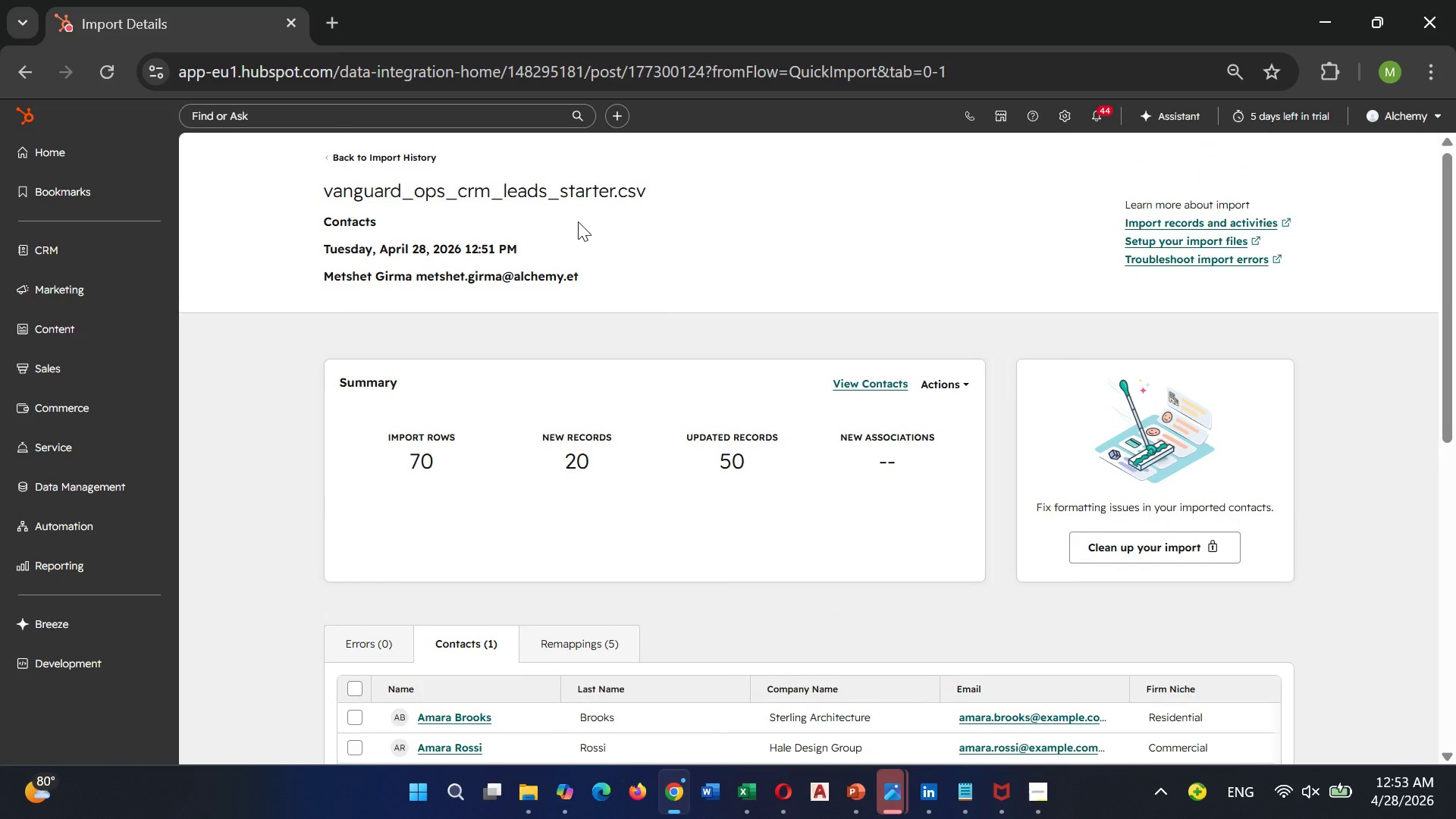 
left_click([71, 527])
 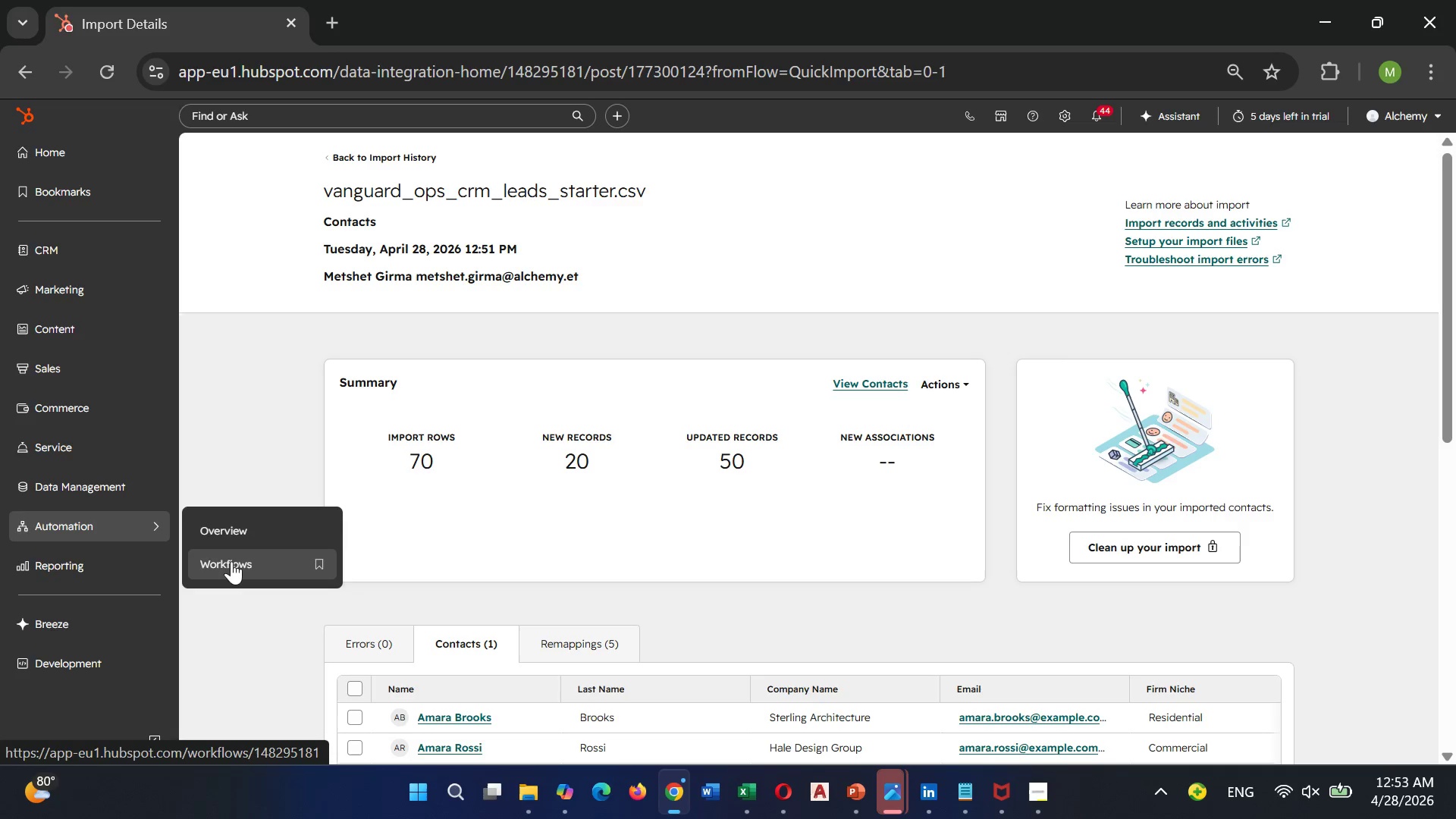 
left_click([231, 561])
 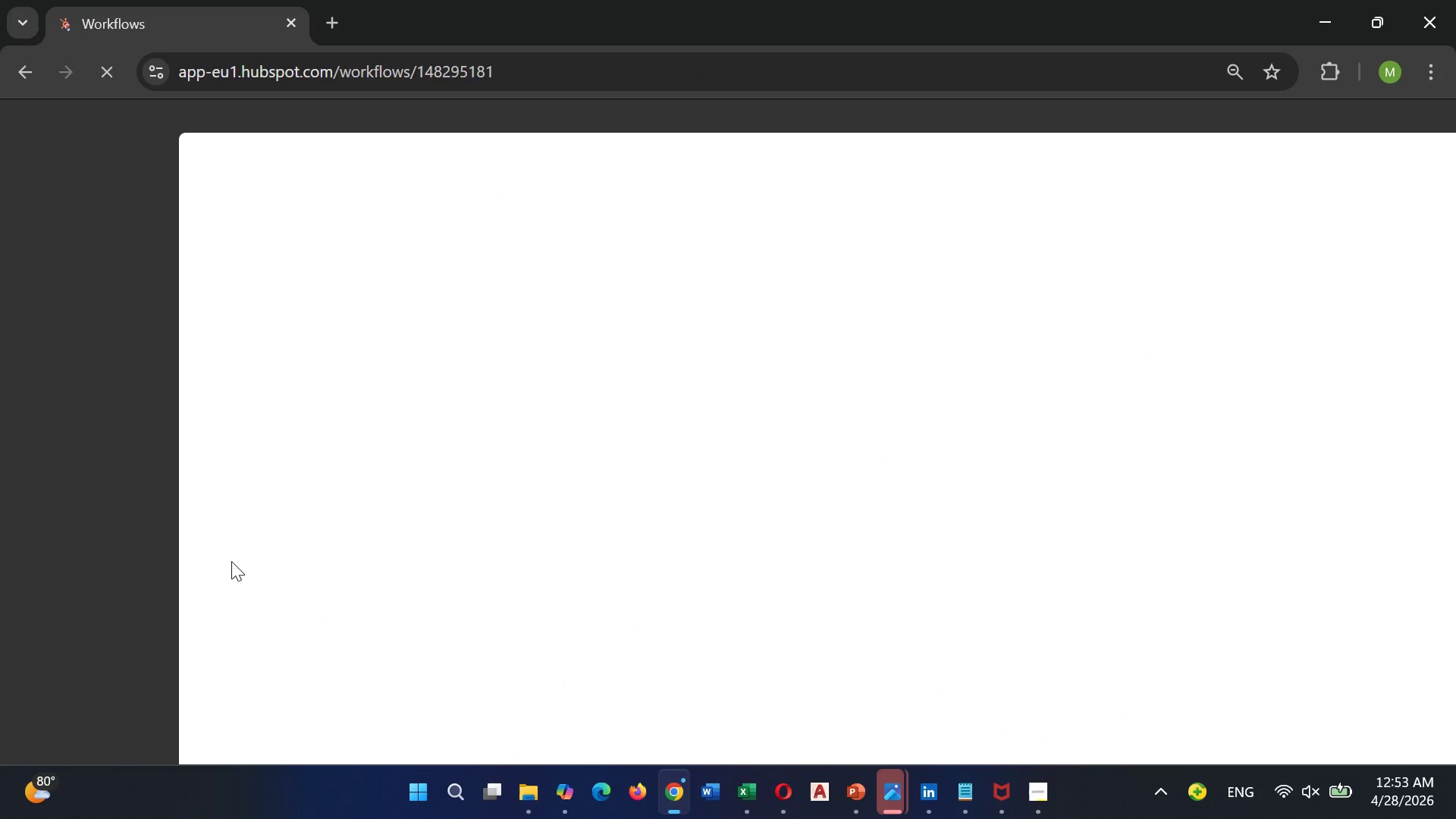 
wait(6.79)
 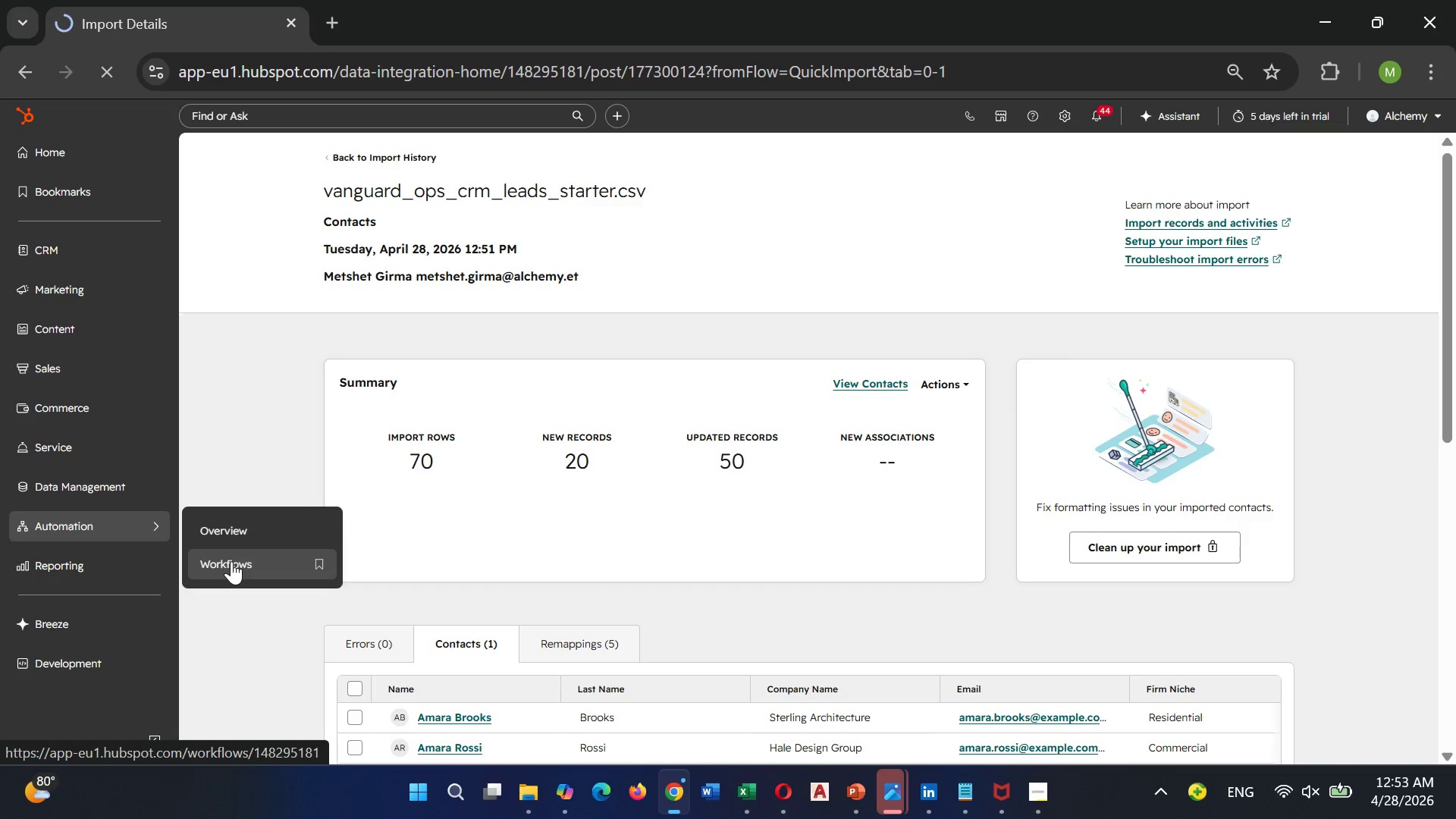 
mouse_move([242, 537])
 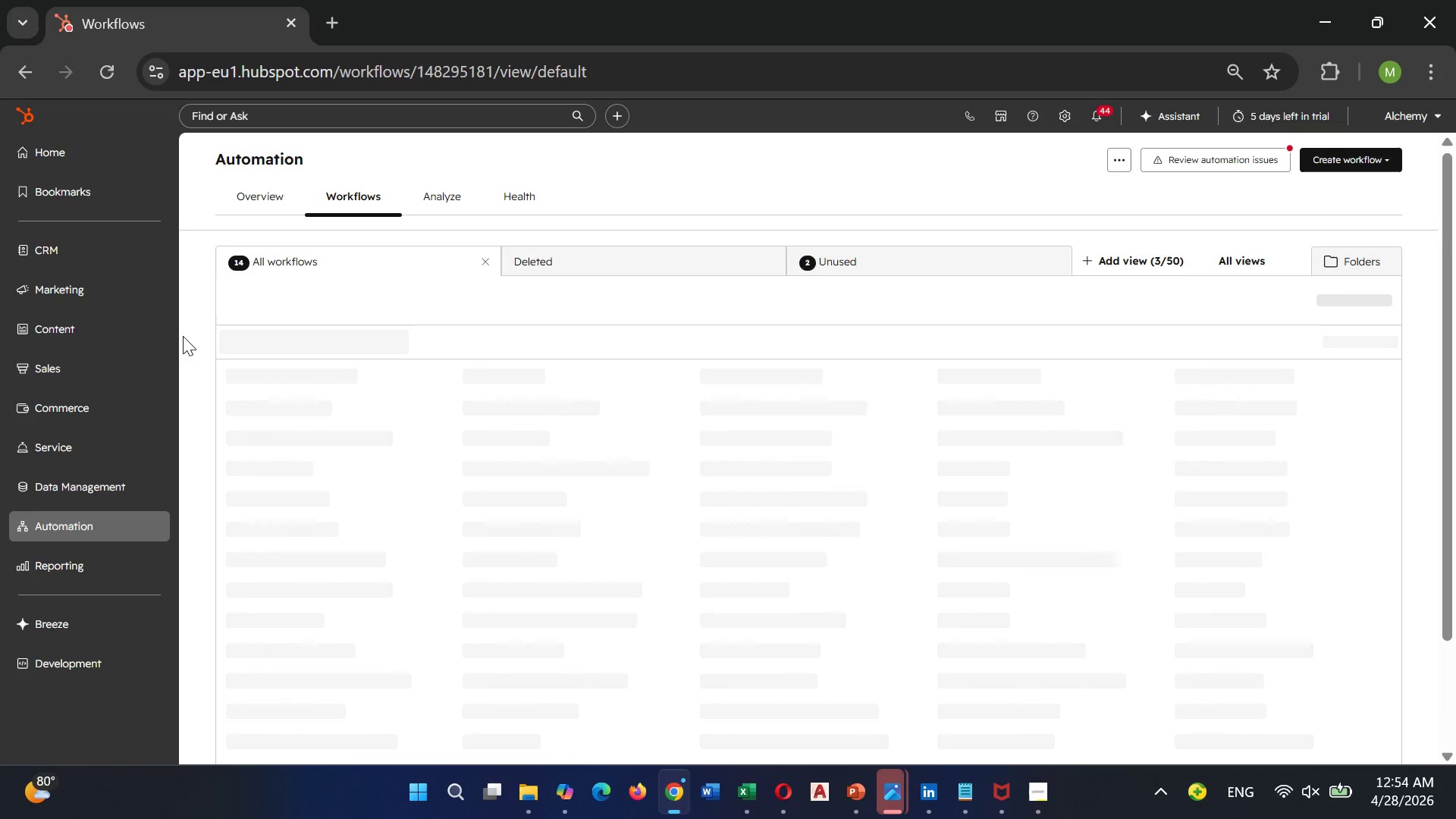 
wait(24.62)
 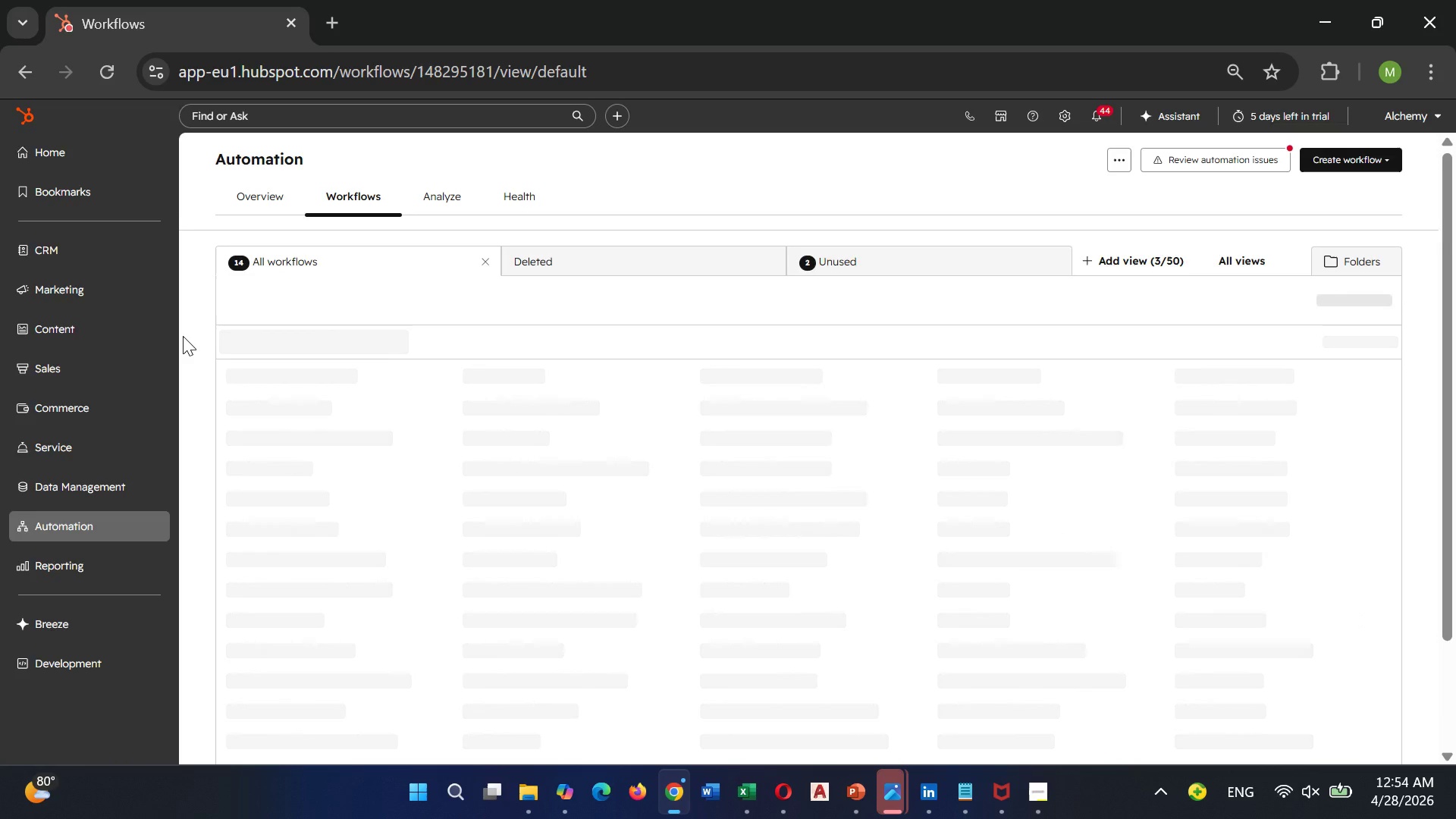 
left_click([1345, 159])
 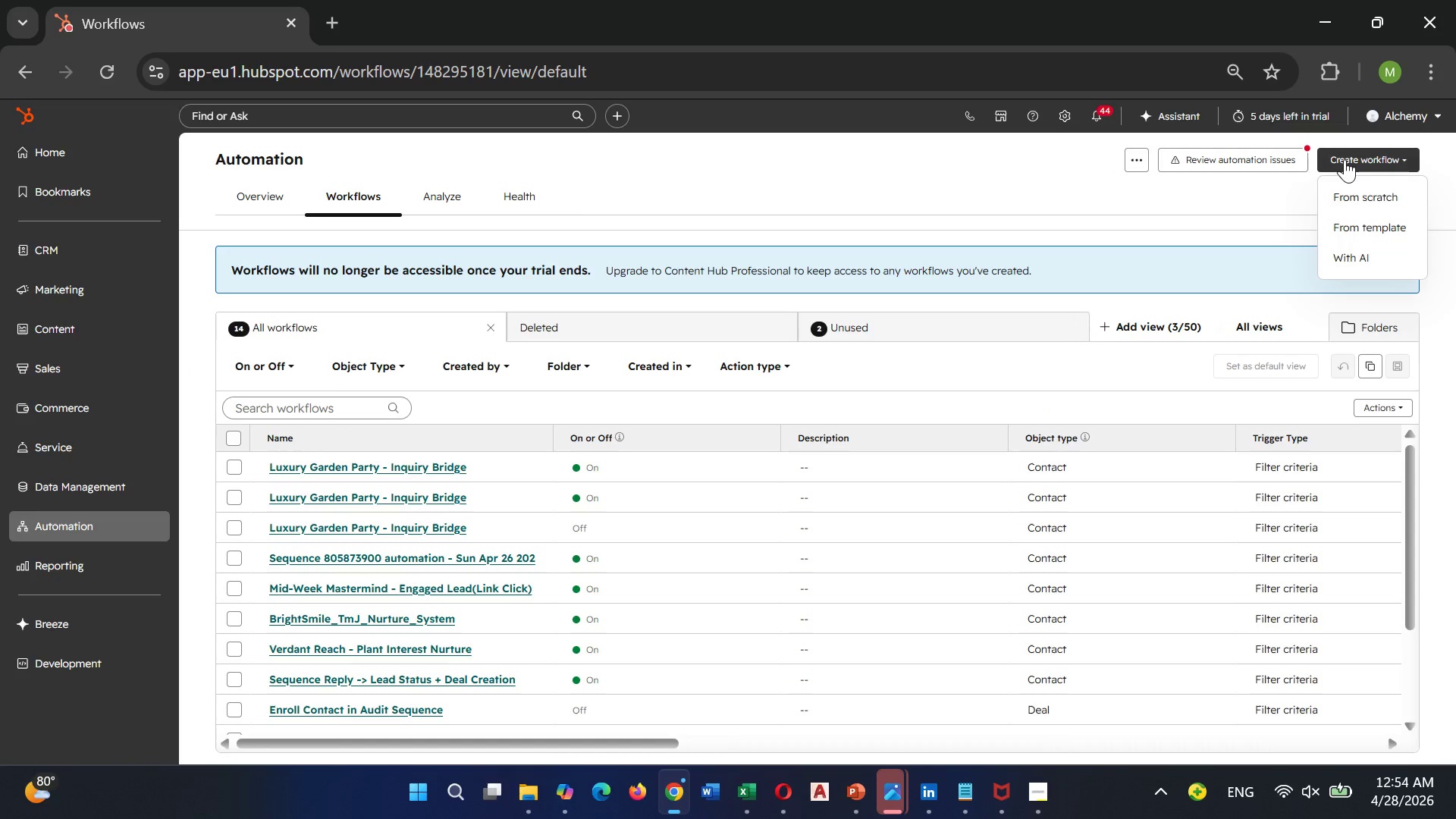 
mouse_move([1345, 164])
 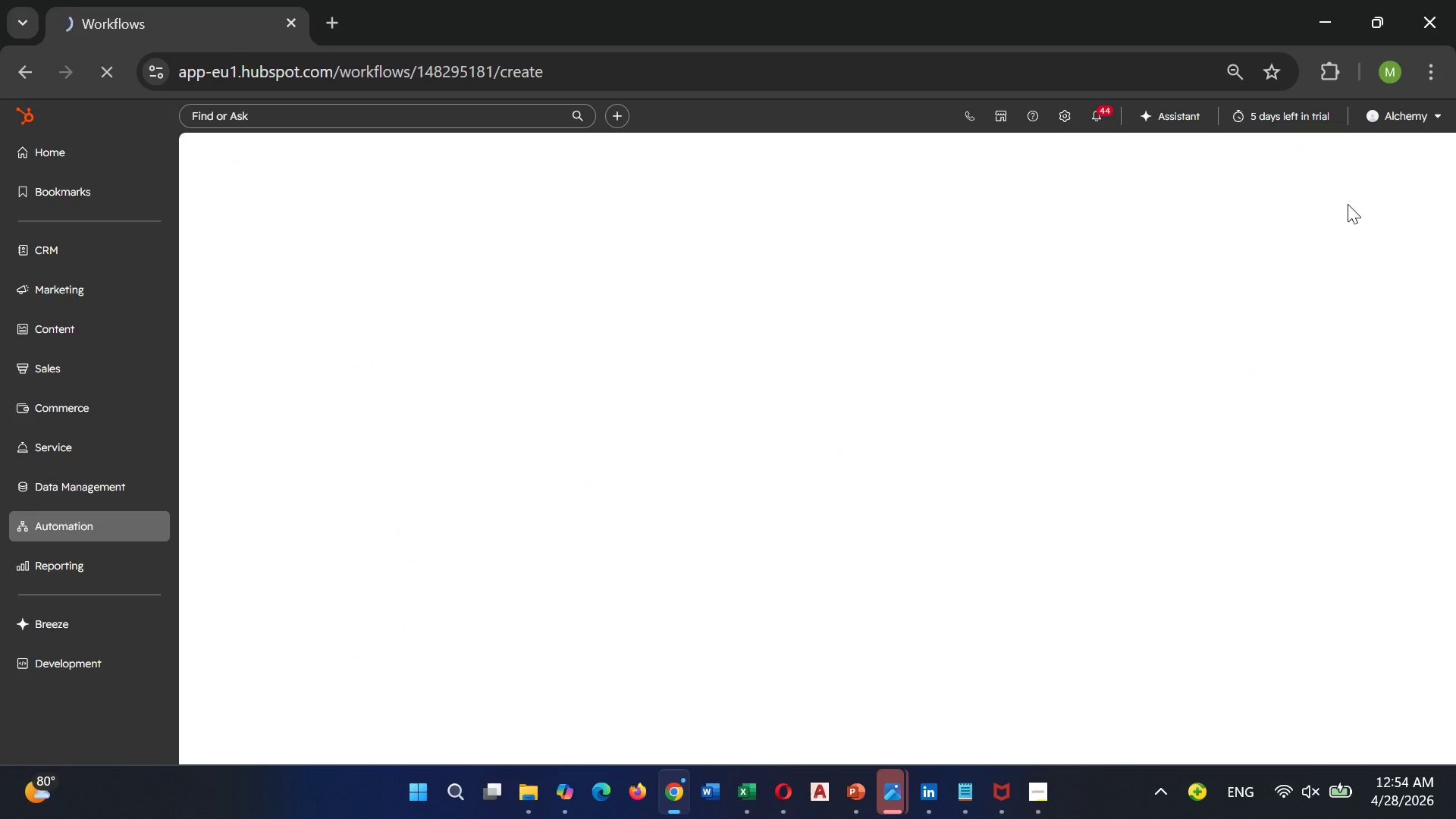 
left_click([1348, 204])
 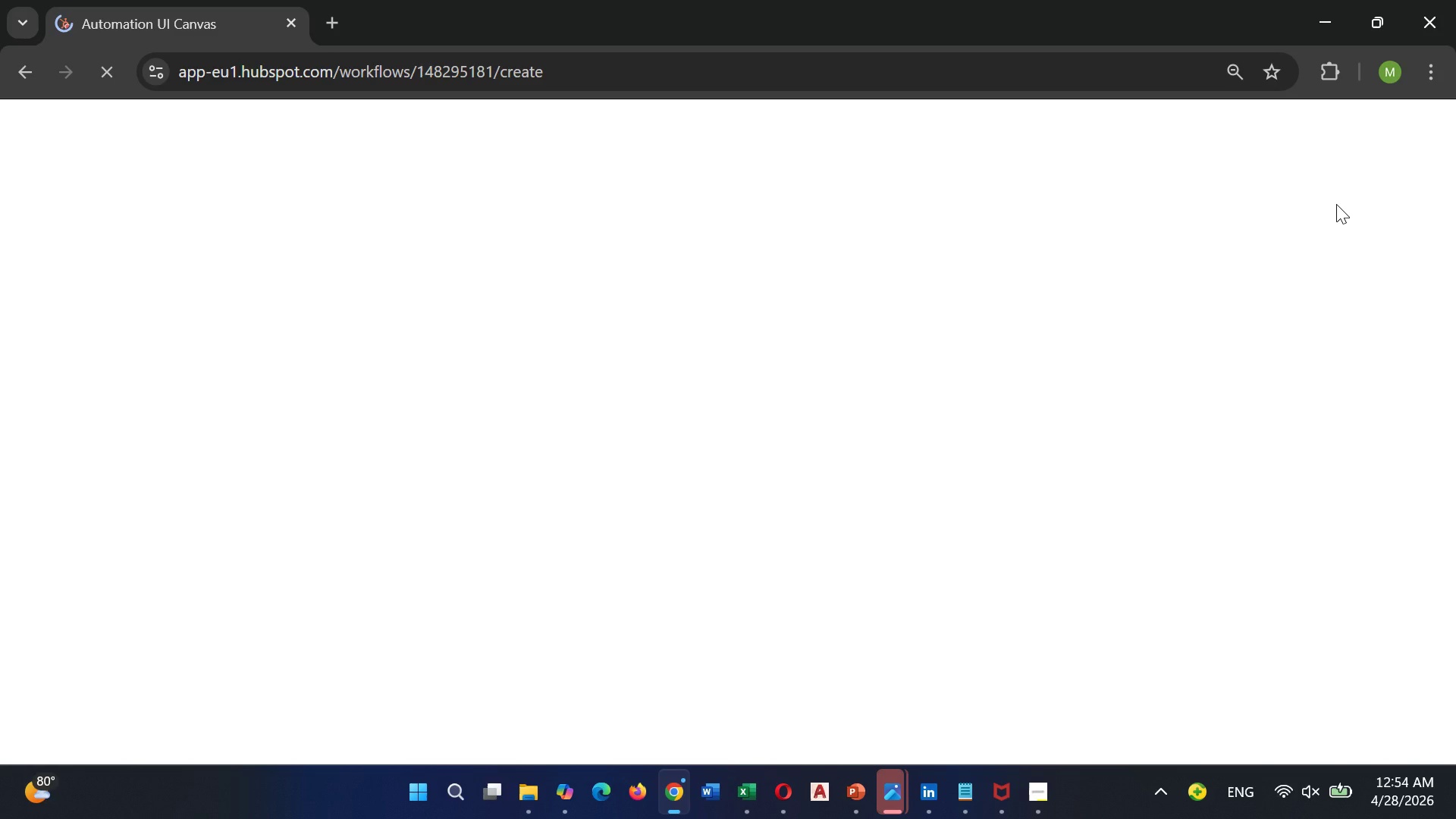 
wait(25.26)
 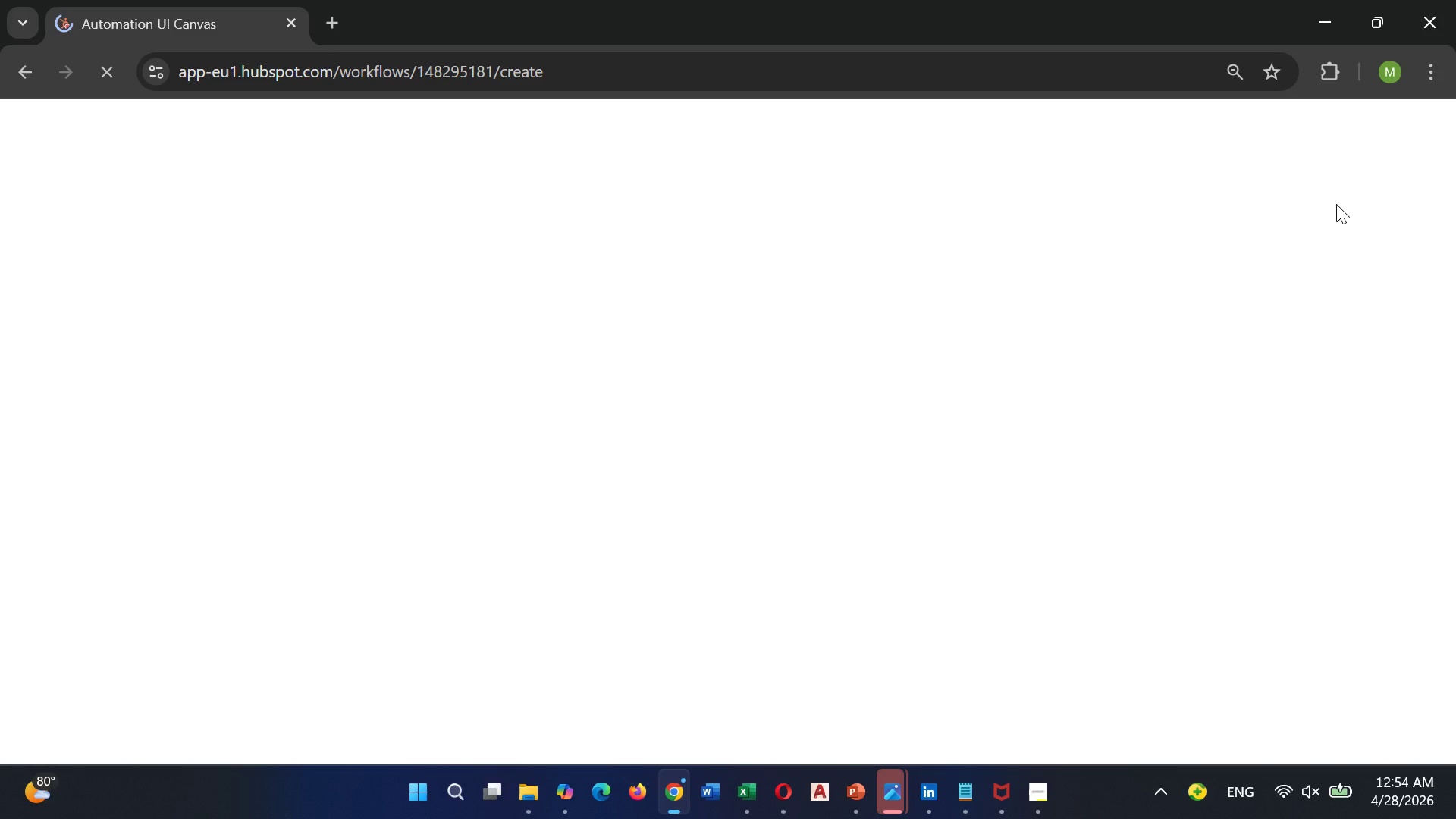 
scroll: coordinate [1117, 340], scroll_direction: down, amount: 1.0
 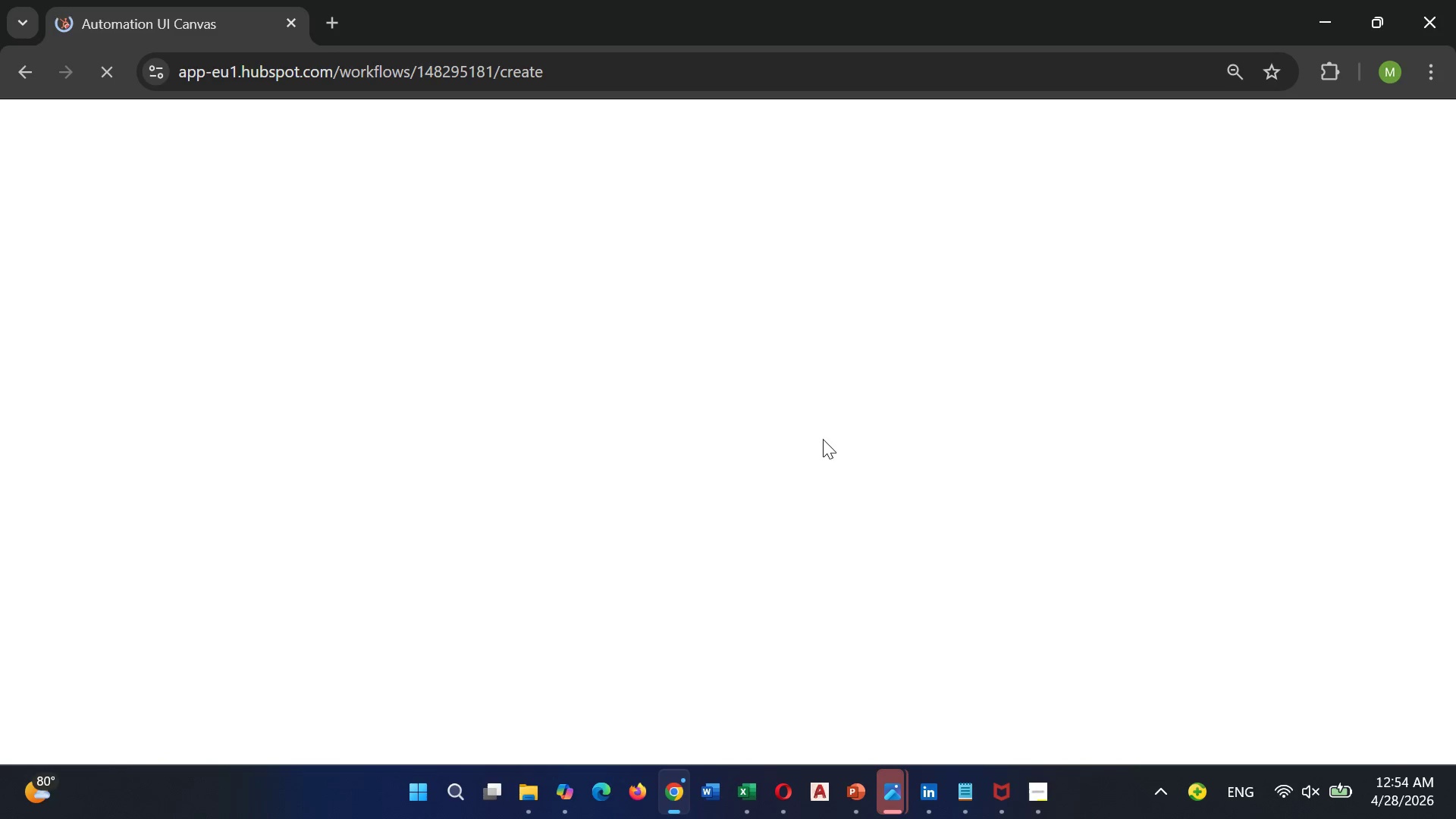 
scroll: coordinate [955, 473], scroll_direction: up, amount: 1.0
 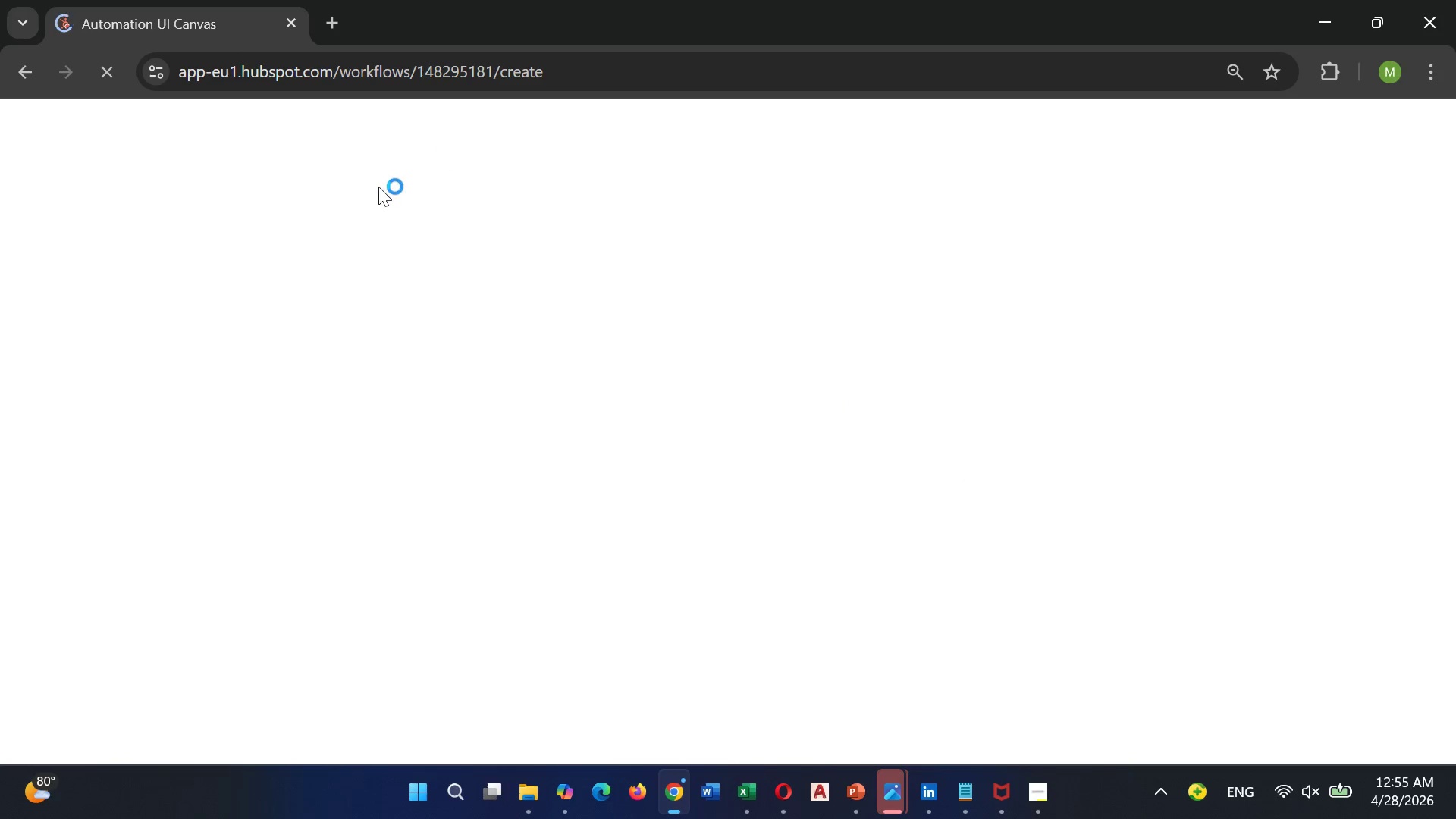 
scroll: coordinate [378, 187], scroll_direction: down, amount: 2.0
 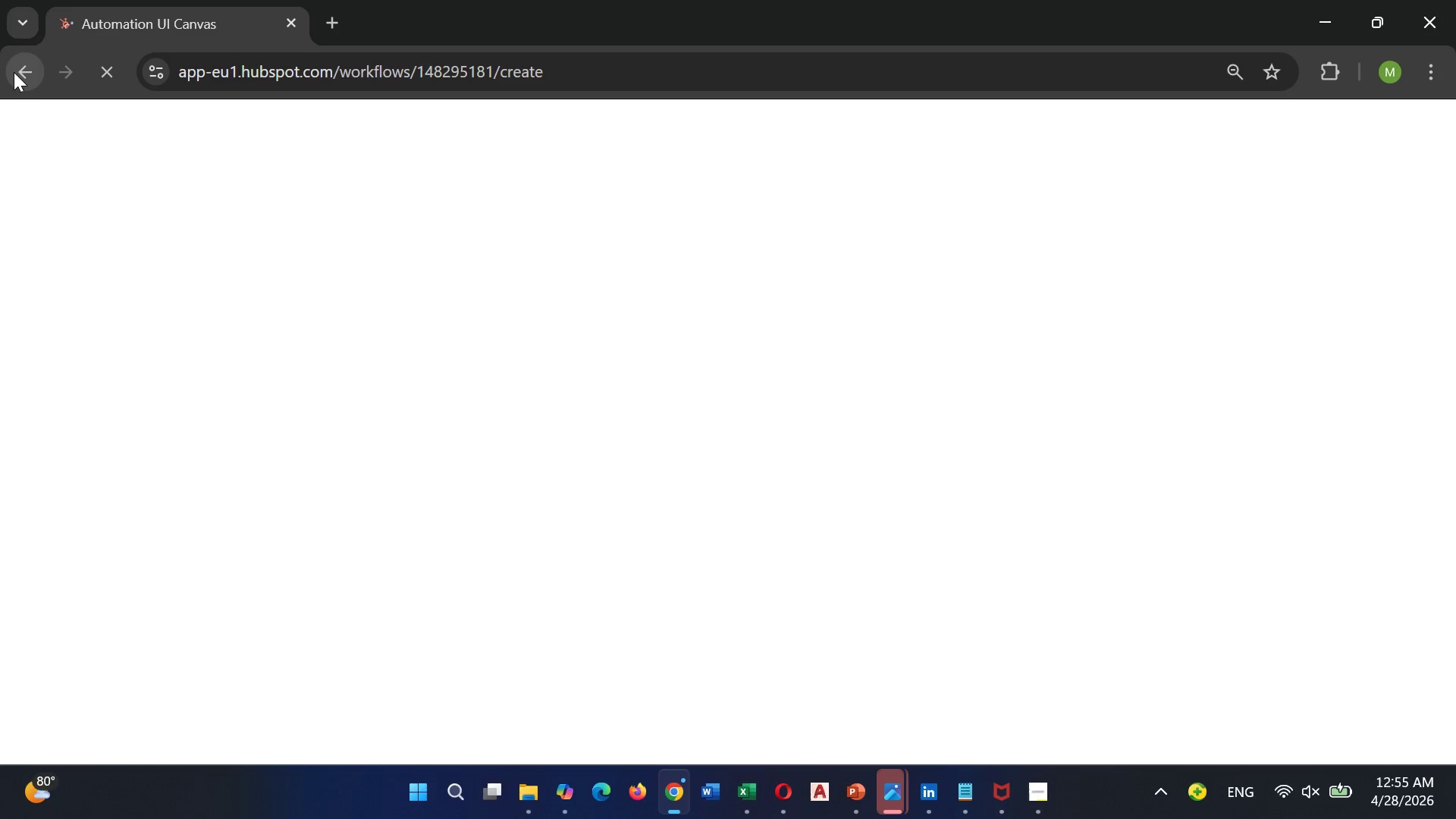 
left_click([14, 72])
 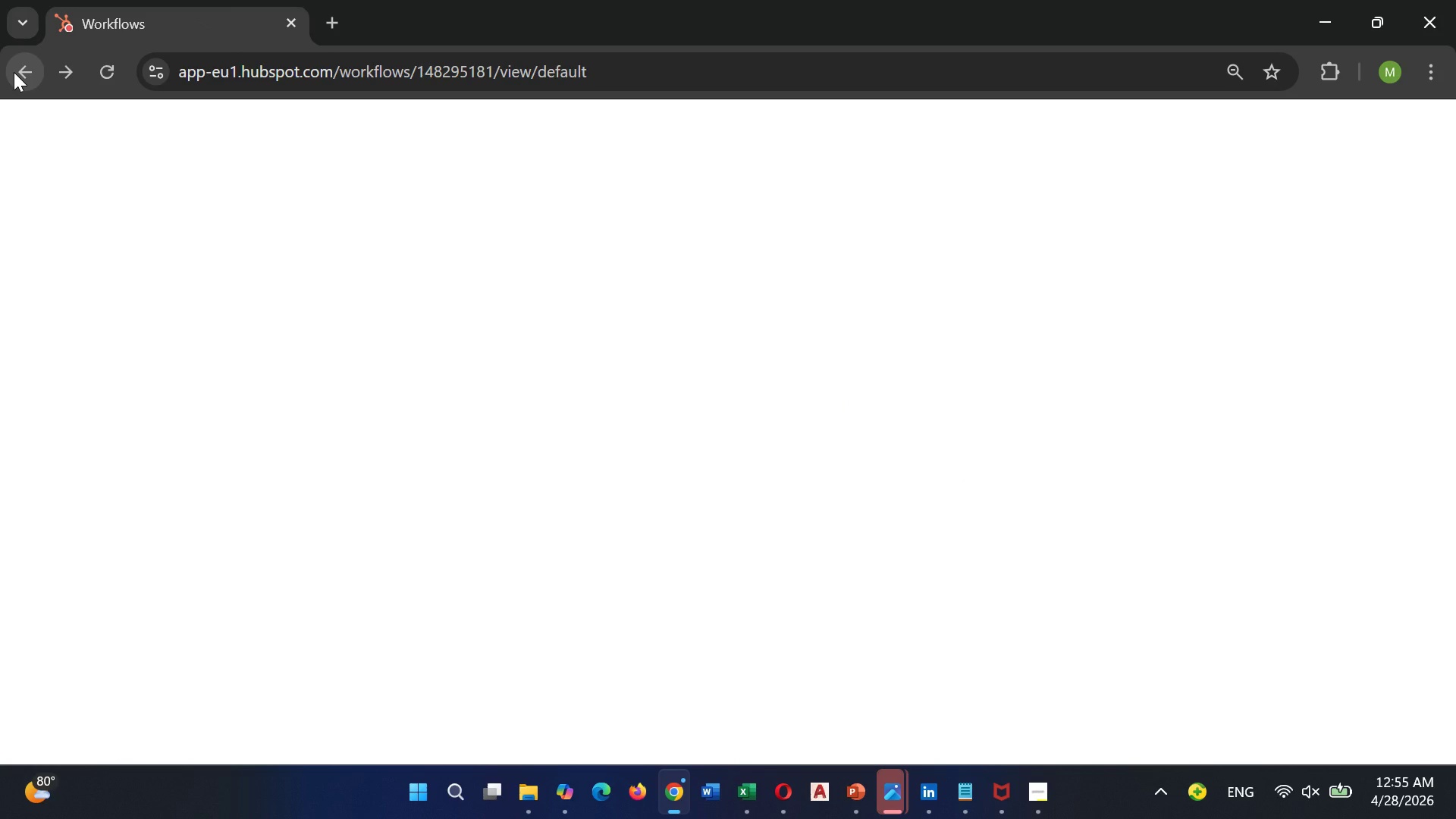 
wait(5.16)
 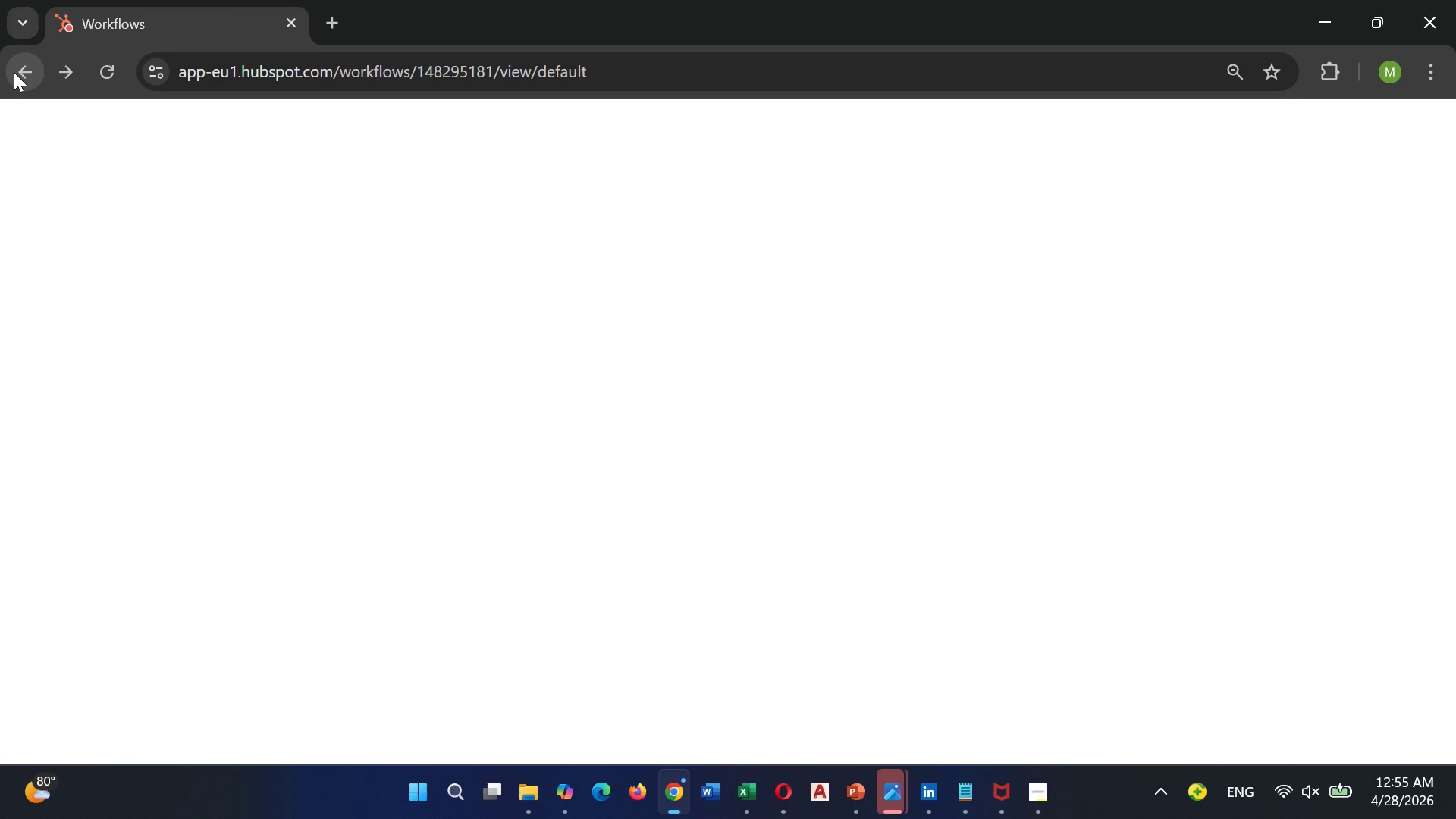 
left_click([22, 71])
 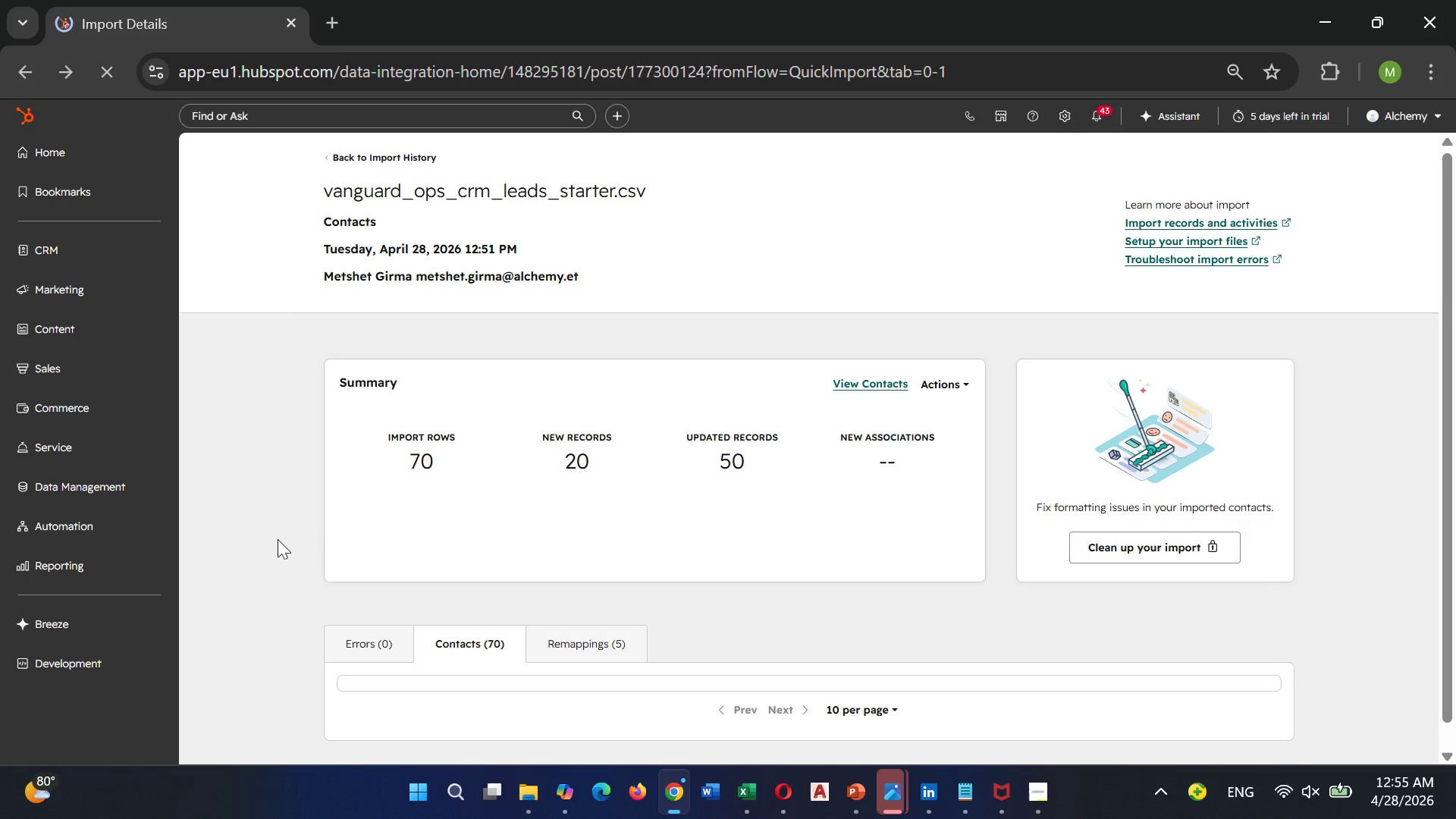 
wait(5.81)
 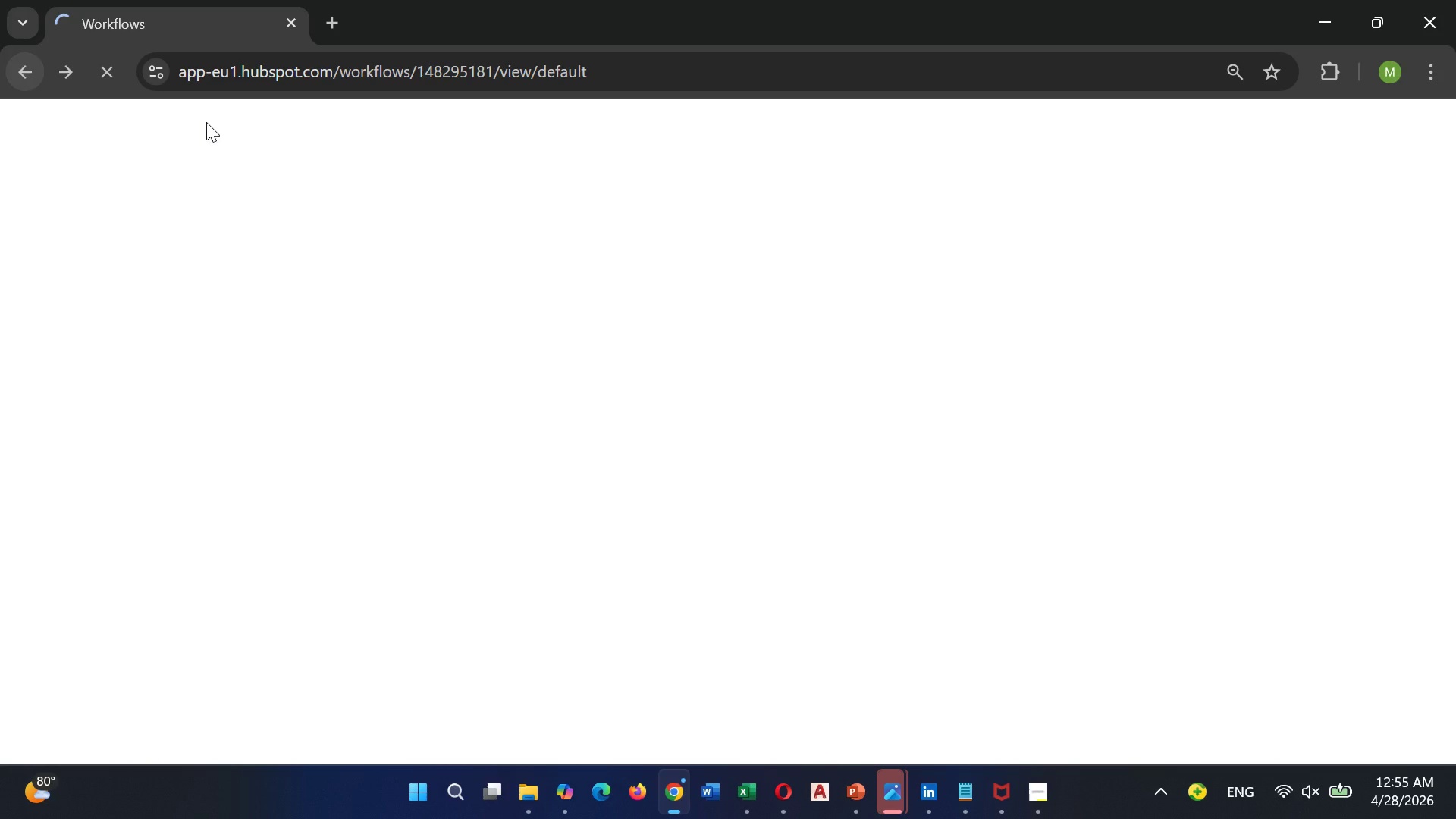 
left_click([104, 532])
 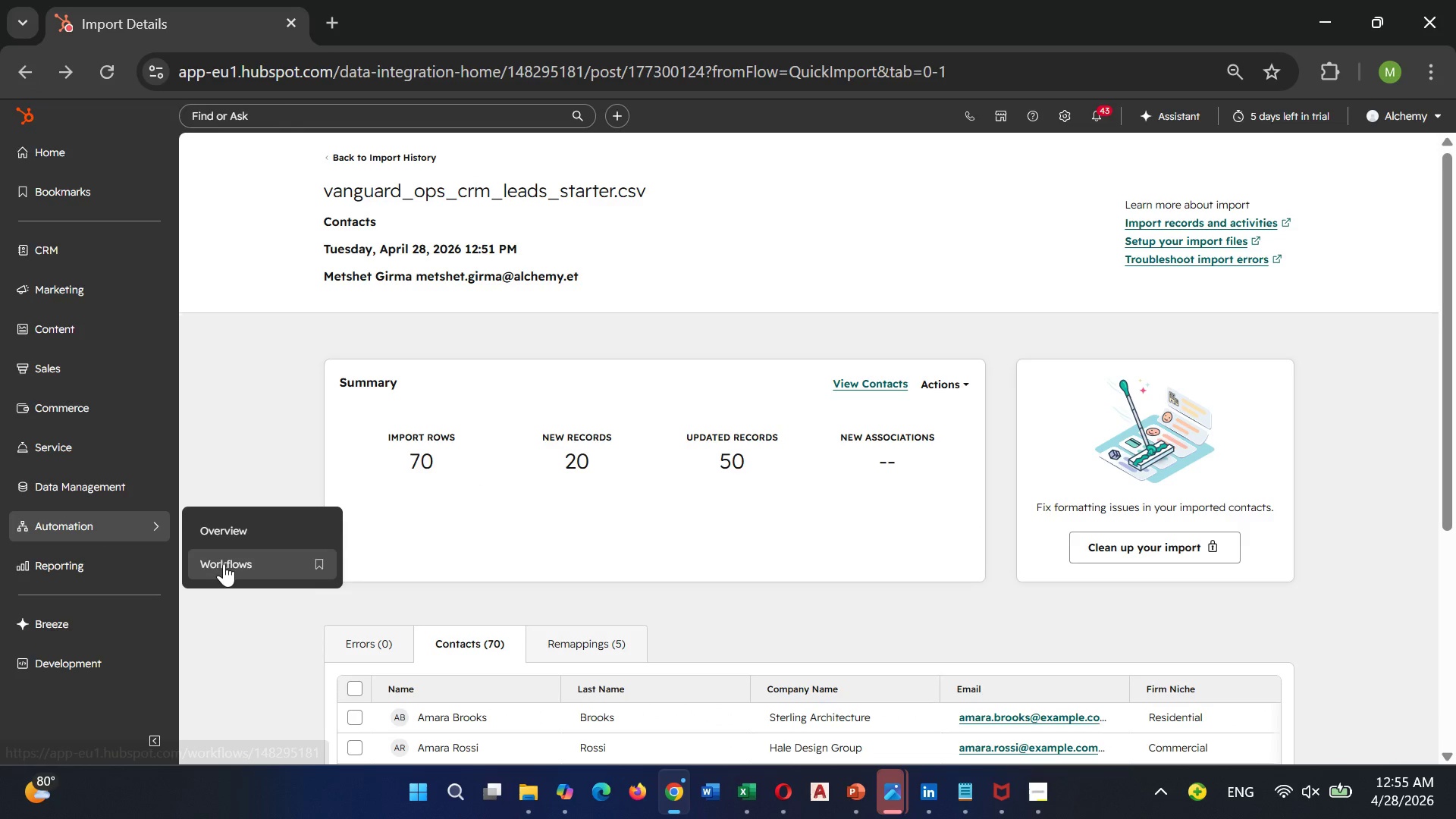 
left_click([224, 563])
 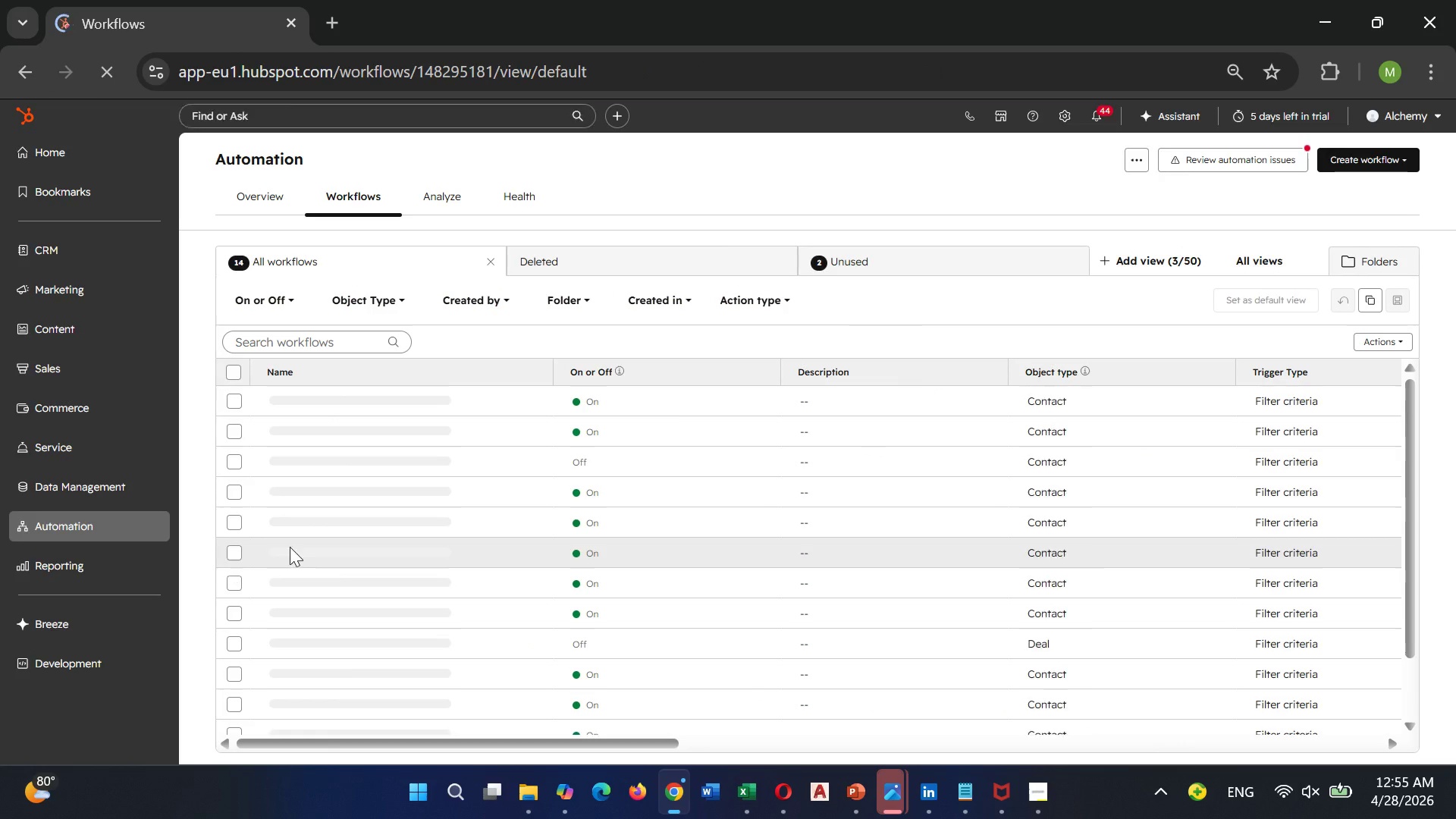 
wait(6.09)
 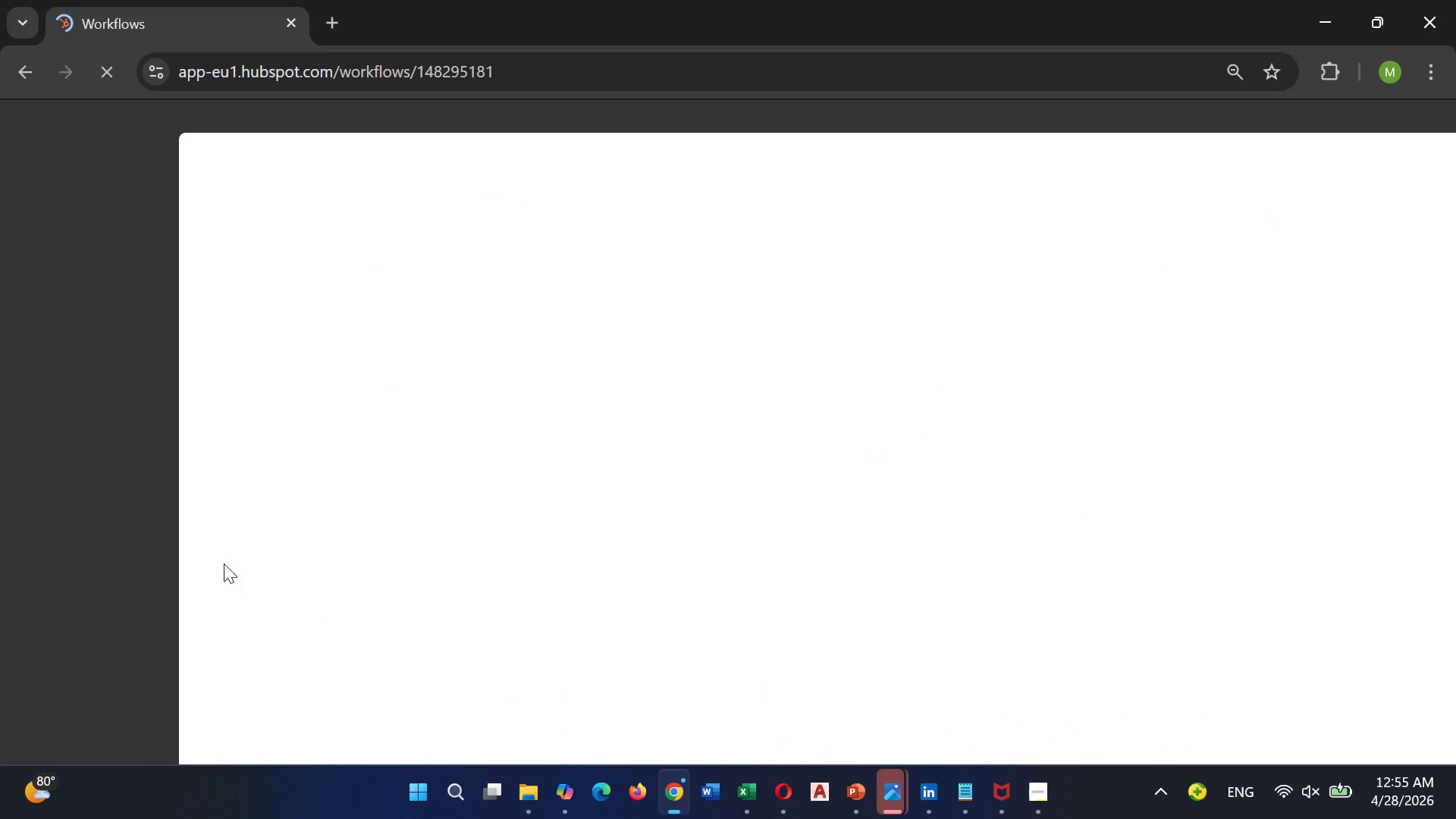 
left_click_drag(start_coordinate=[1307, 158], to_coordinate=[1312, 162])
 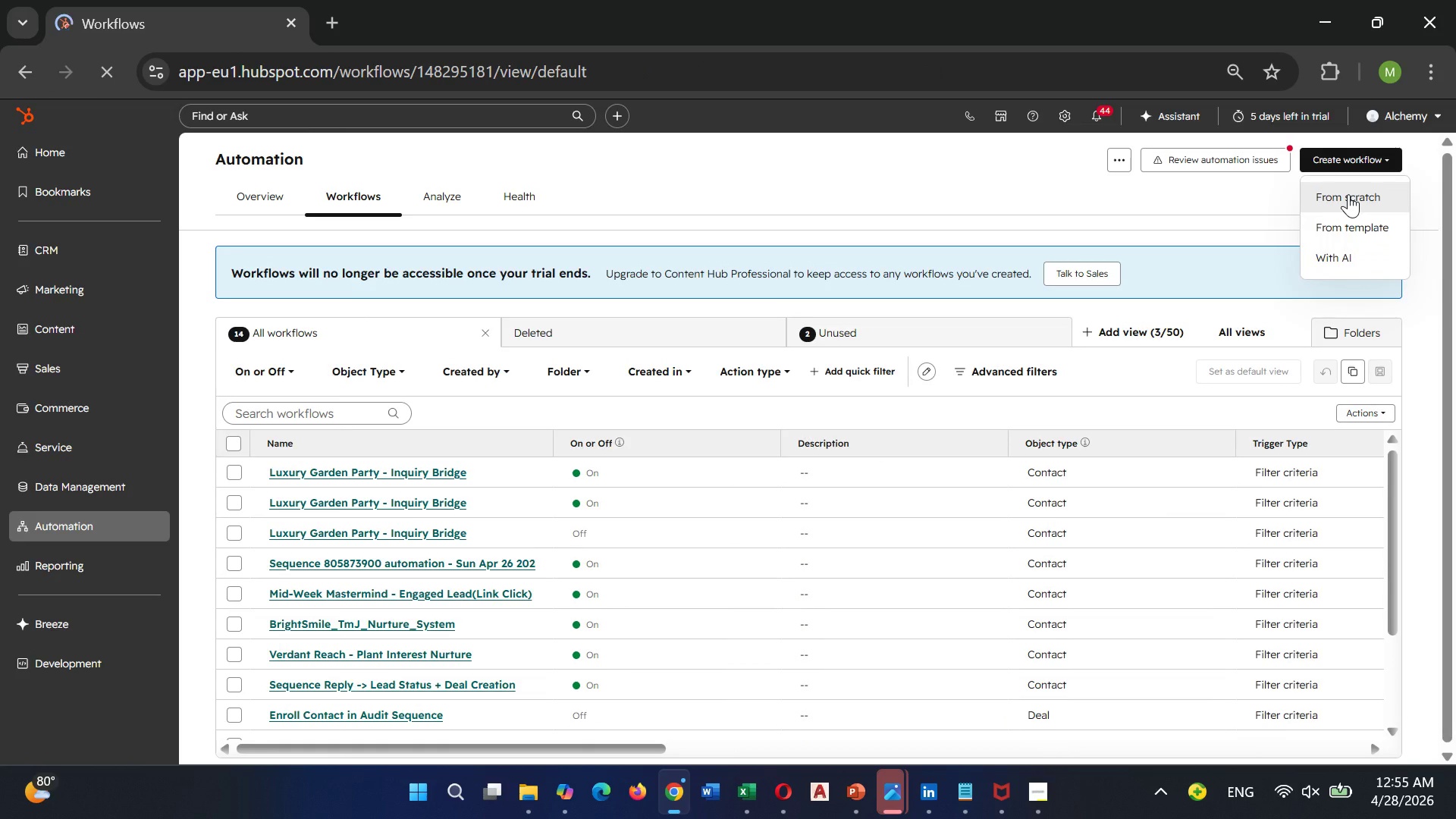 
left_click([1348, 194])
 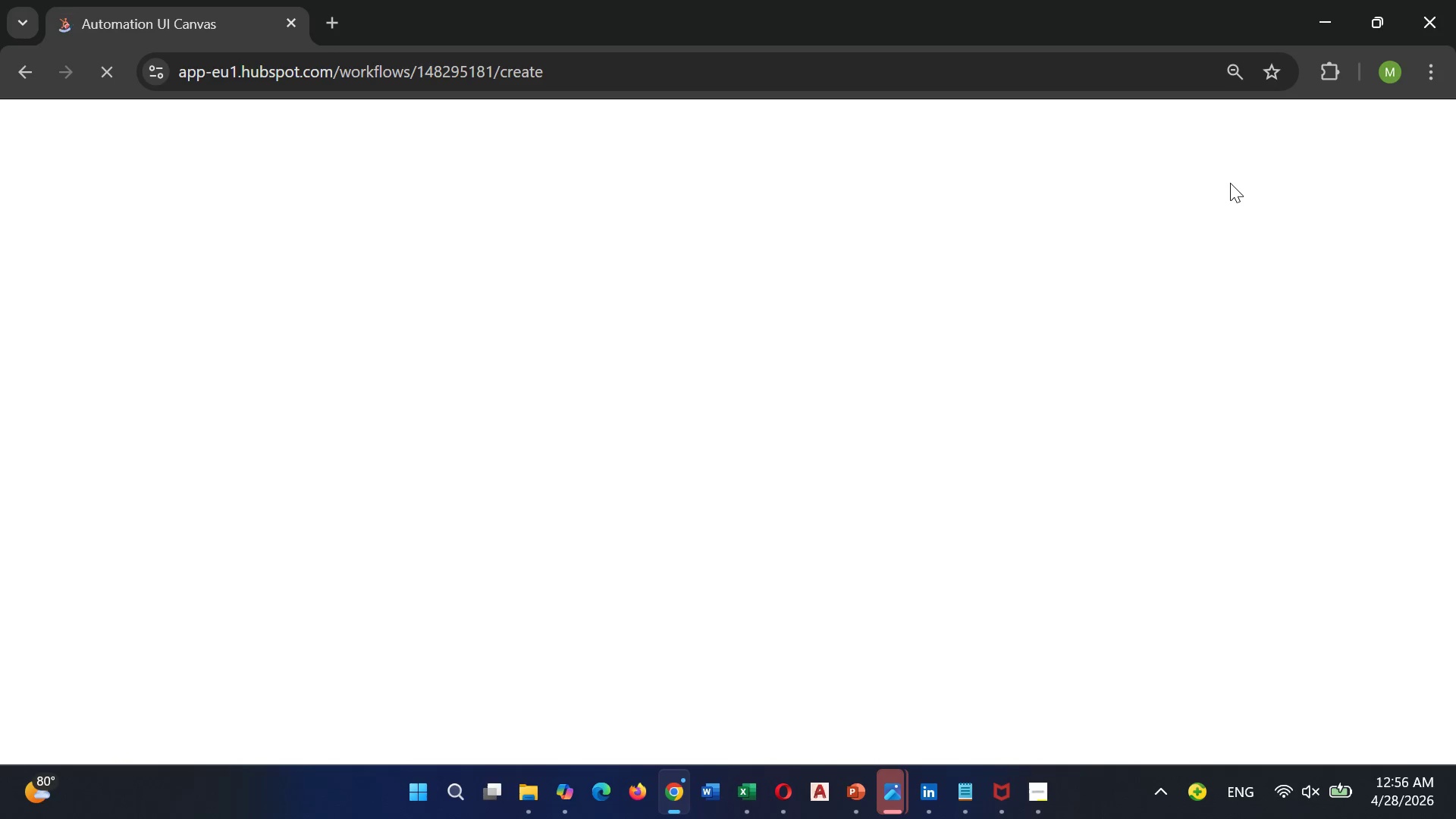 
wait(40.77)
 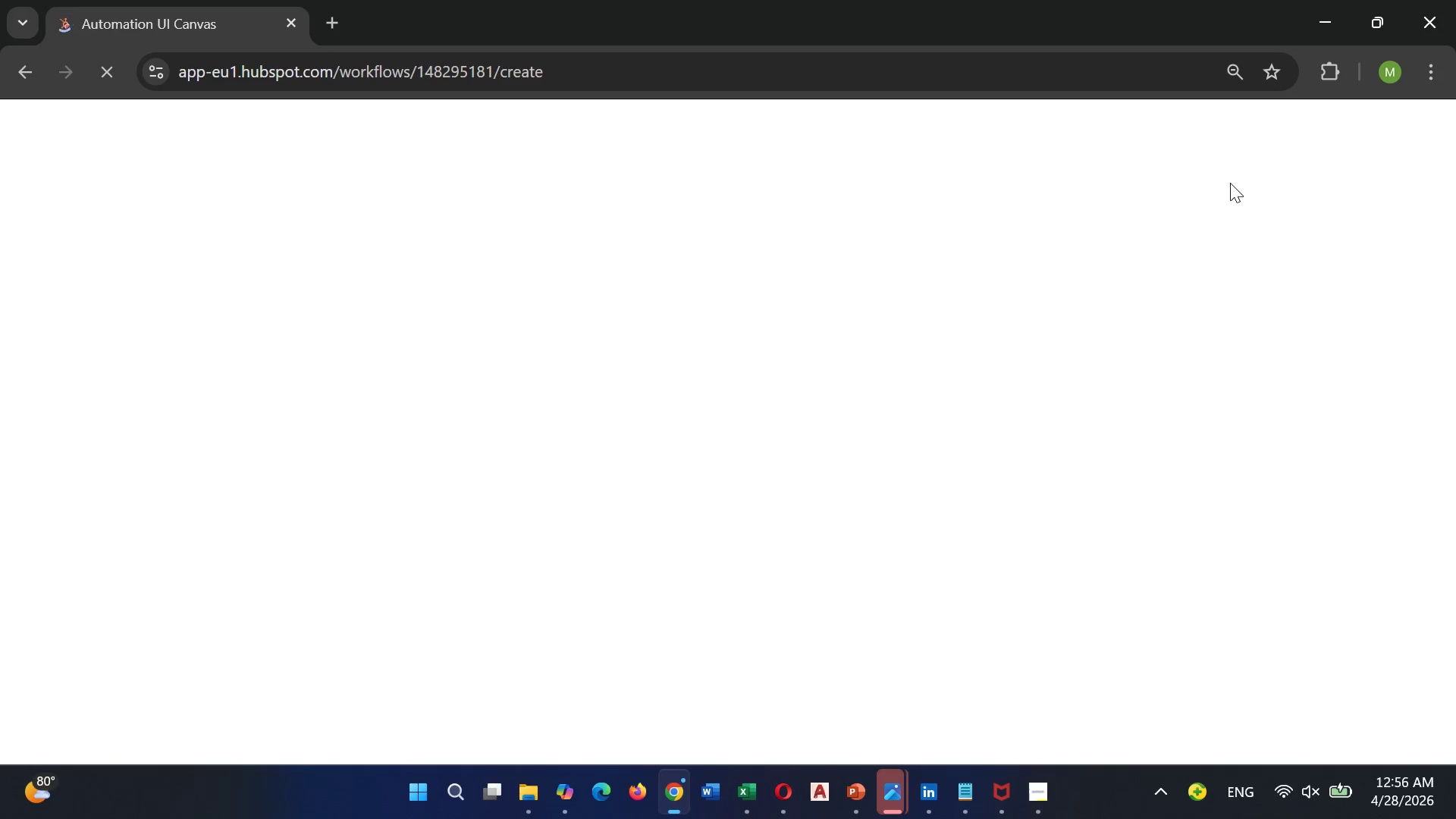 
scroll: coordinate [679, 223], scroll_direction: down, amount: 2.0
 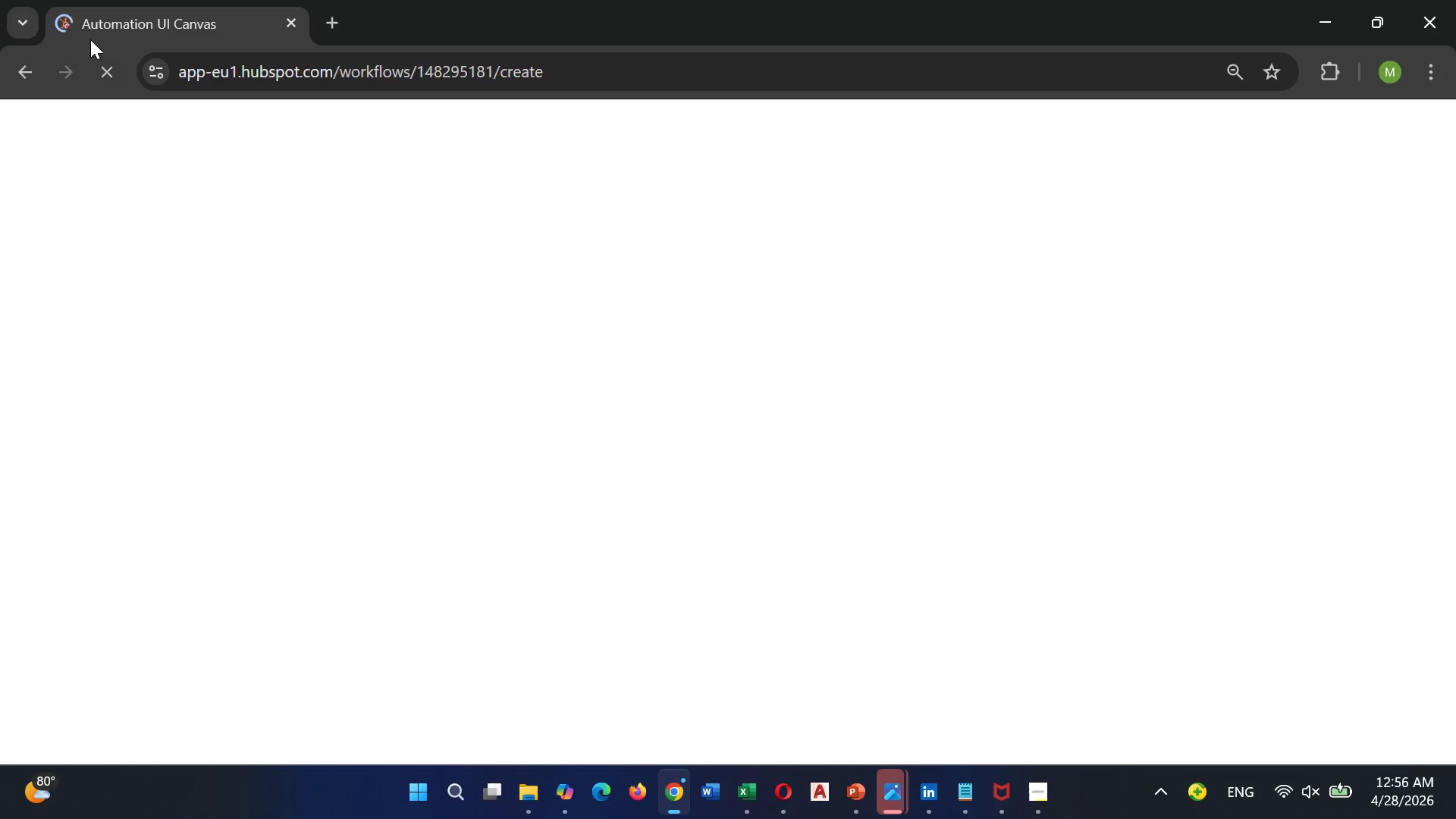 
wait(6.15)
 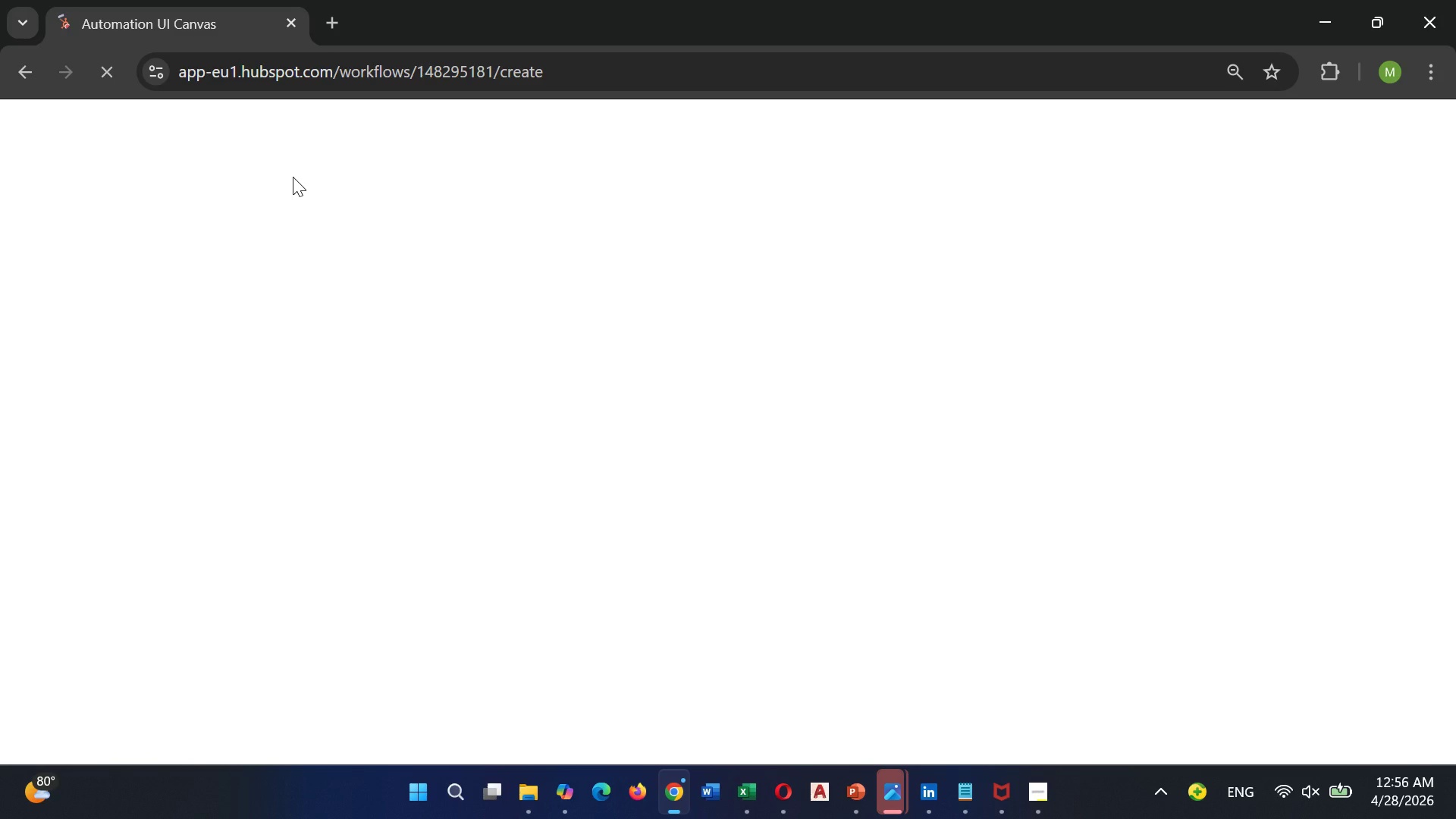 
left_click([17, 79])
 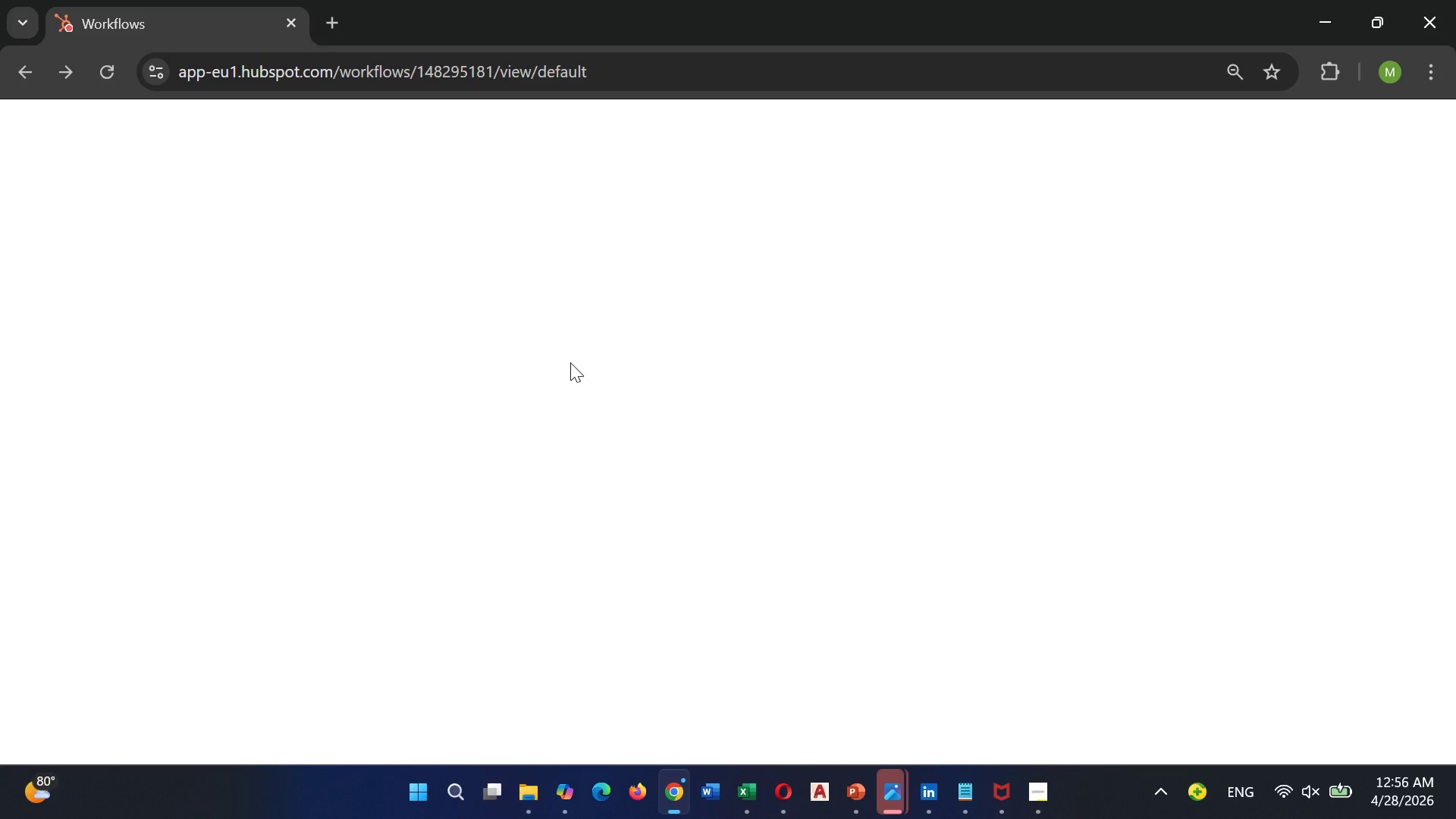 
scroll: coordinate [569, 364], scroll_direction: up, amount: 1.0
 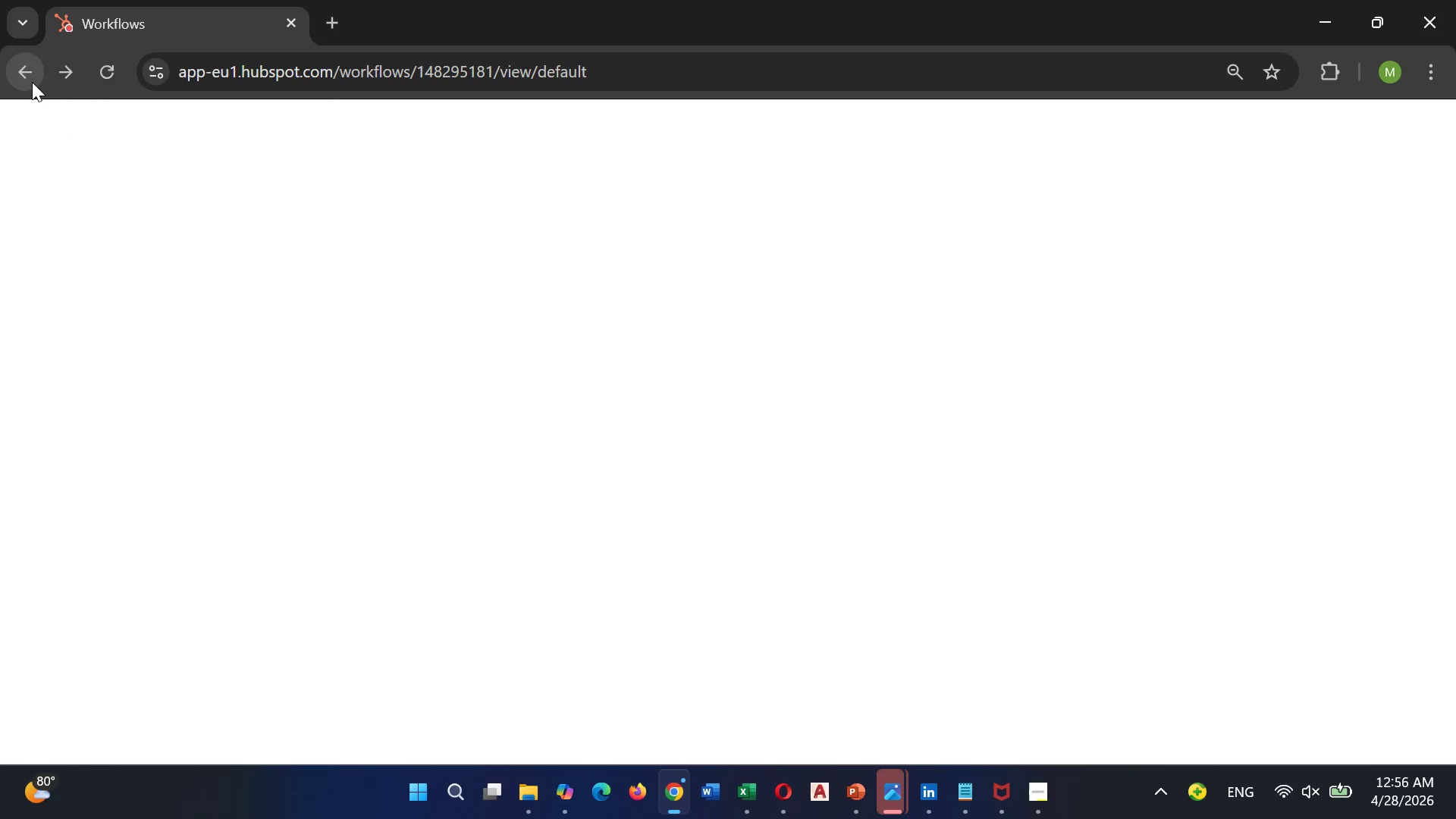 
left_click([32, 82])
 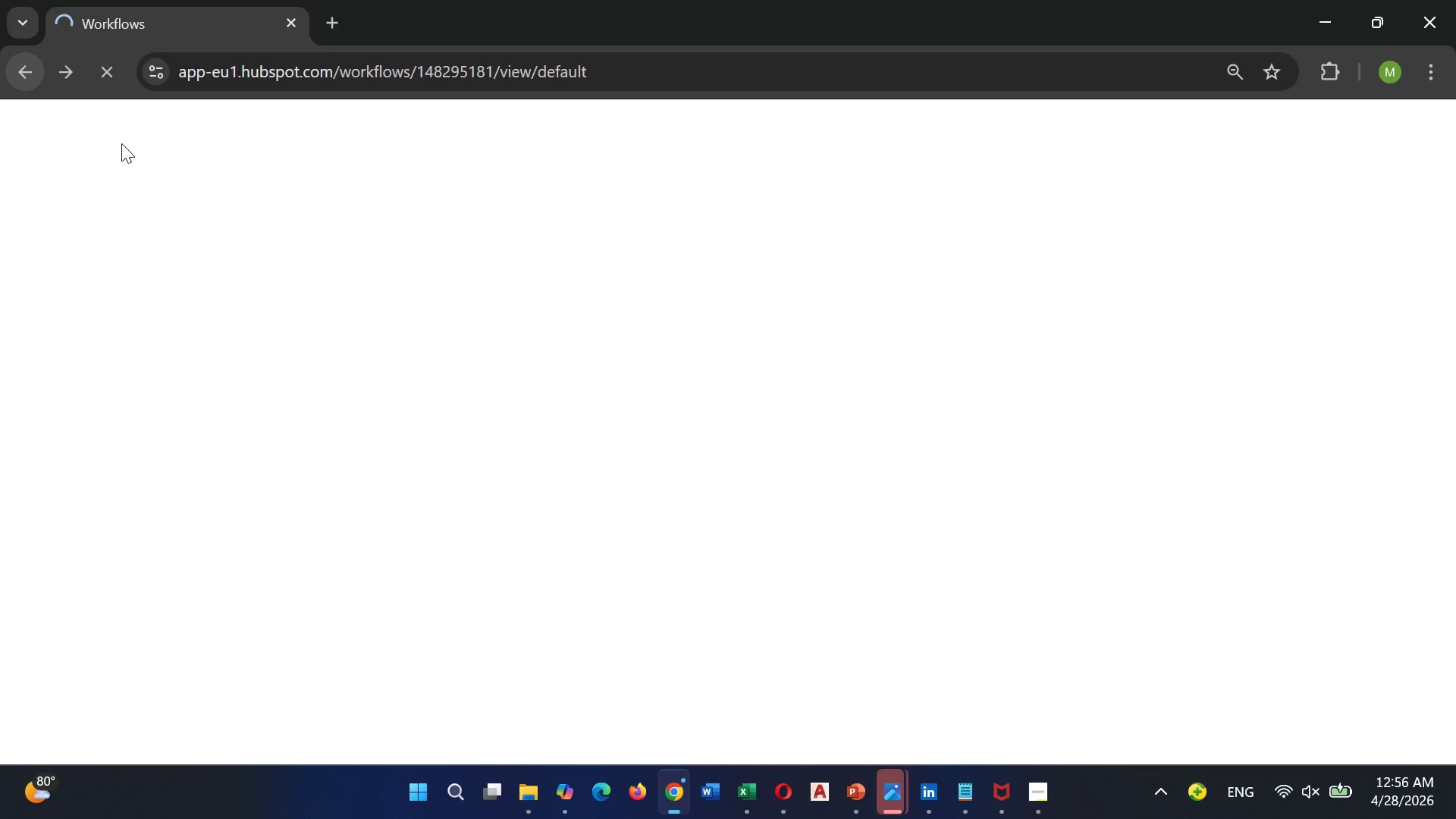 
mouse_move([410, 348])
 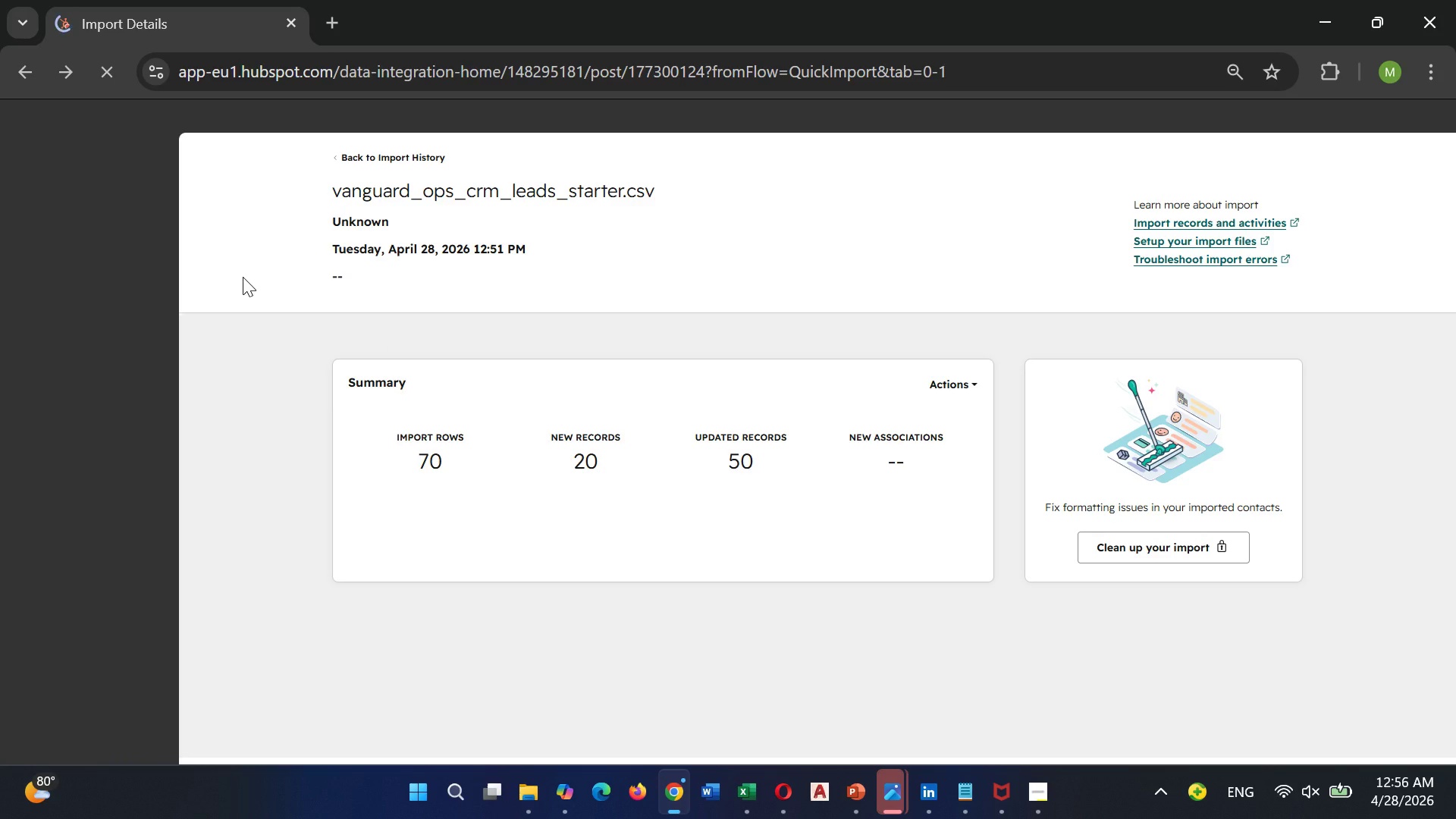 
wait(11.12)
 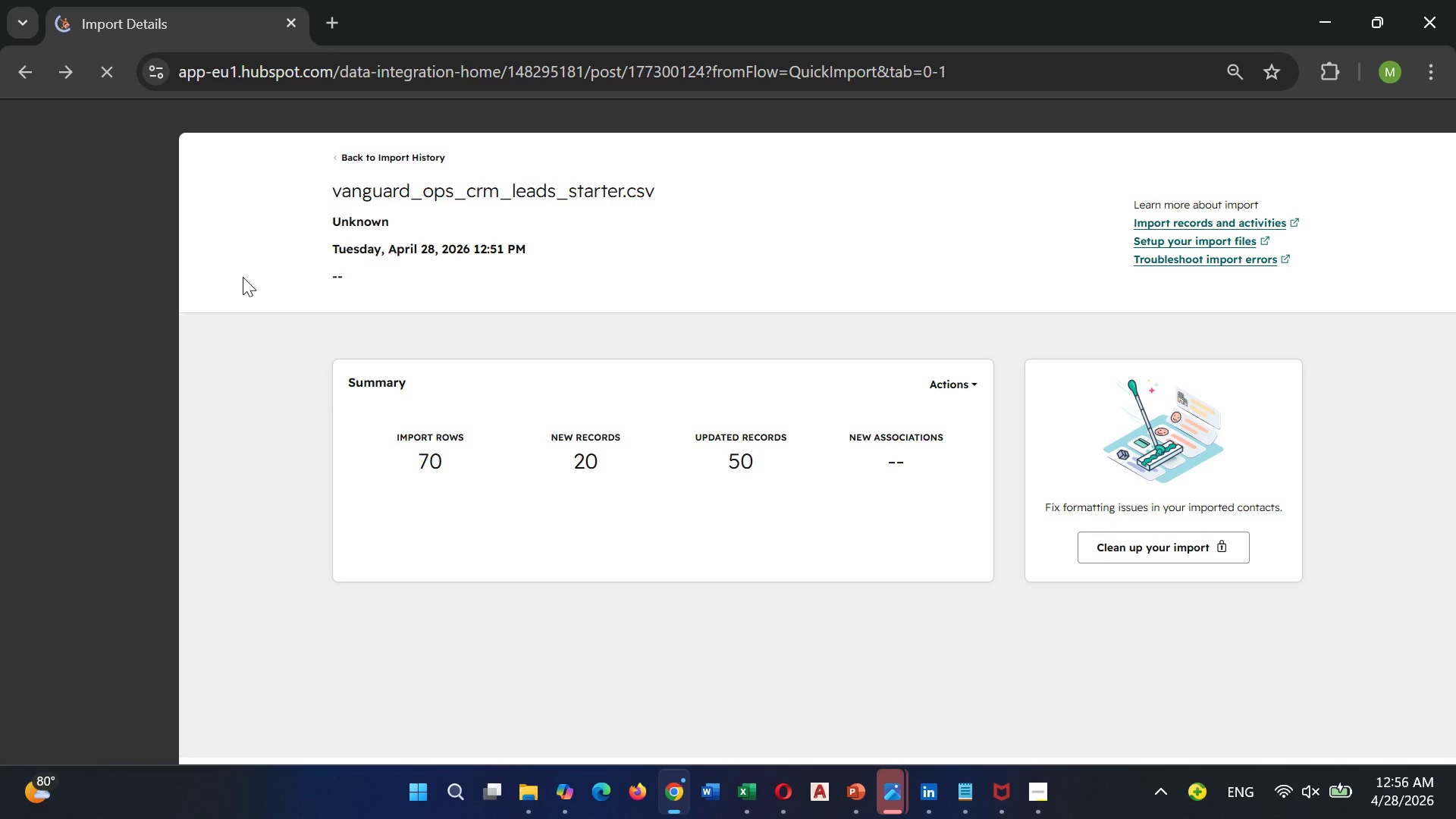 
left_click([86, 513])
 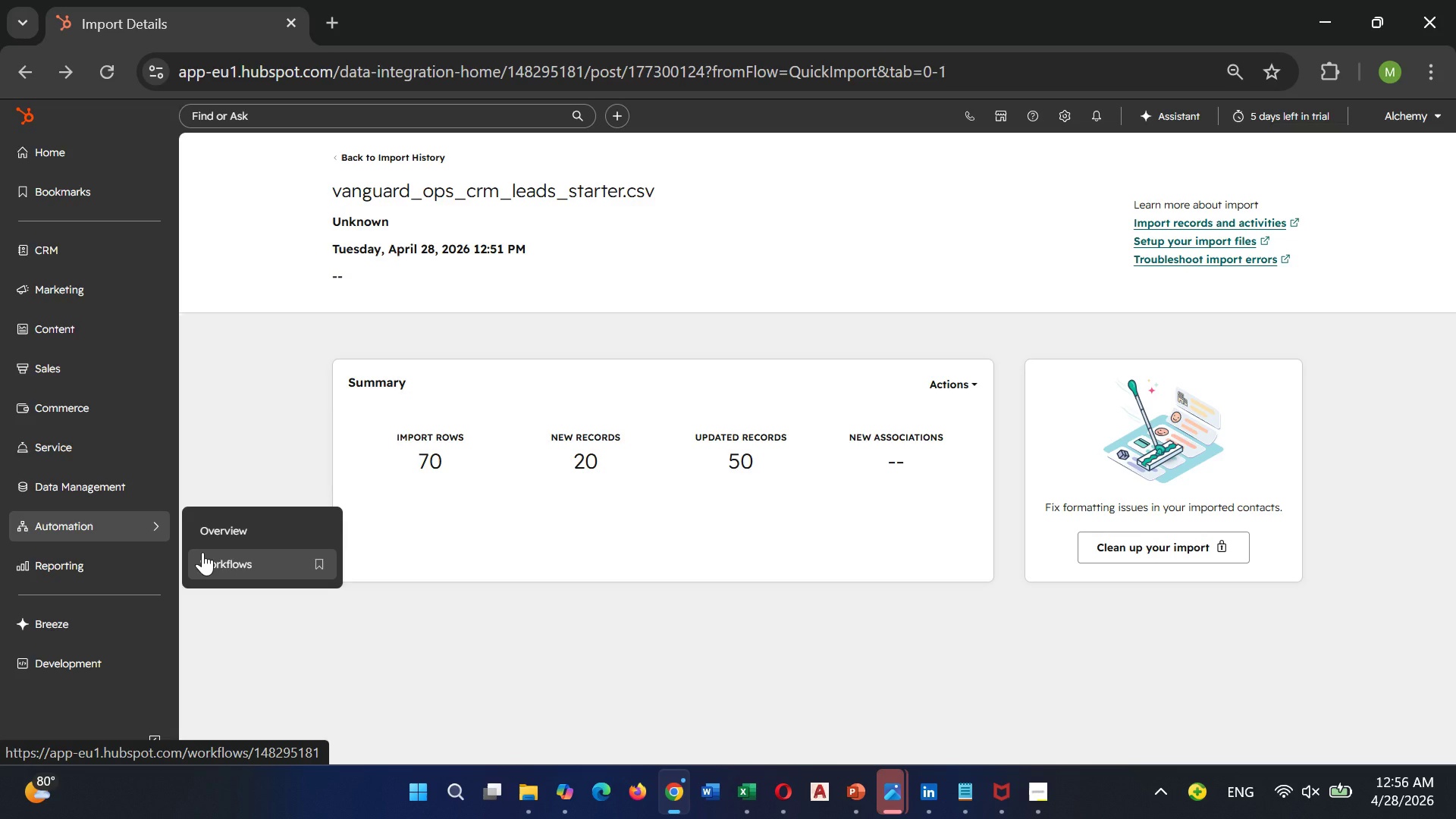 
left_click([202, 552])
 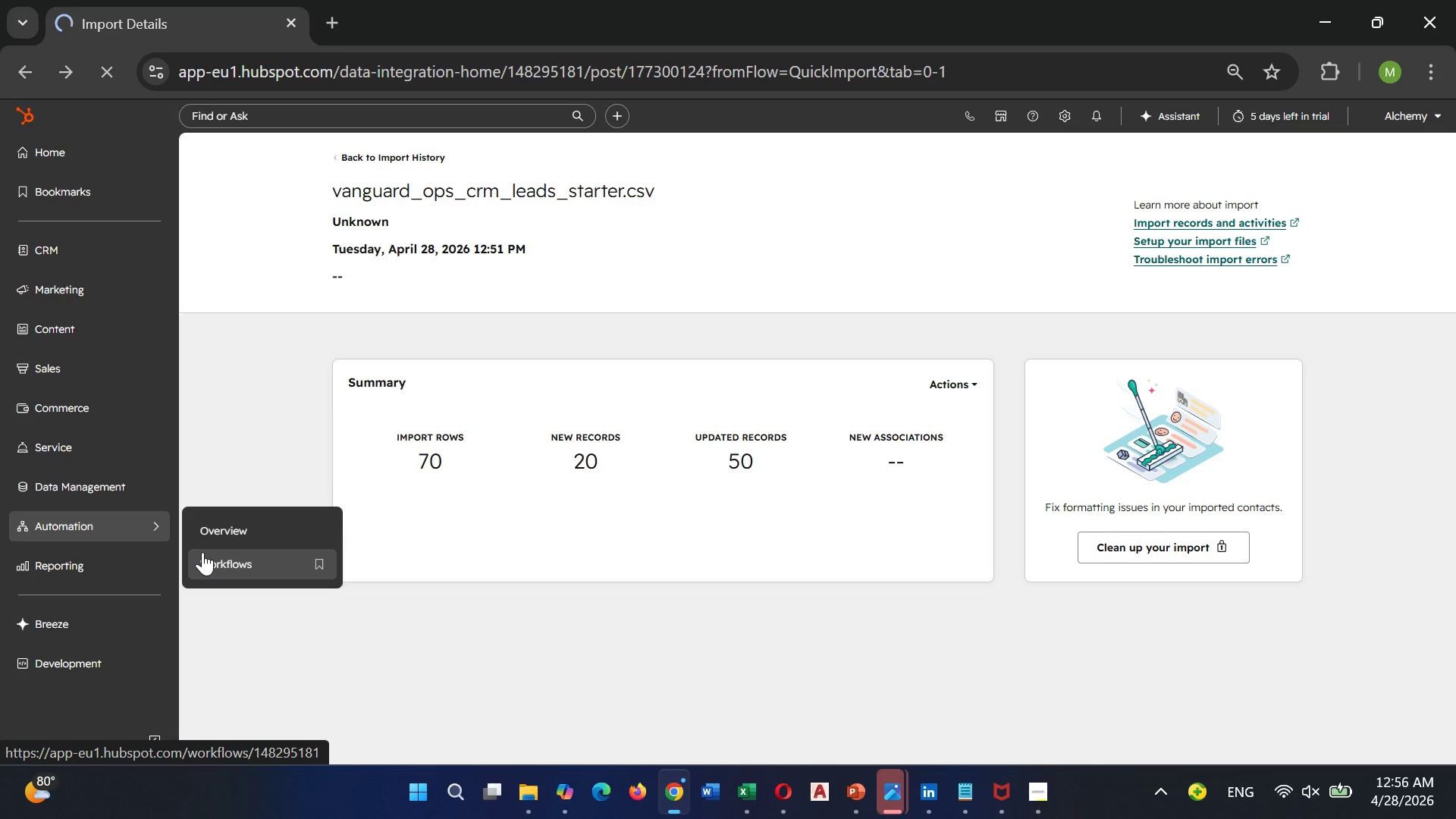 
wait(8.05)
 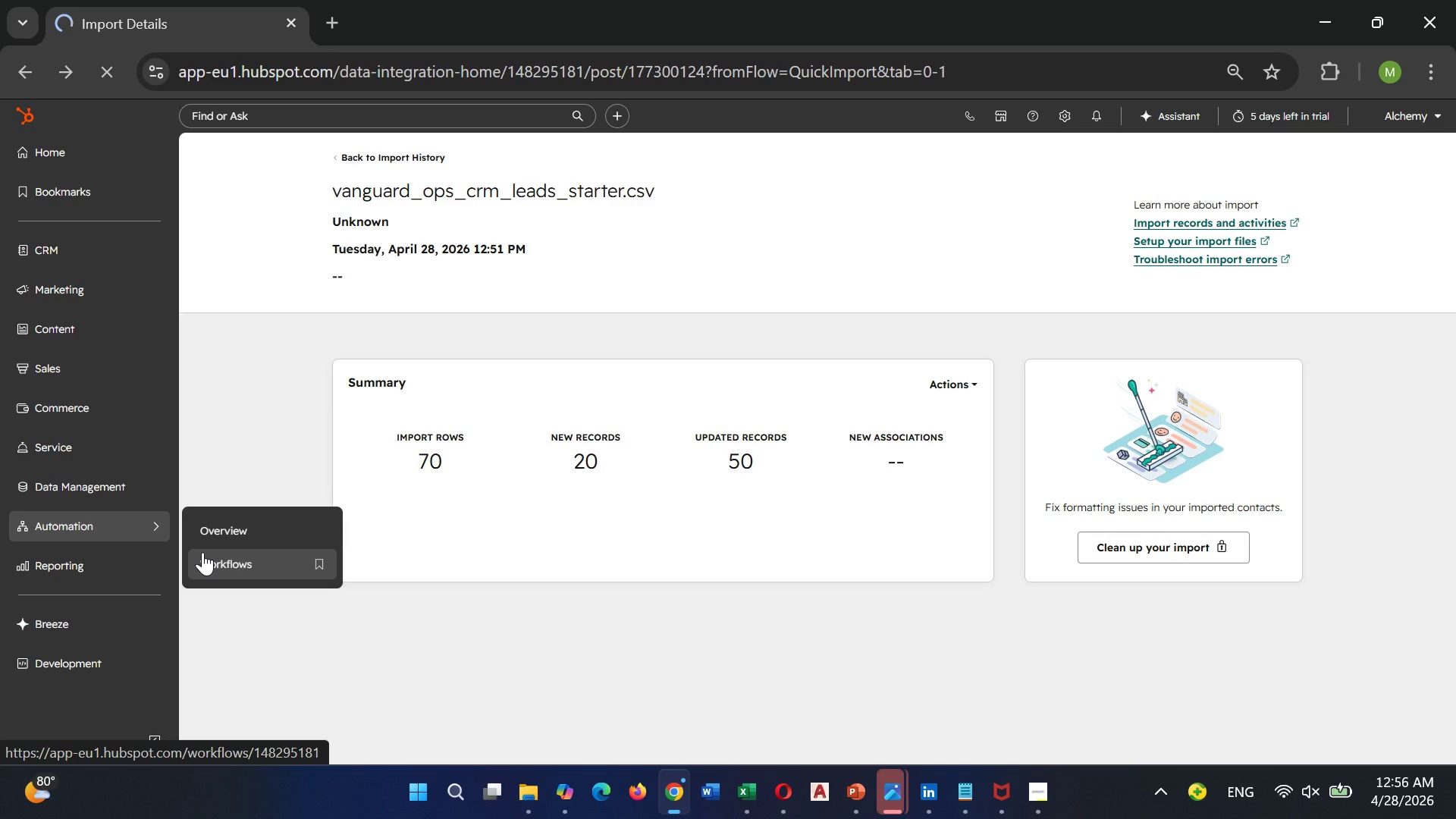 
double_click([220, 560])
 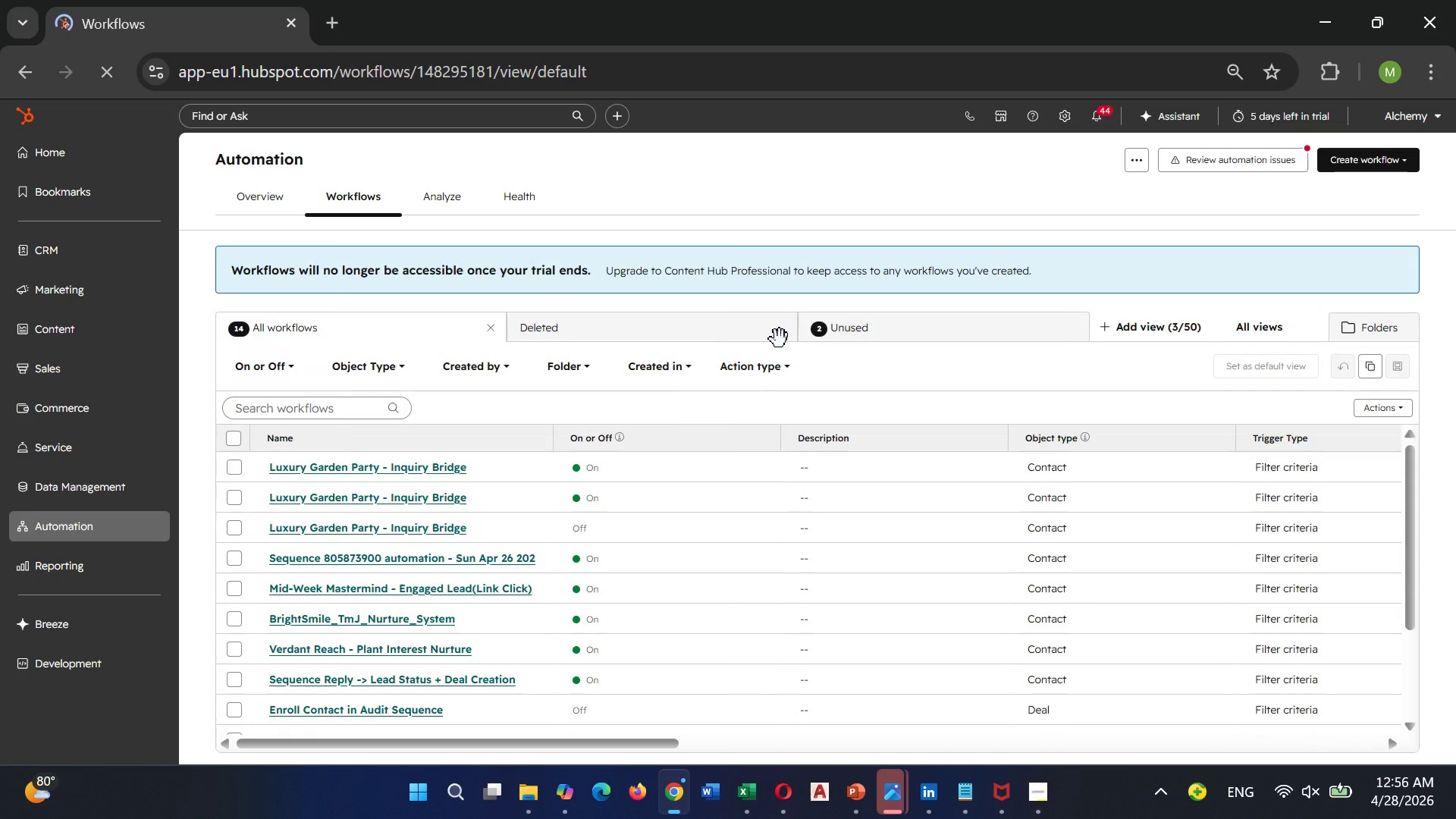 
wait(7.47)
 